 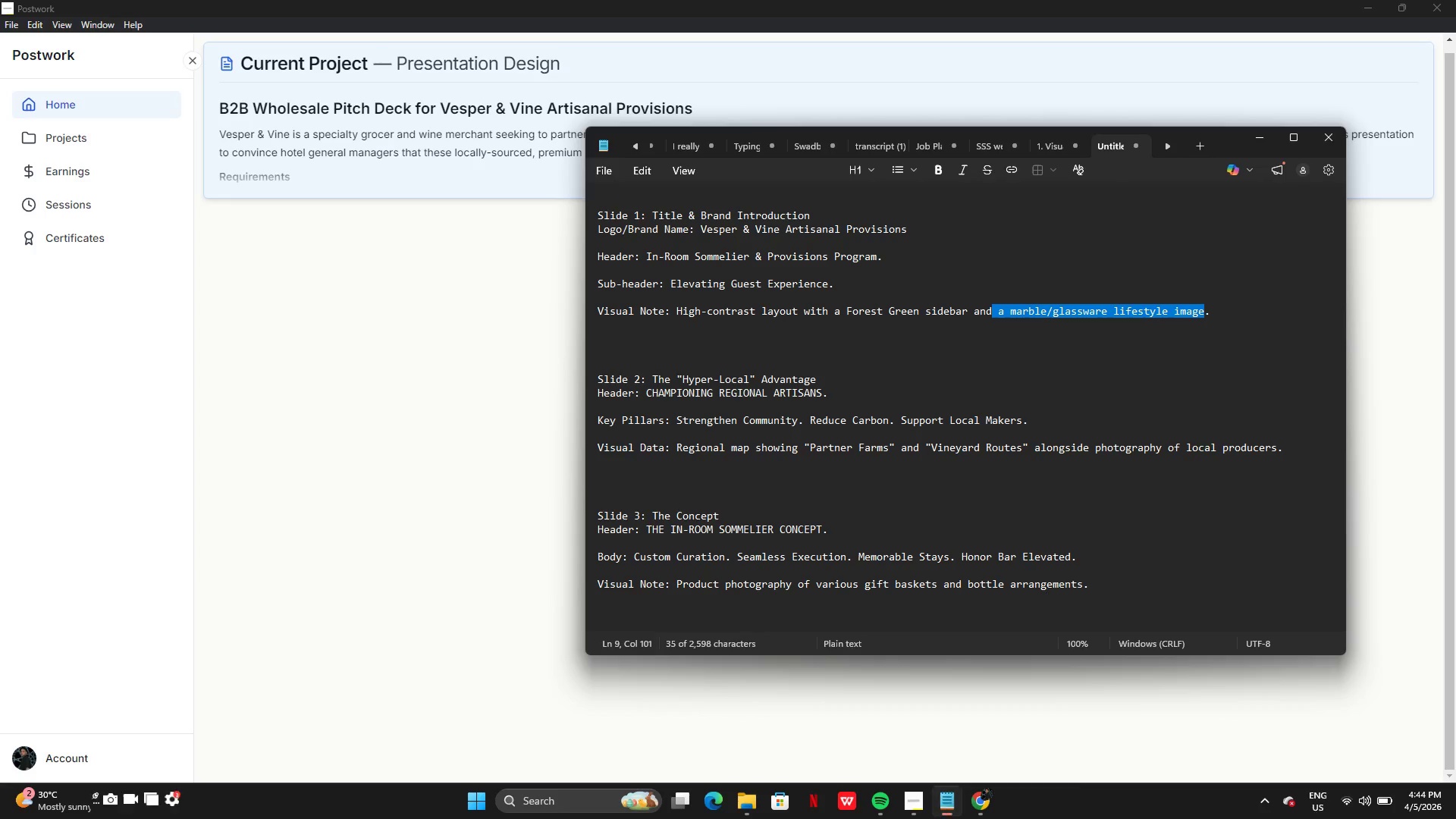 
double_click([924, 799])
 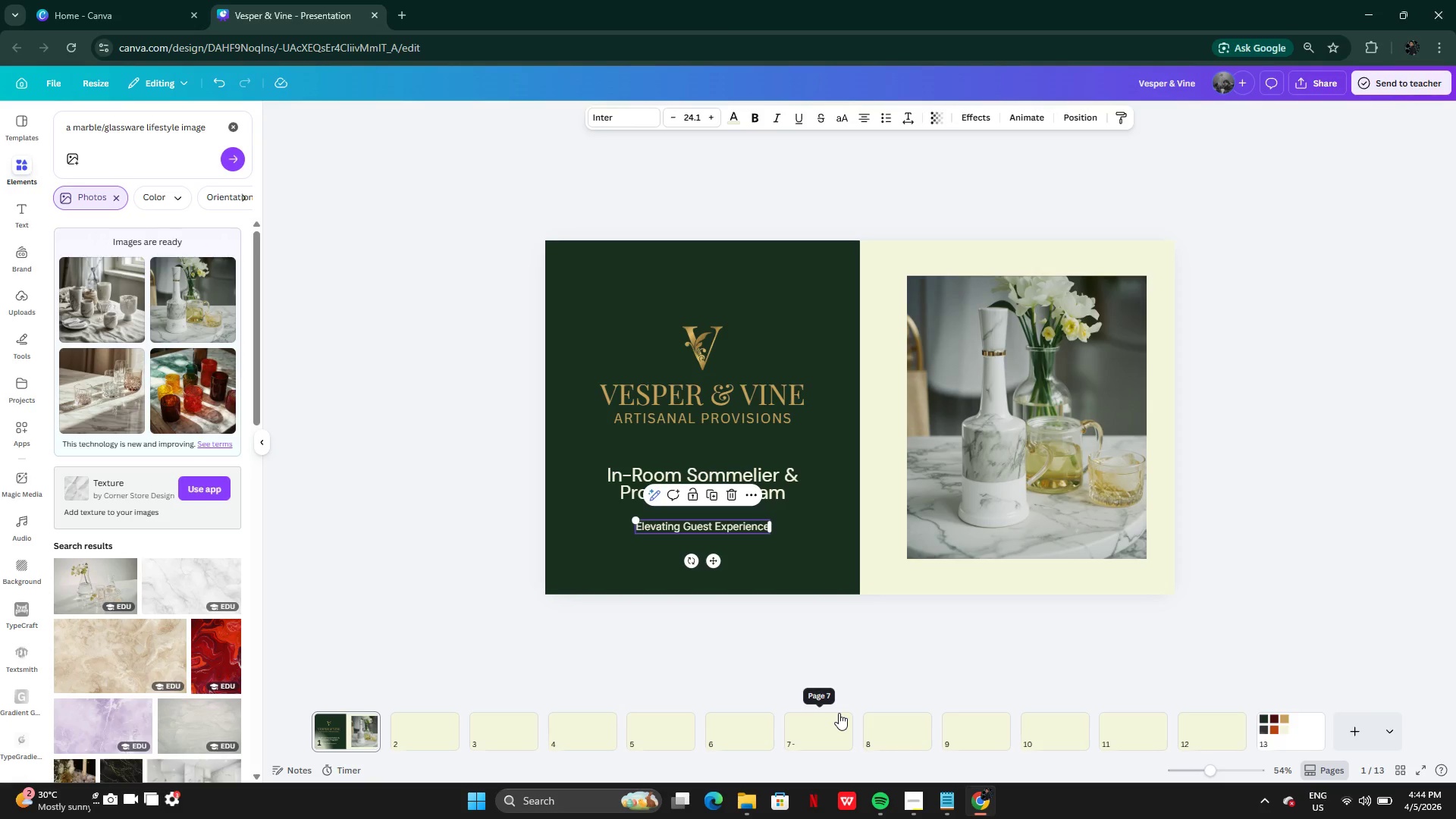 
wait(16.91)
 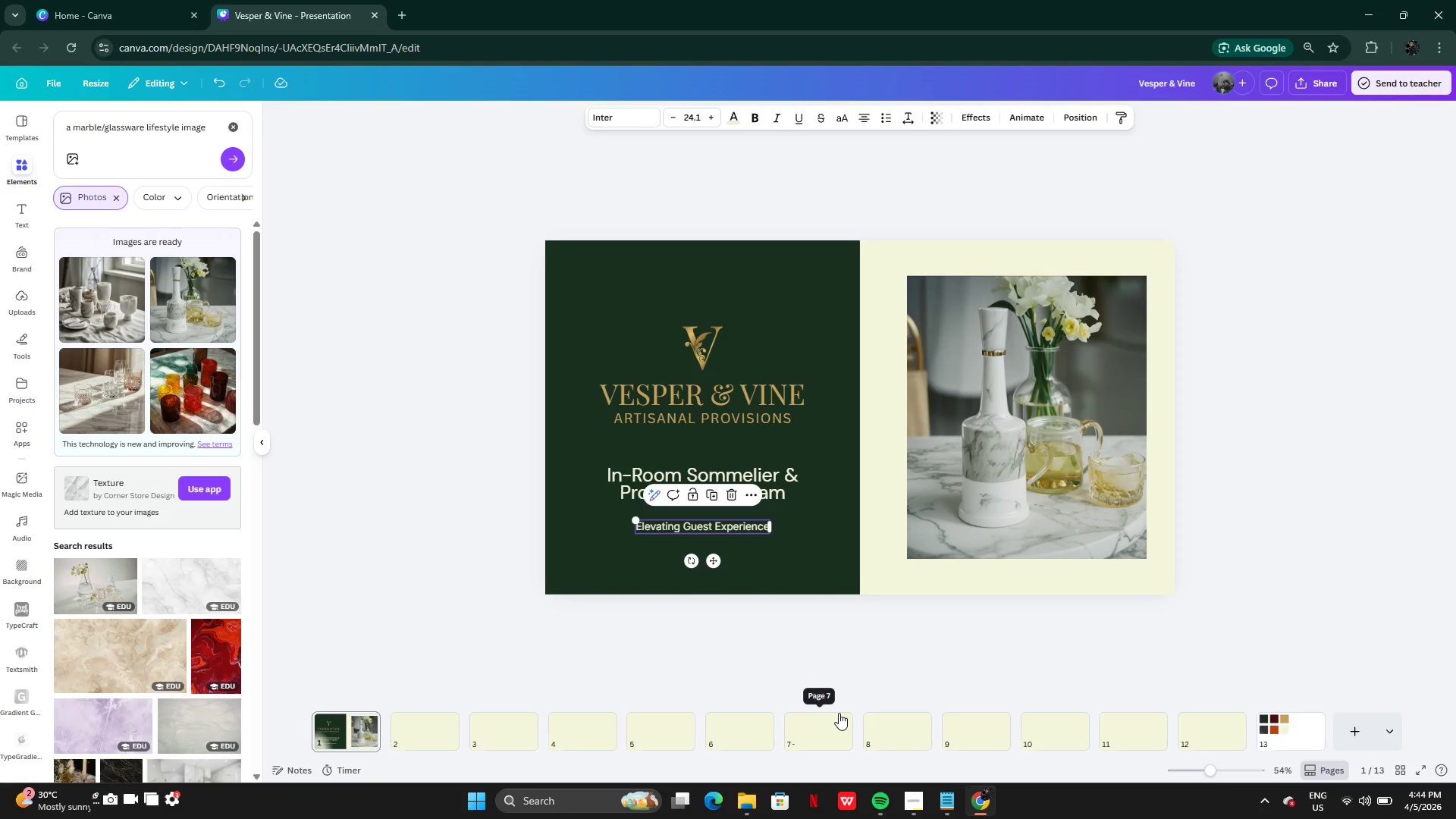 
left_click([711, 610])
 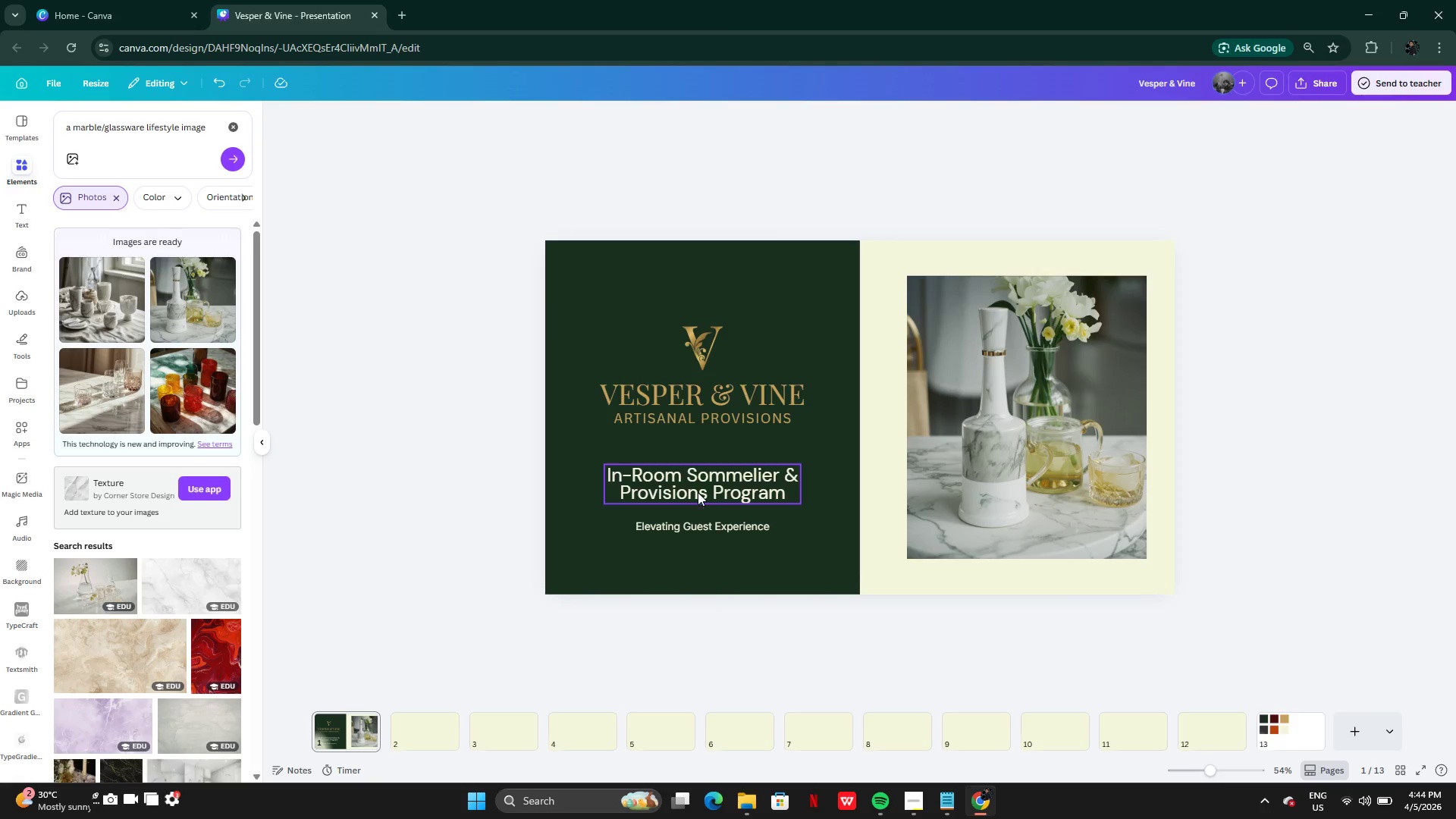 
left_click([698, 492])
 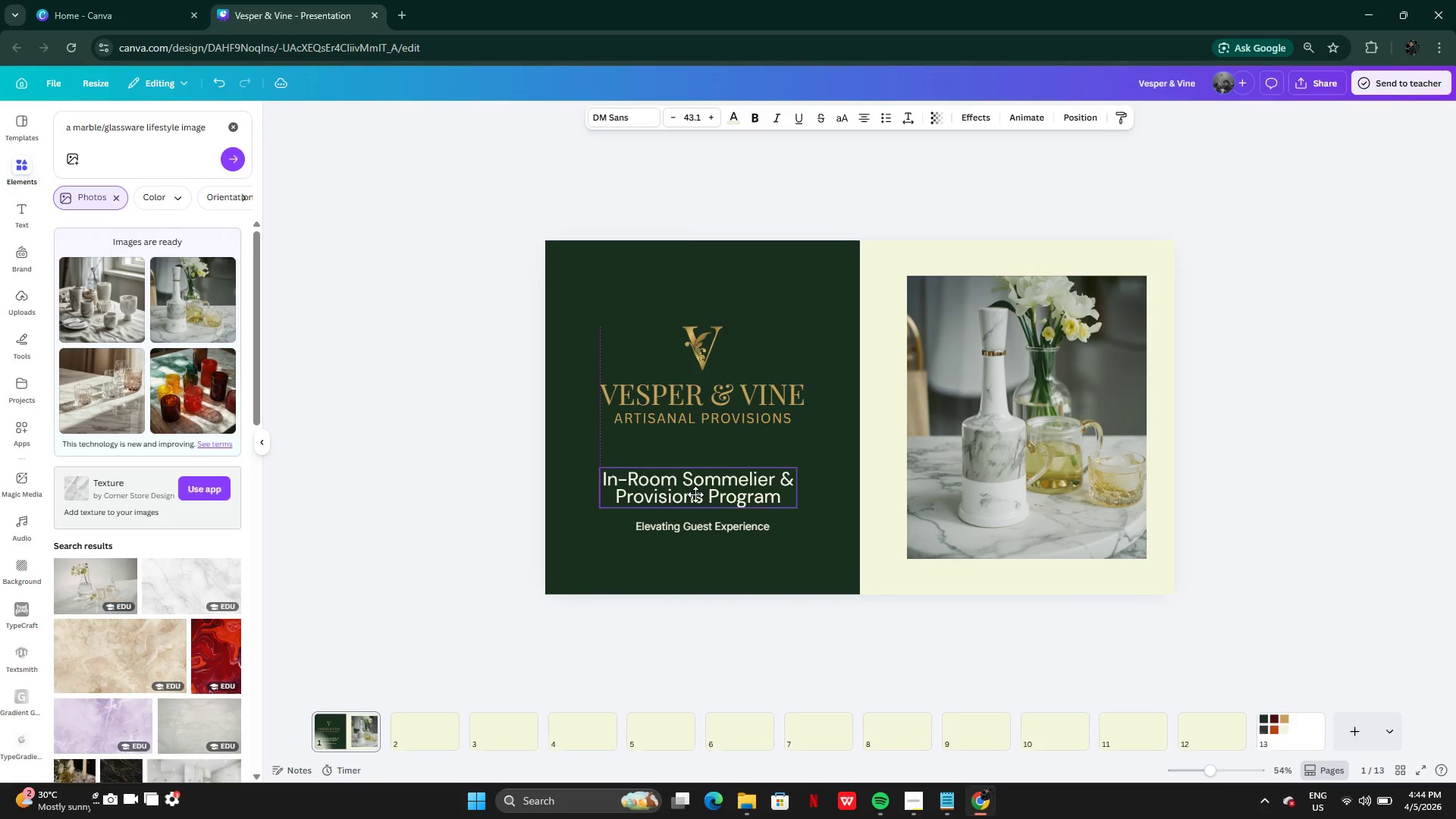 
wait(9.67)
 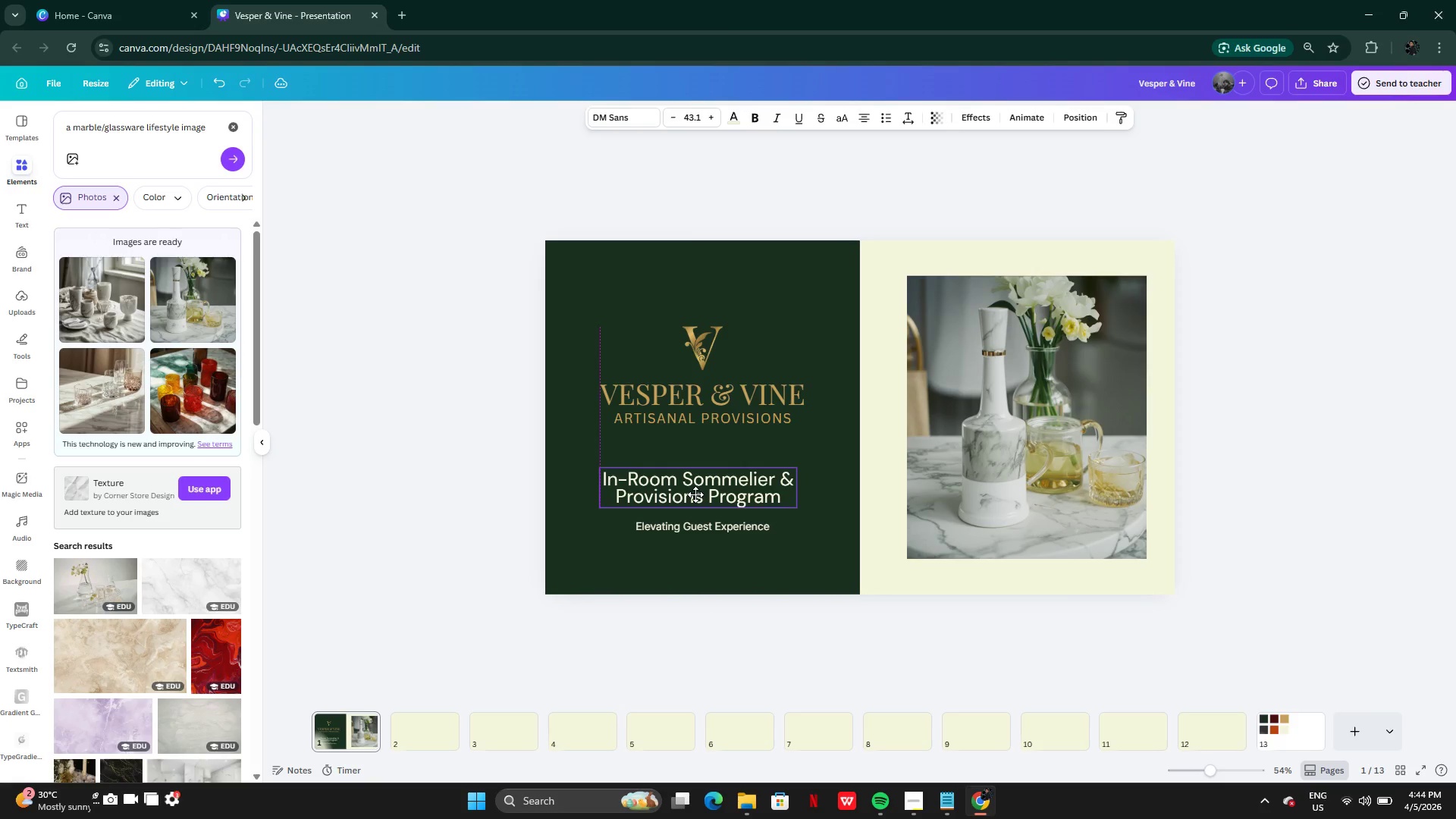 
left_click_drag(start_coordinate=[1080, 489], to_coordinate=[1070, 490])
 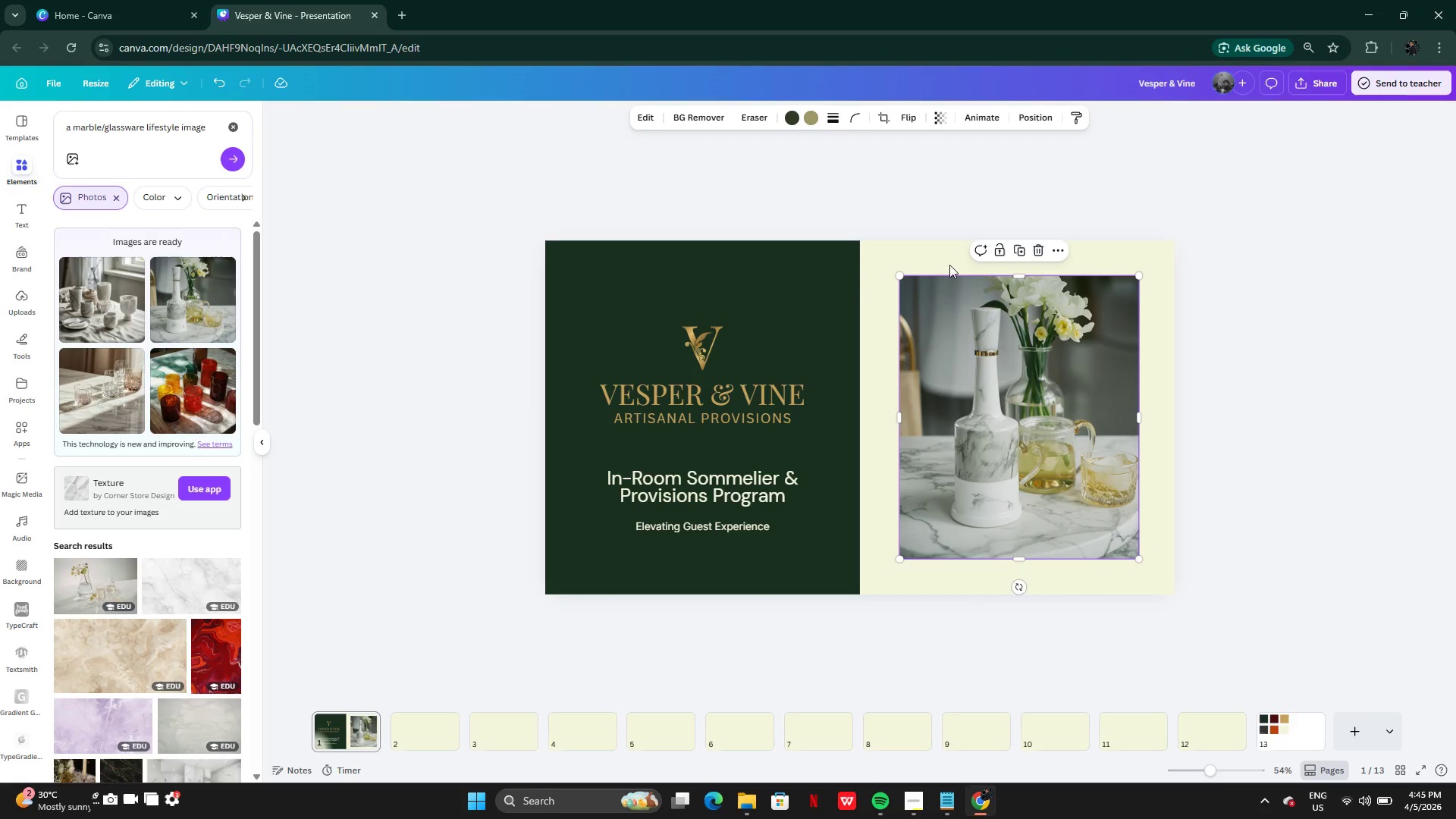 
left_click([840, 119])
 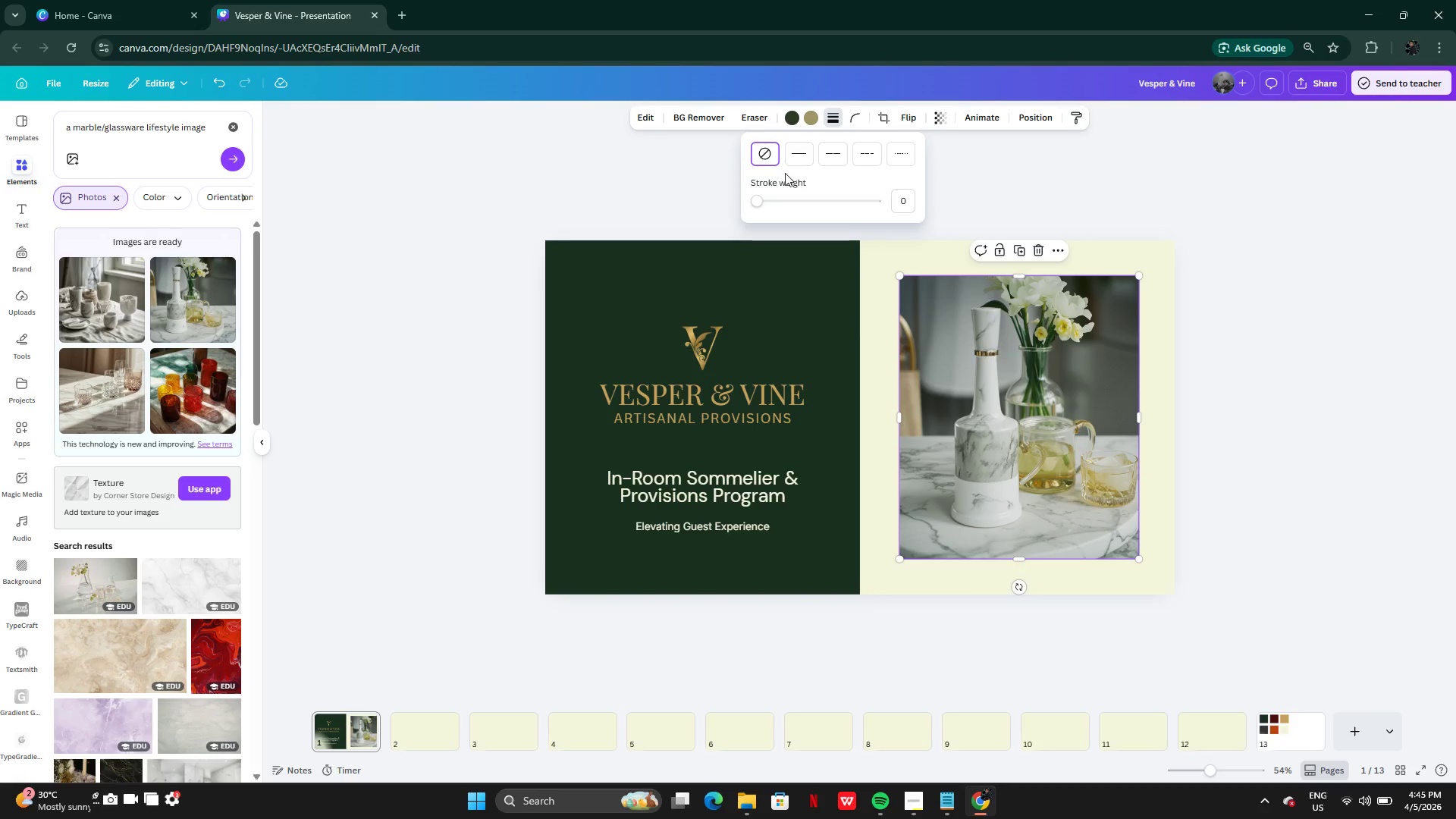 
left_click([790, 157])
 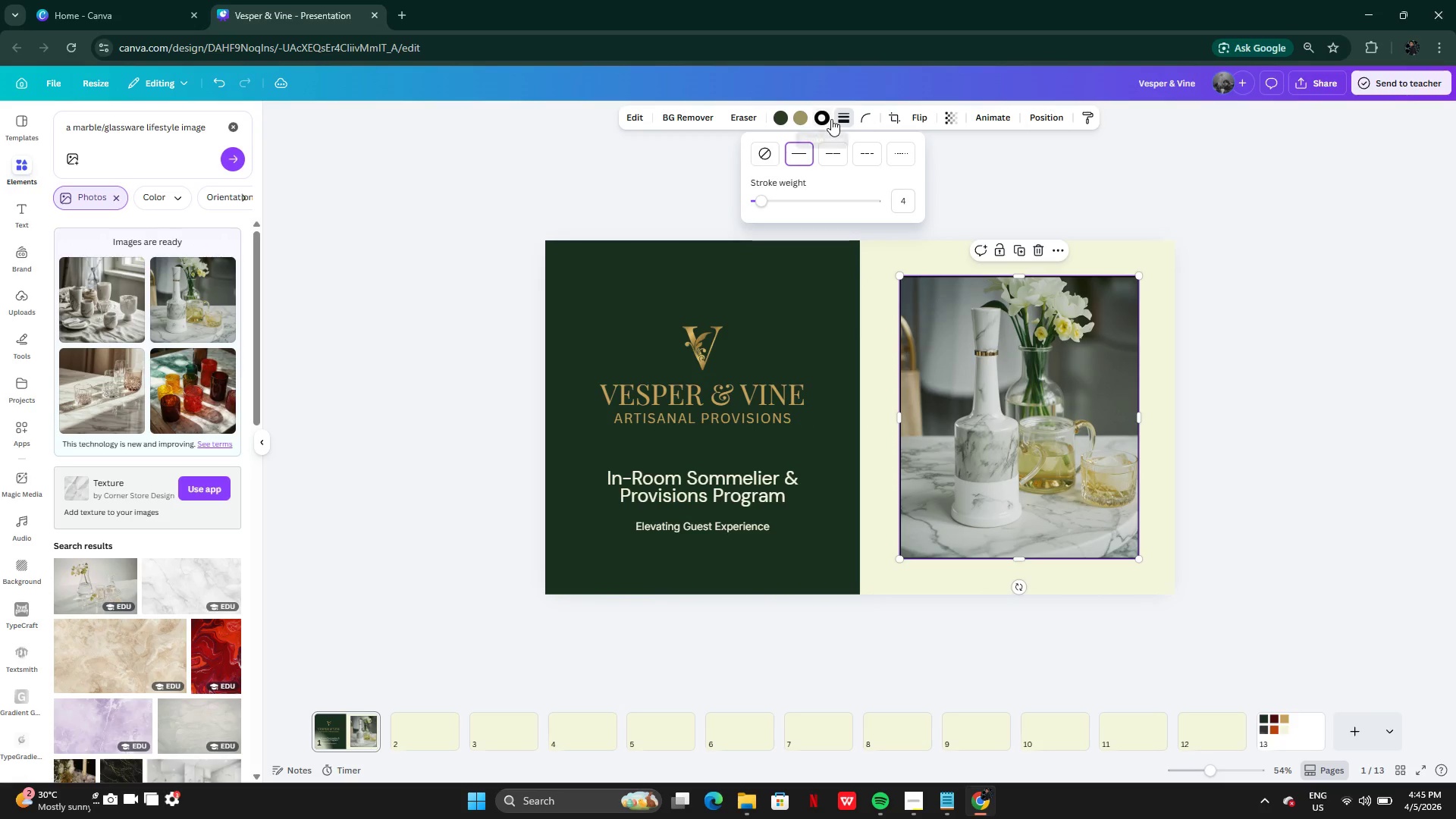 
left_click([831, 119])
 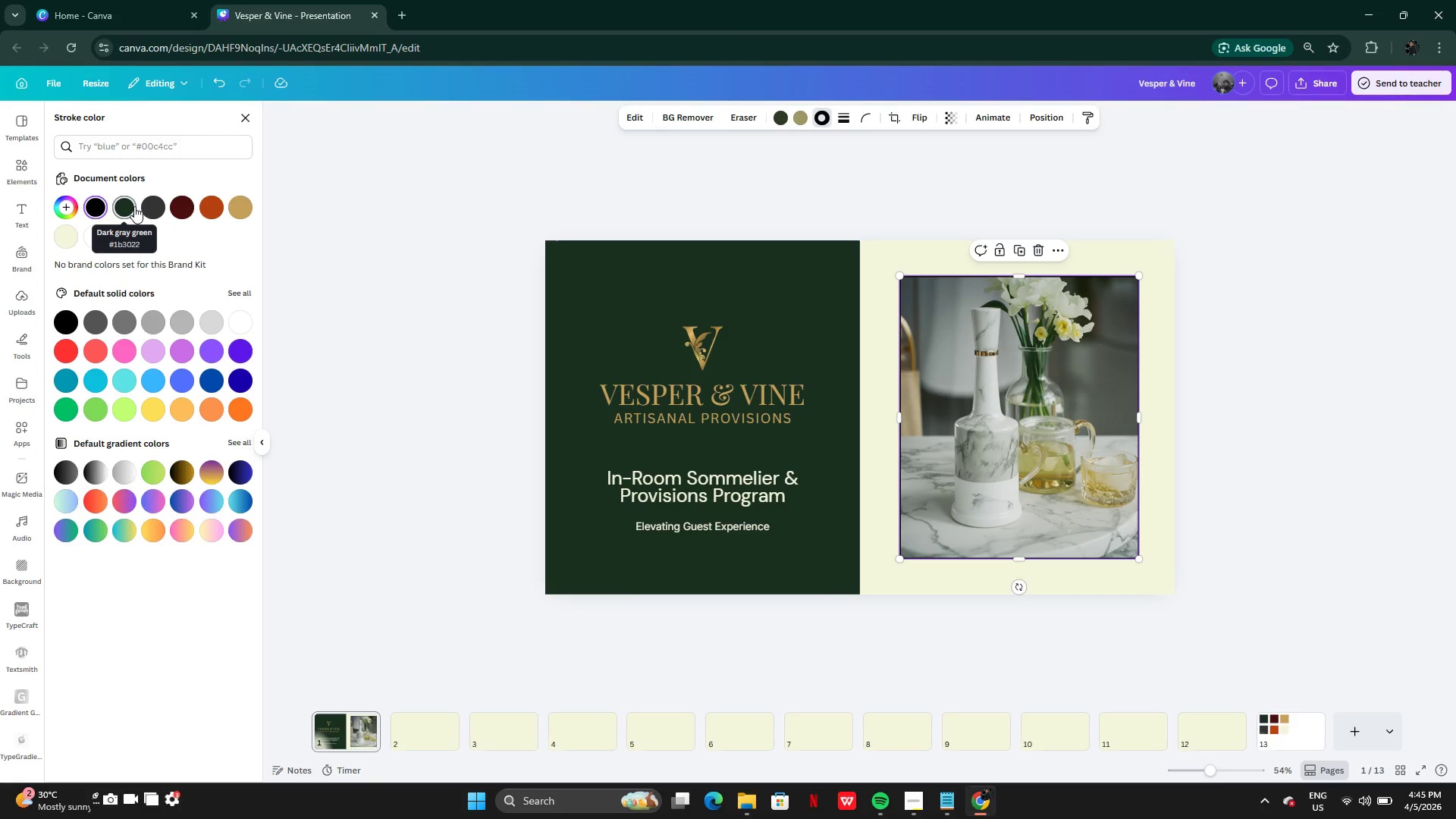 
left_click([134, 206])
 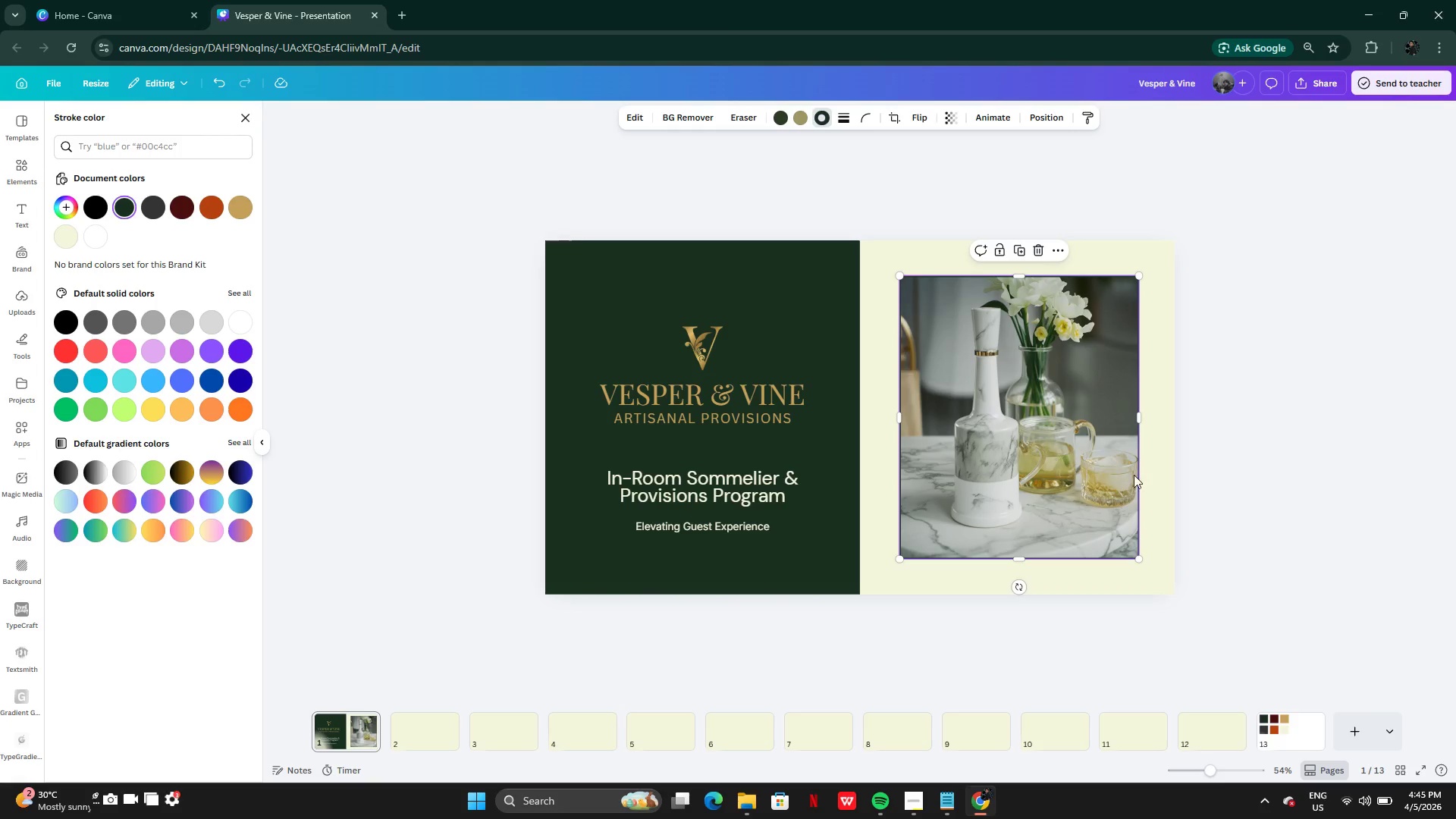 
double_click([1214, 486])
 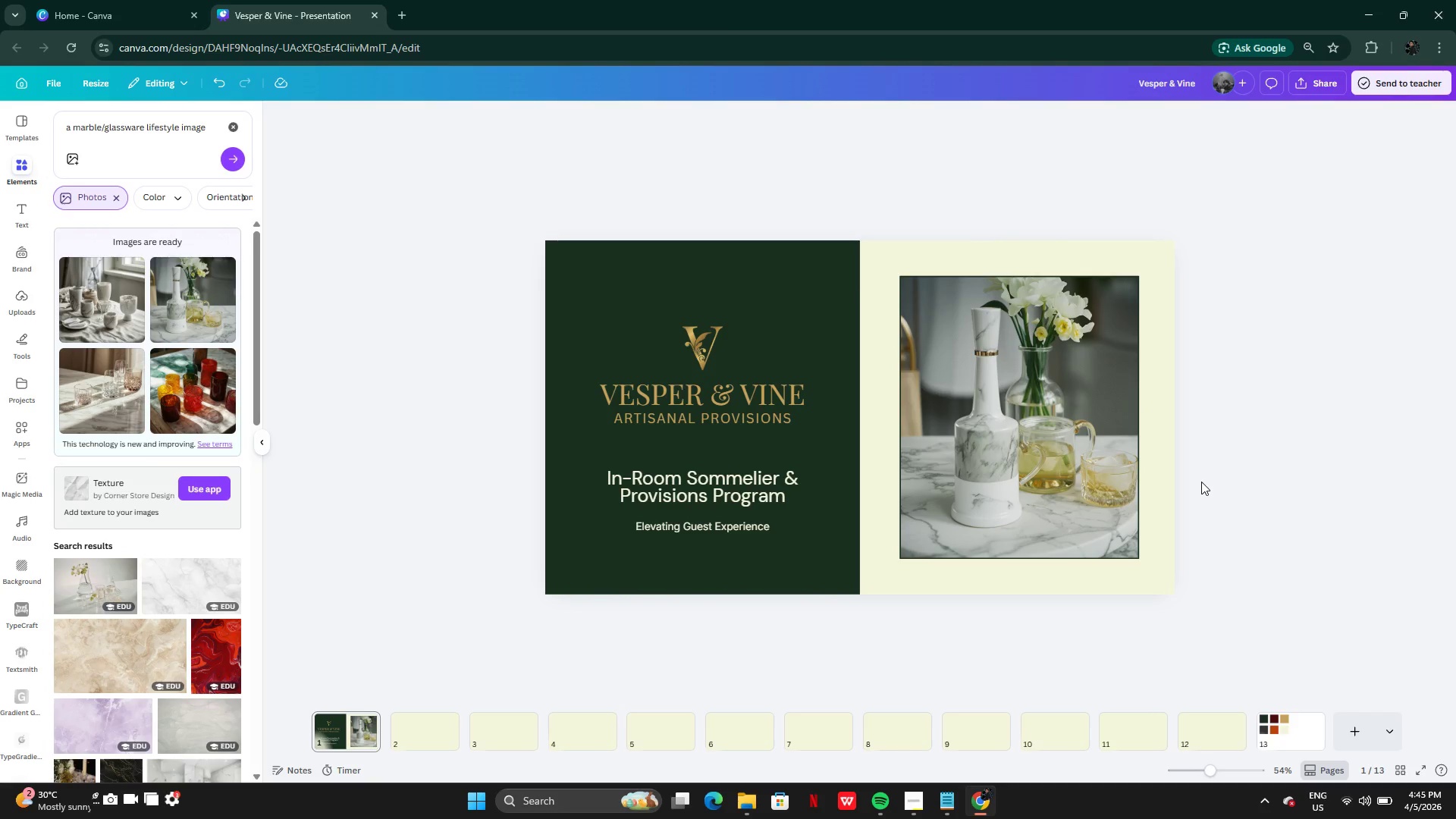 
wait(5.38)
 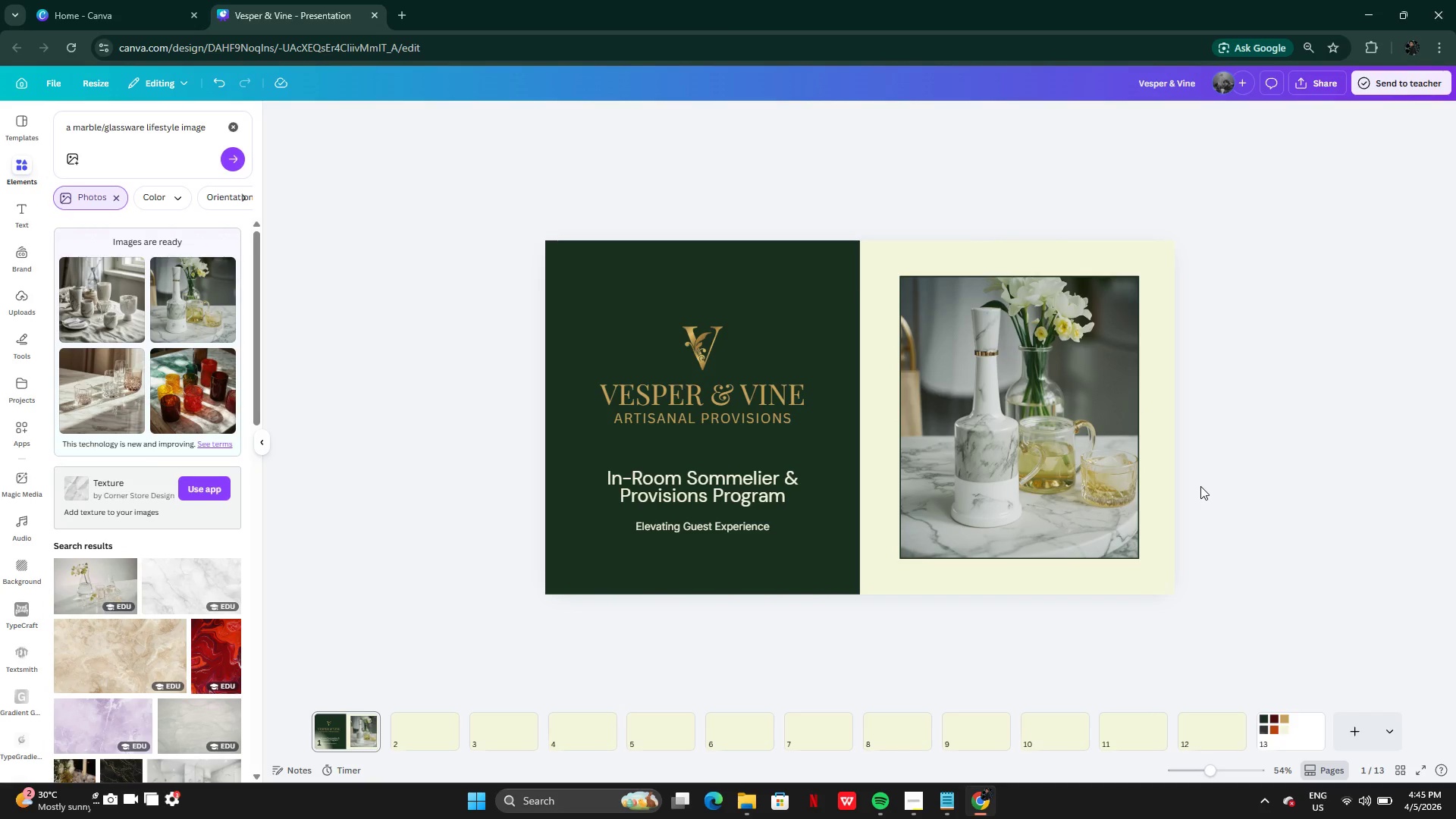 
key(Control+Z)
 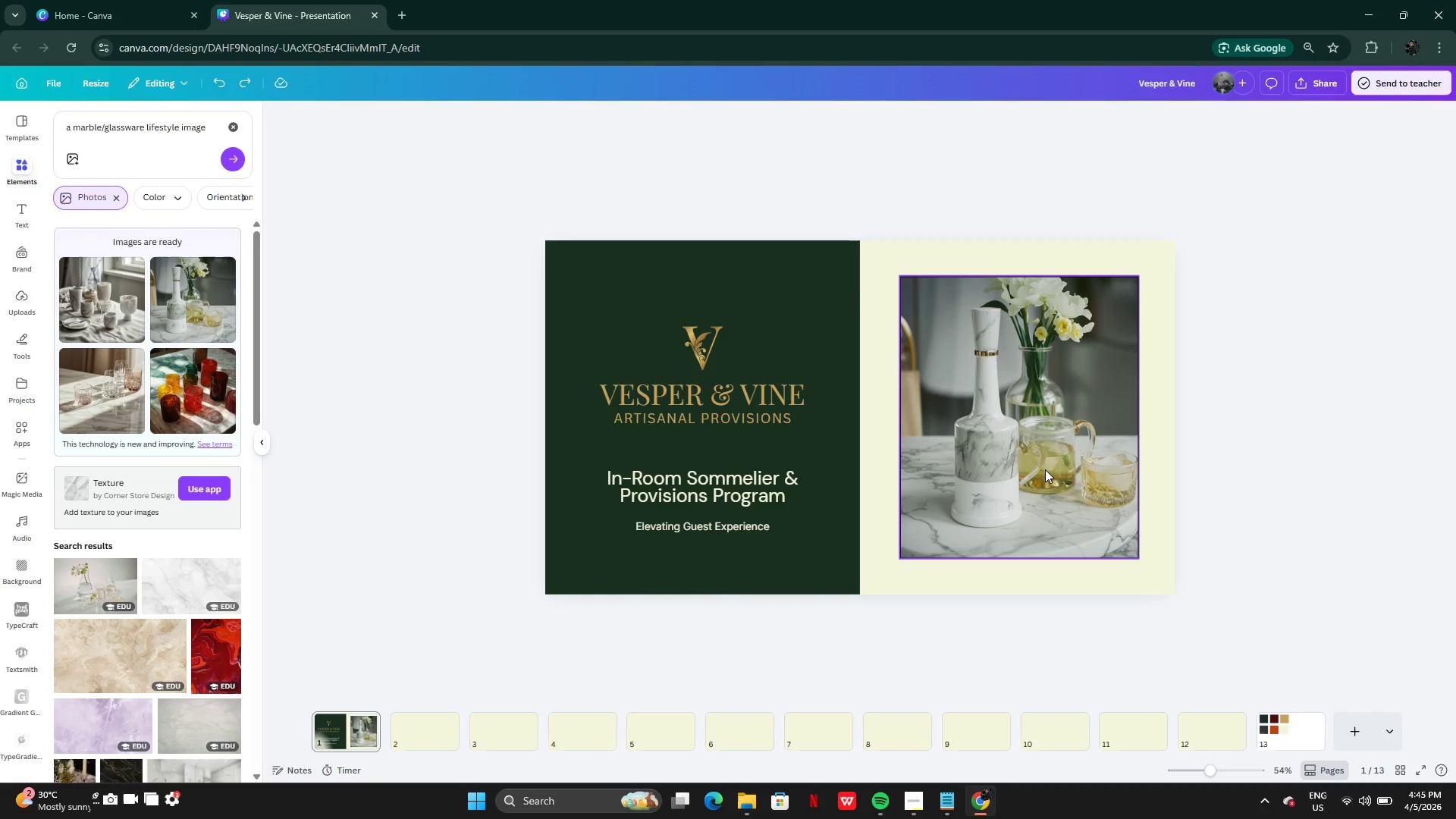 
key(Control+Z)
 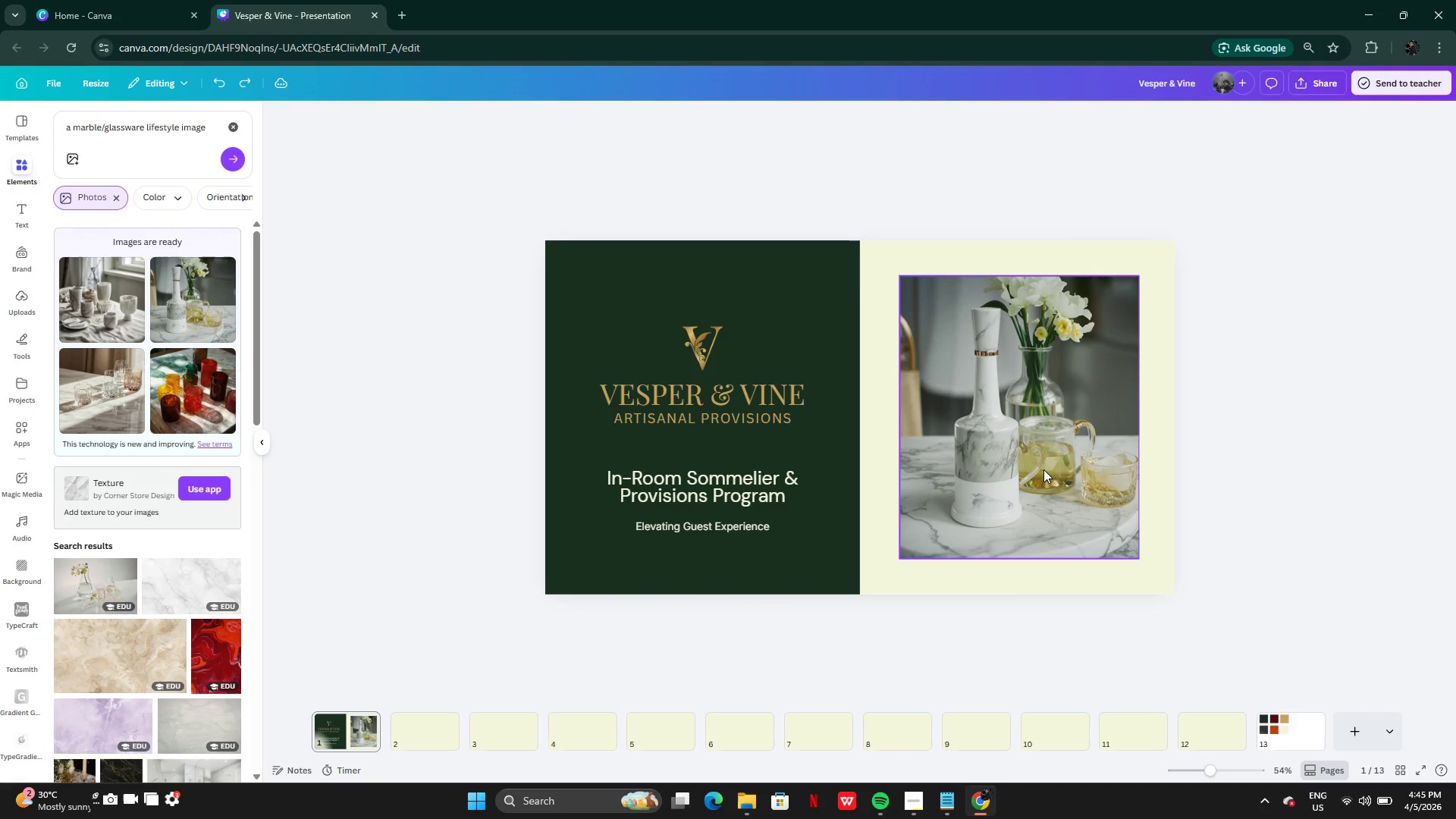 
right_click([1043, 469])
 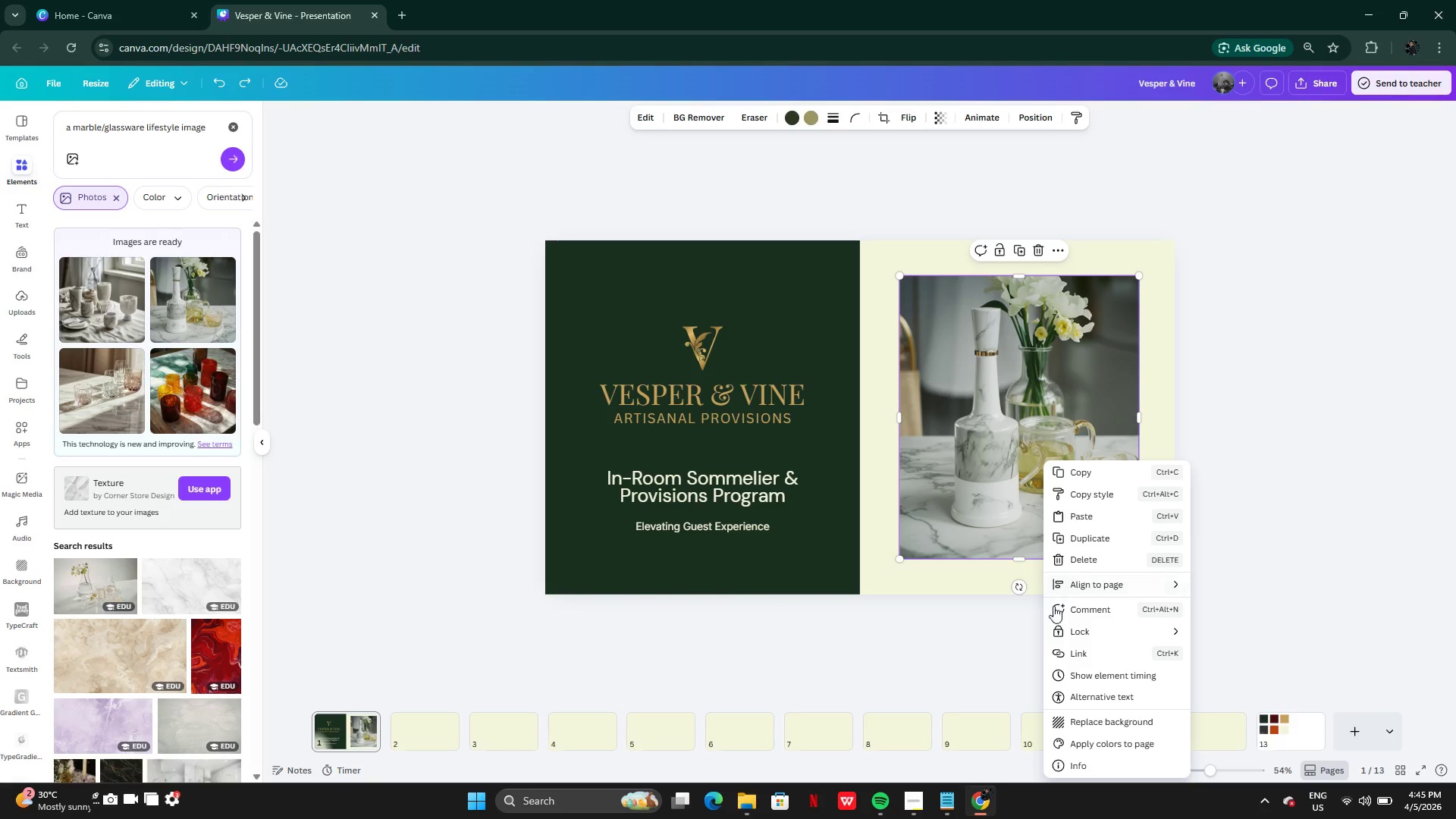 
left_click([1080, 540])
 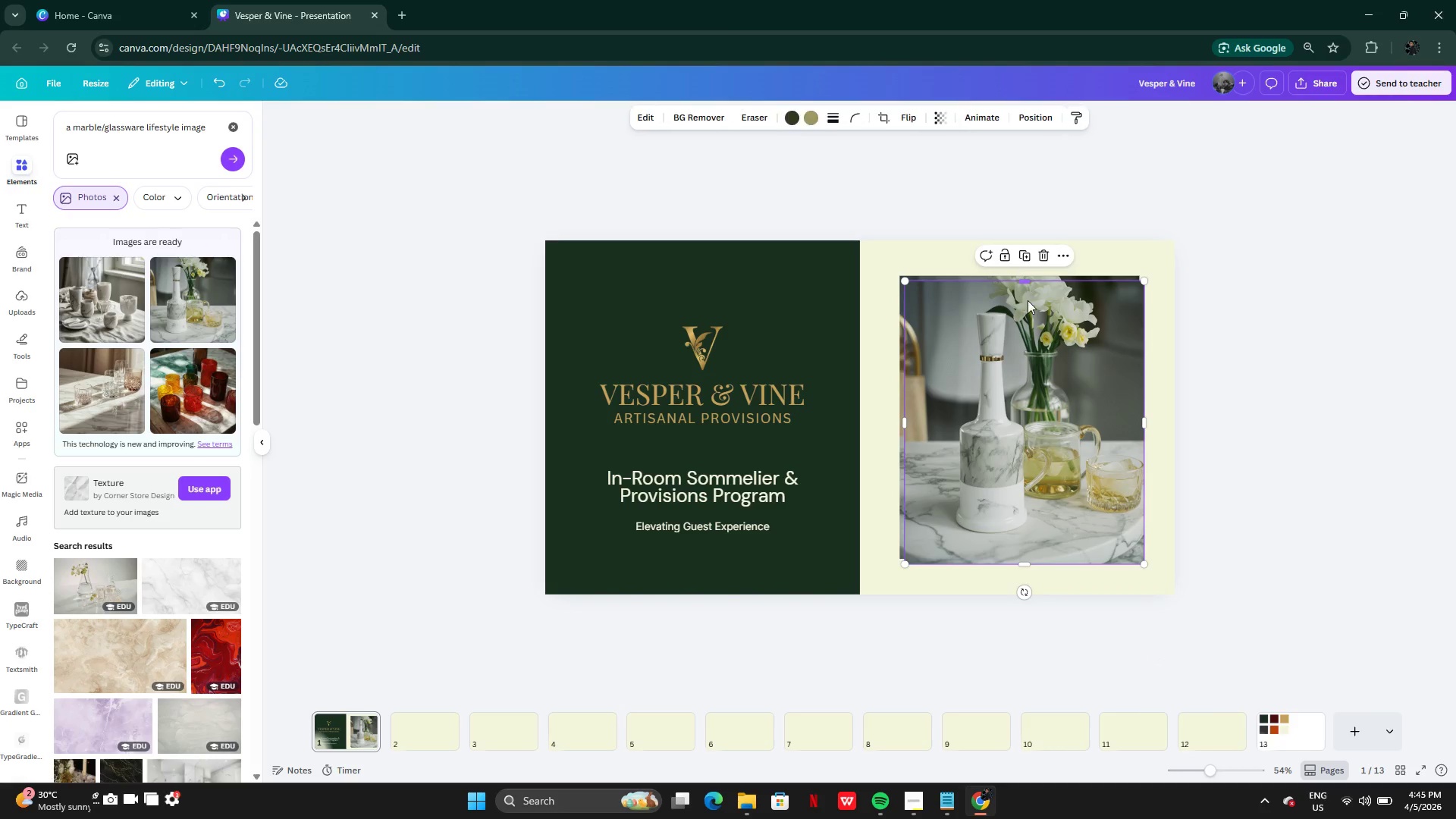 
left_click_drag(start_coordinate=[1028, 351], to_coordinate=[1040, 422])
 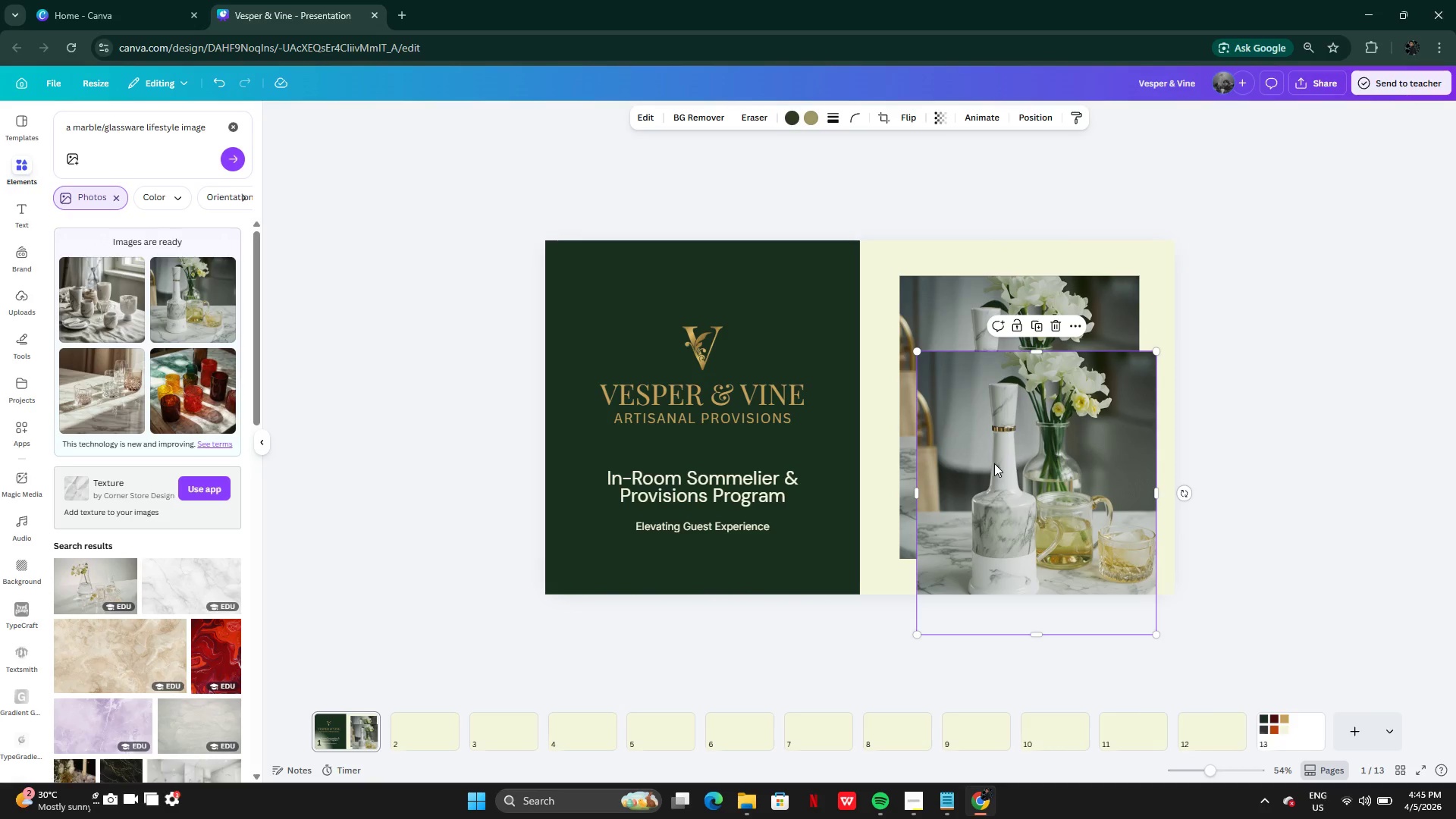 
left_click_drag(start_coordinate=[995, 464], to_coordinate=[981, 388])
 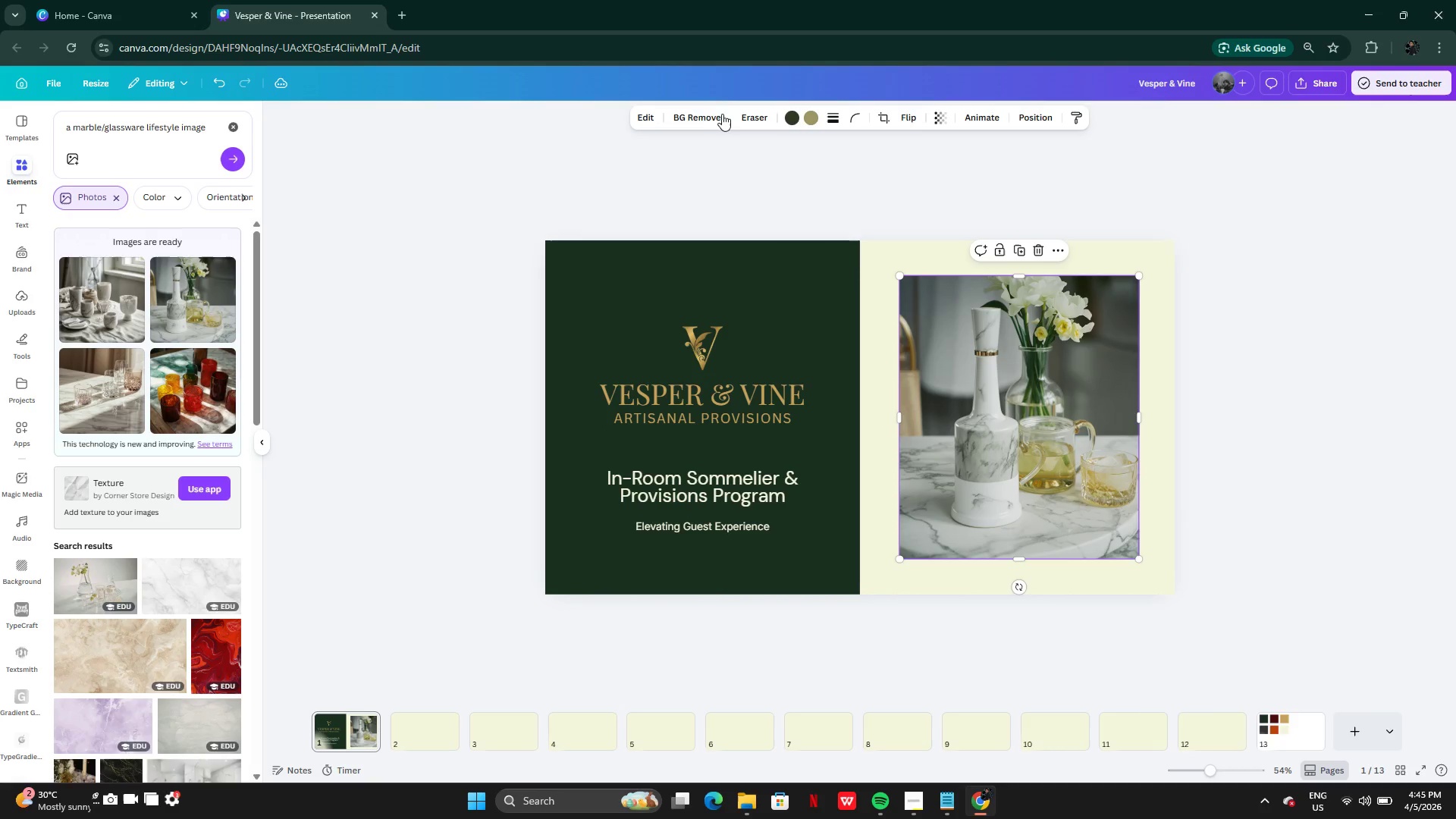 
left_click([701, 111])
 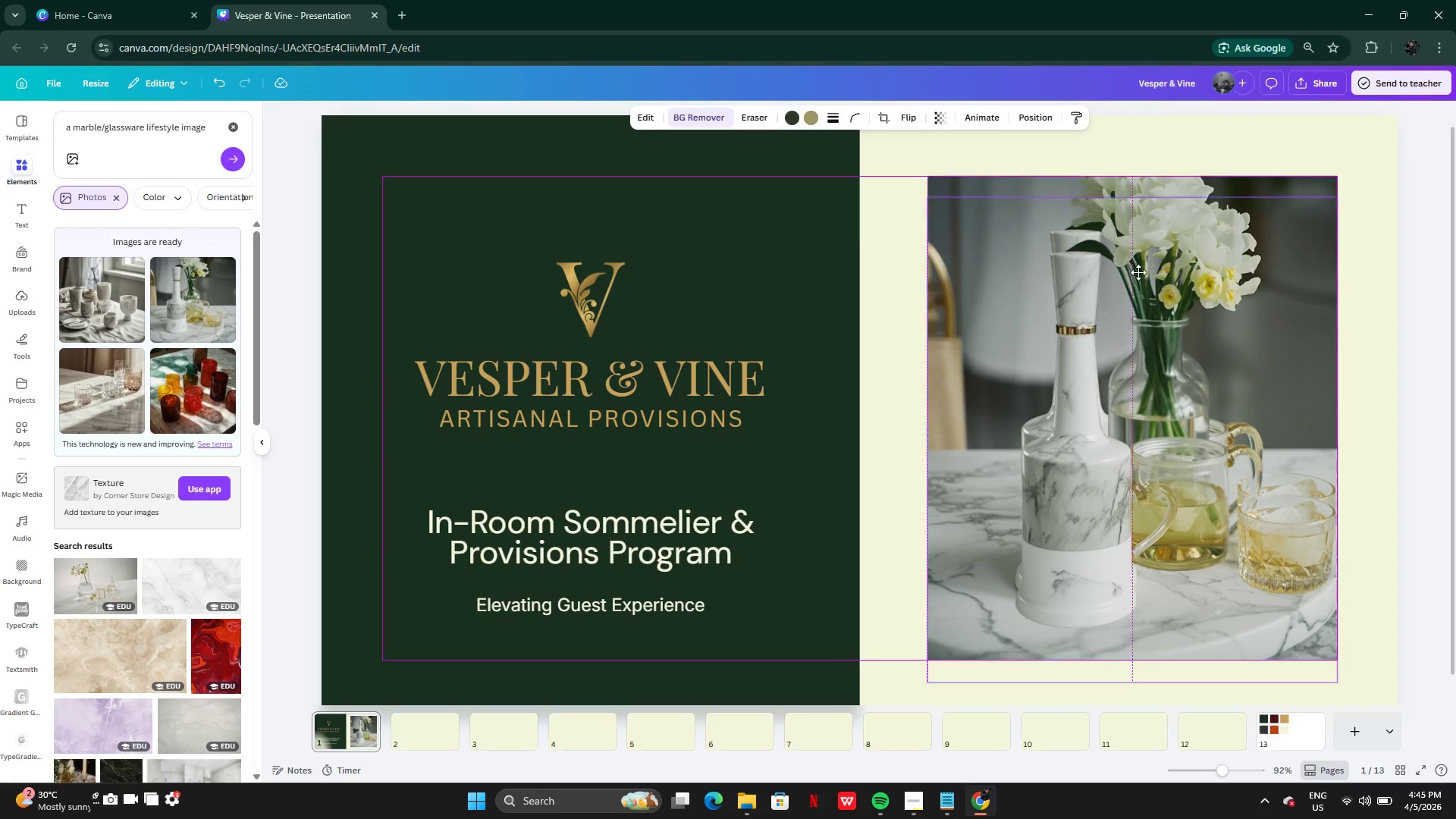 
wait(24.14)
 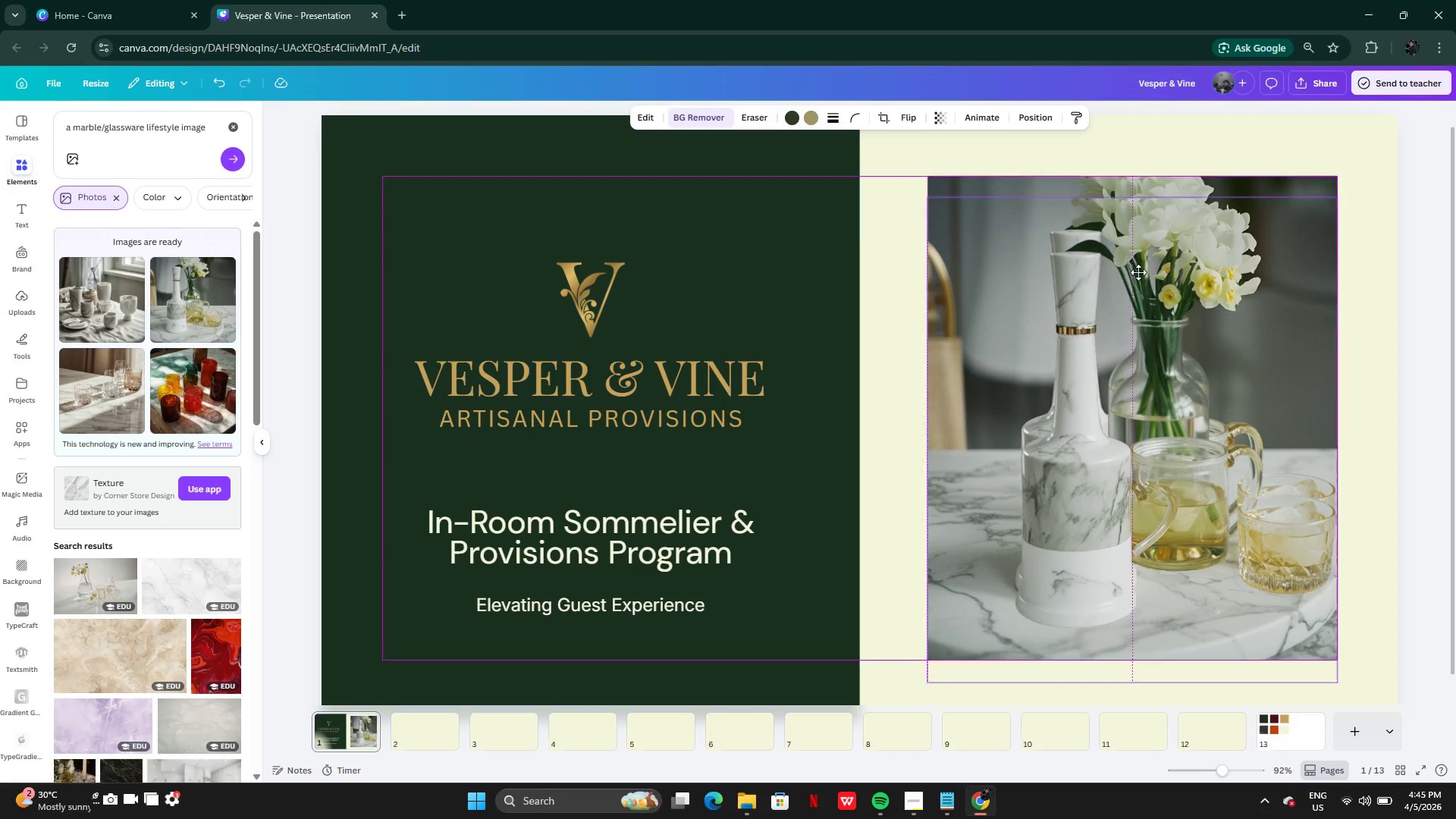 
left_click([972, 587])
 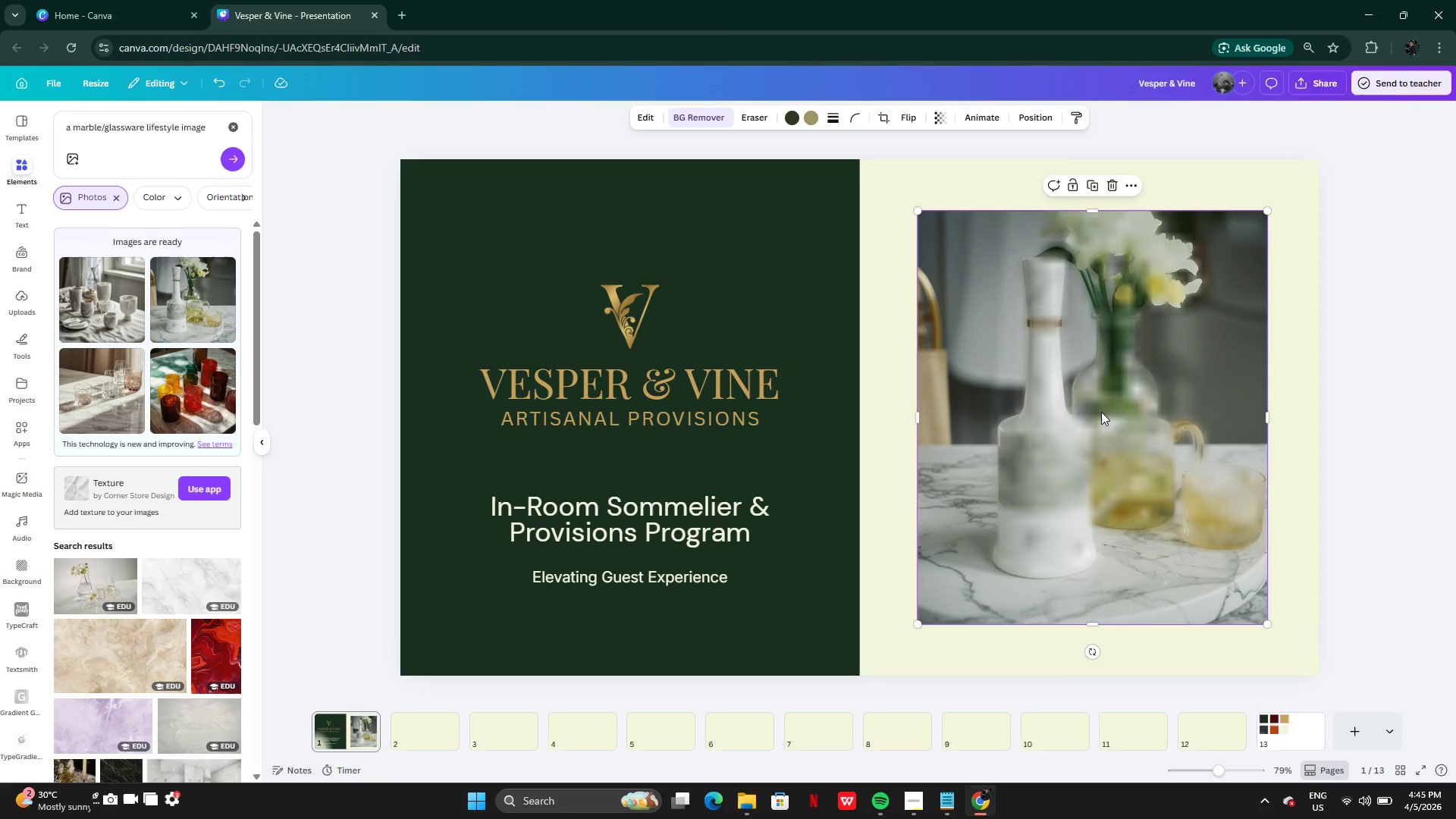 
left_click_drag(start_coordinate=[1101, 412], to_coordinate=[1102, 457])
 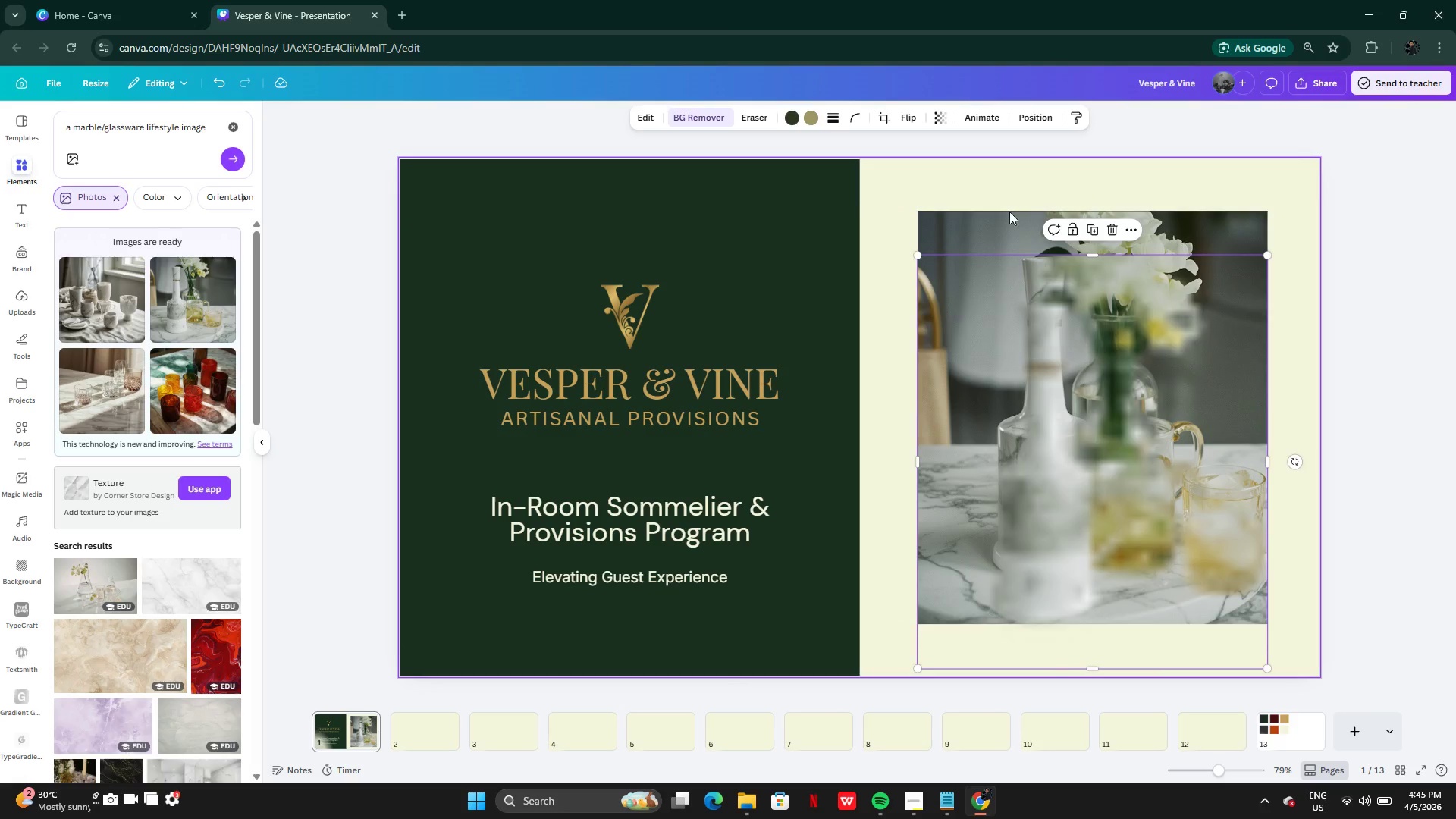 
left_click([1009, 215])
 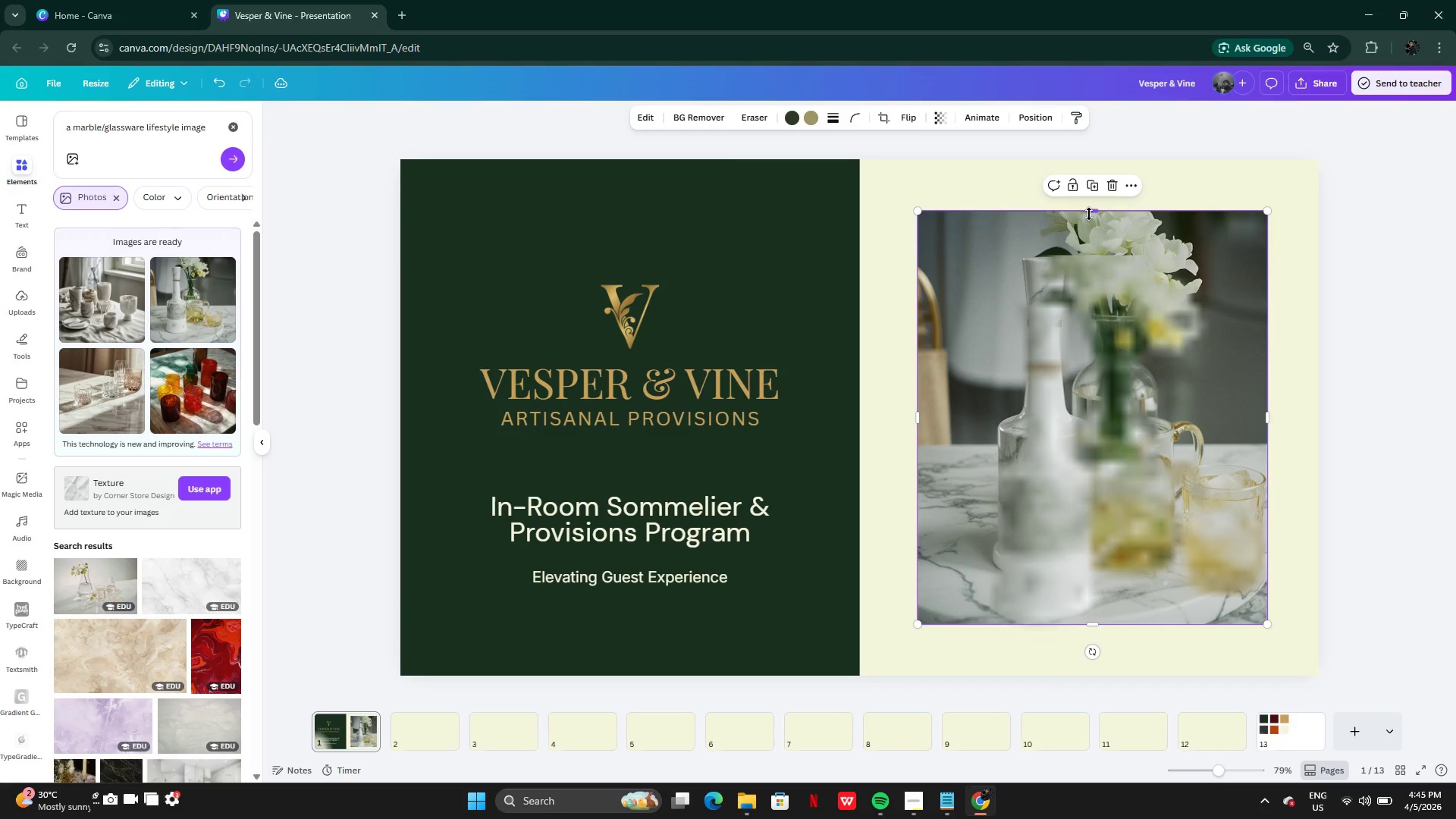 
left_click_drag(start_coordinate=[1089, 214], to_coordinate=[1090, 297])
 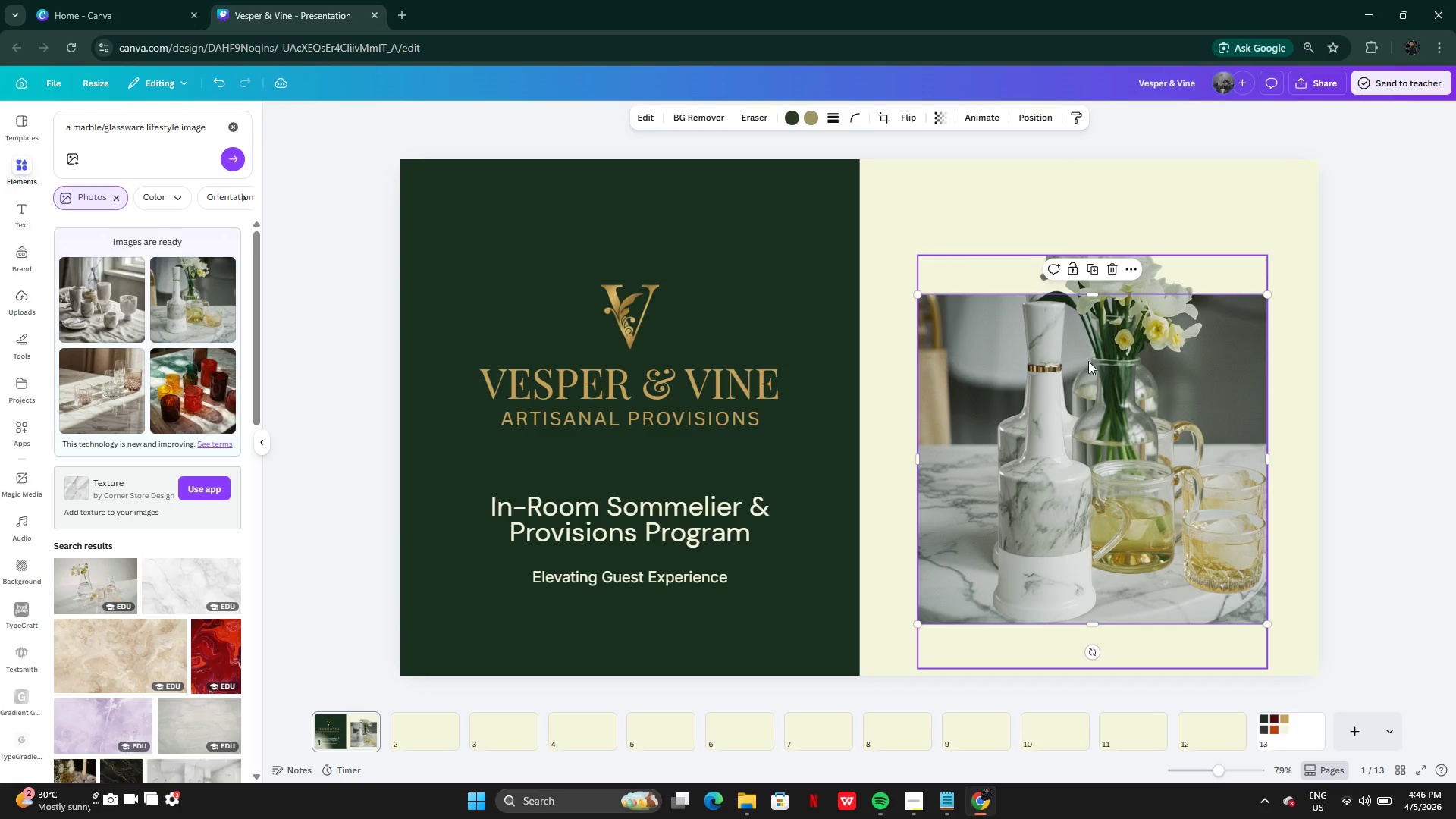 
left_click_drag(start_coordinate=[1088, 361], to_coordinate=[1090, 355])
 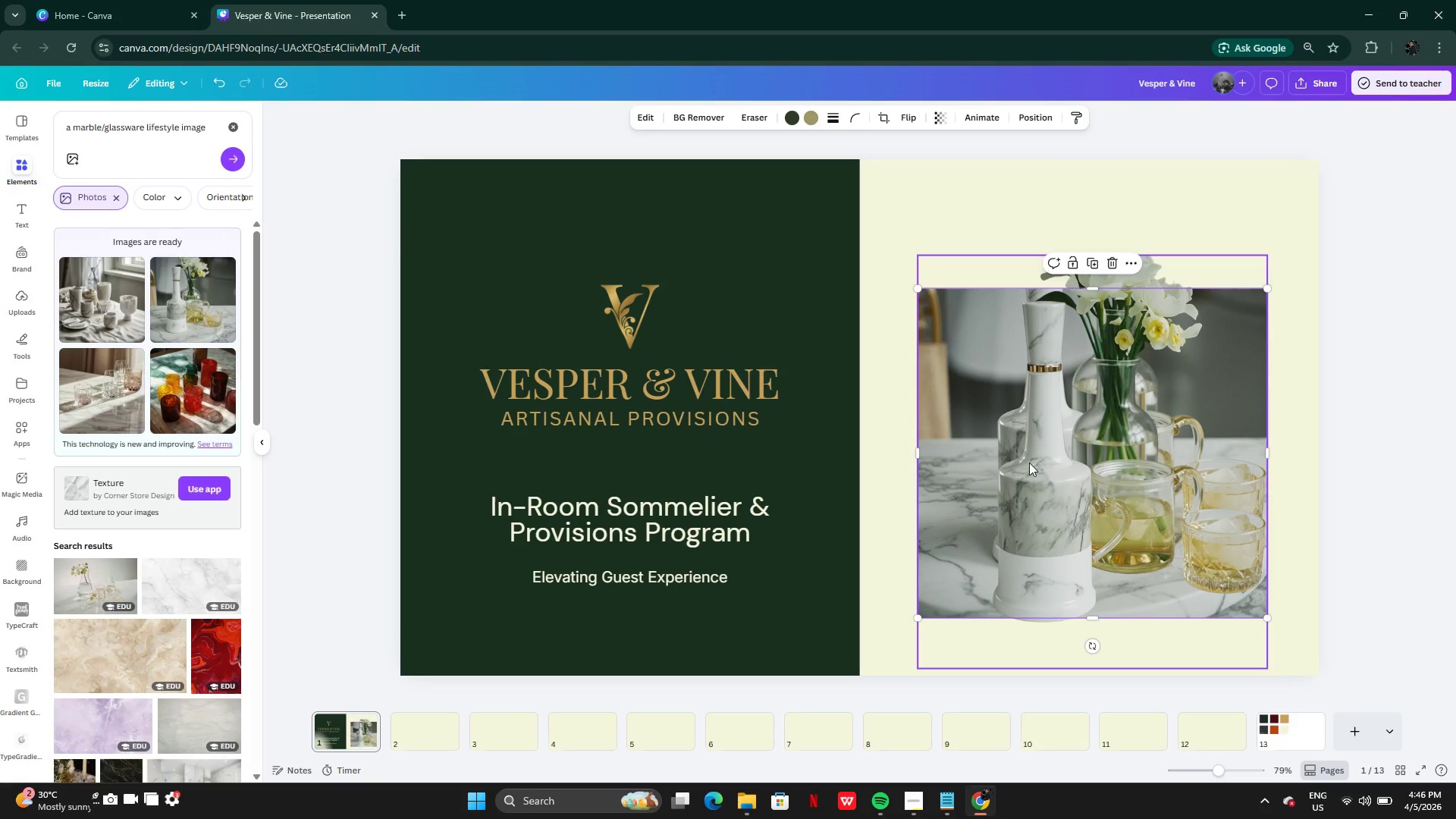 
left_click([1029, 463])
 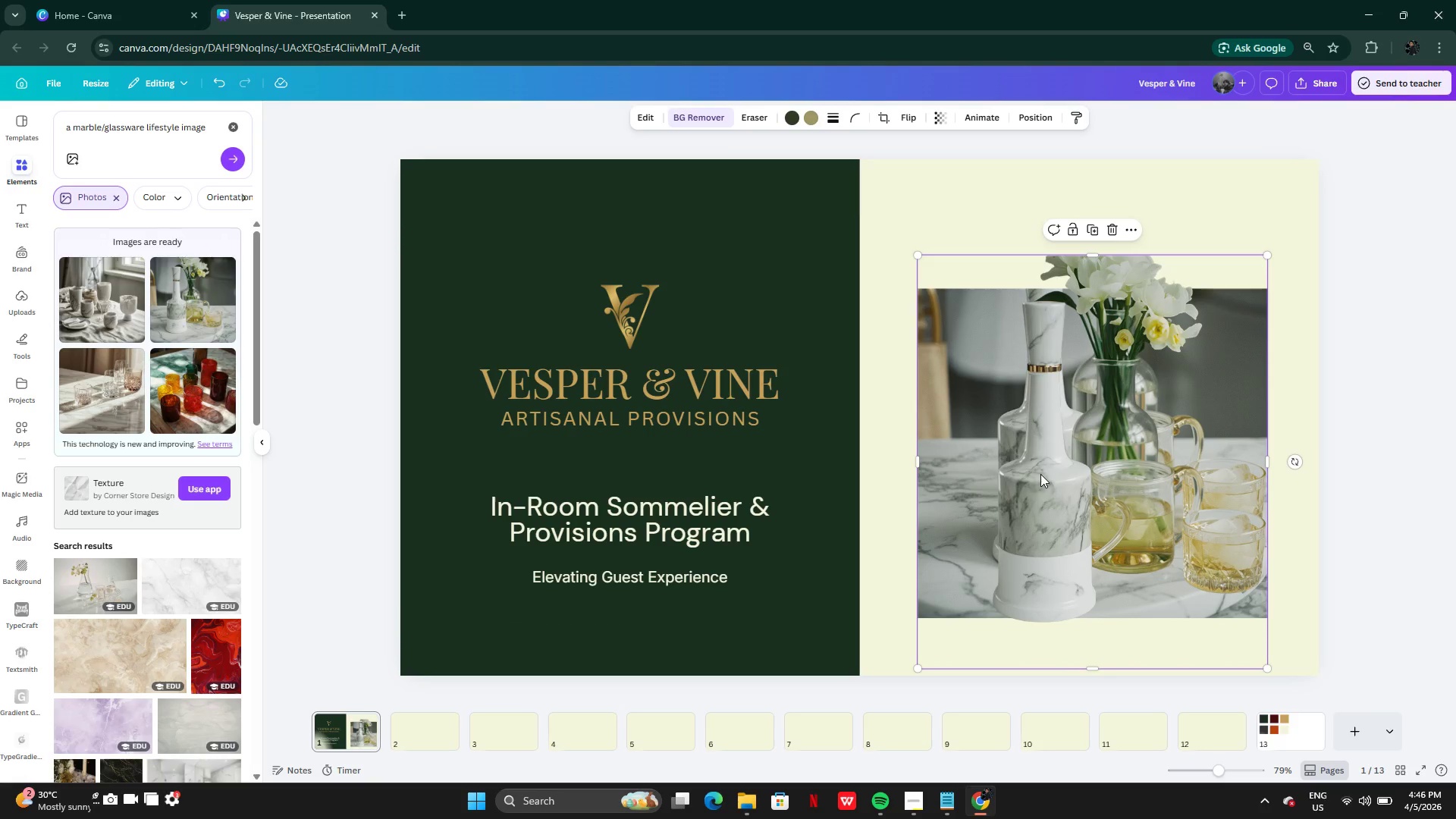 
left_click_drag(start_coordinate=[1040, 474], to_coordinate=[1040, 430])
 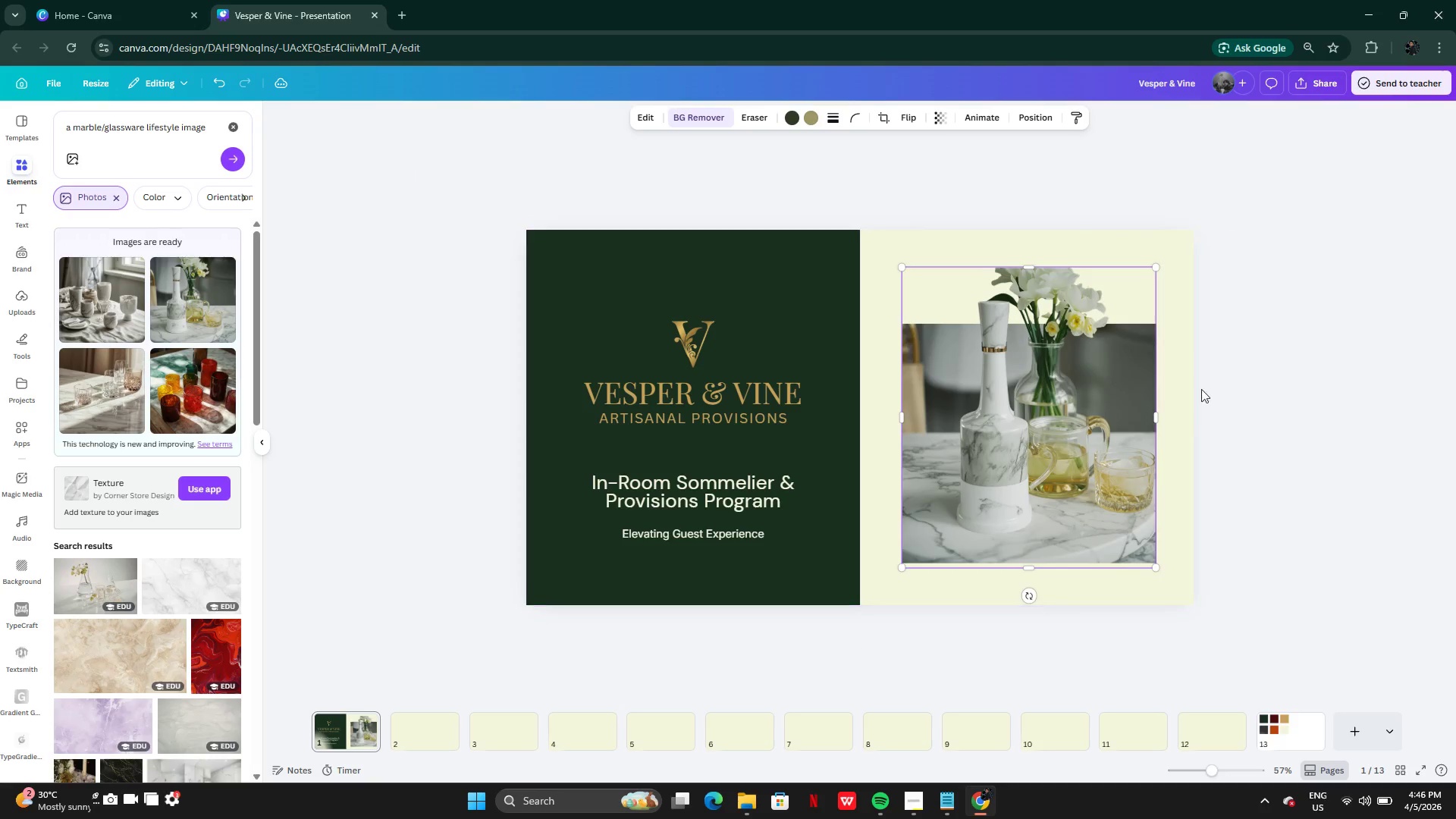 
left_click([1207, 391])
 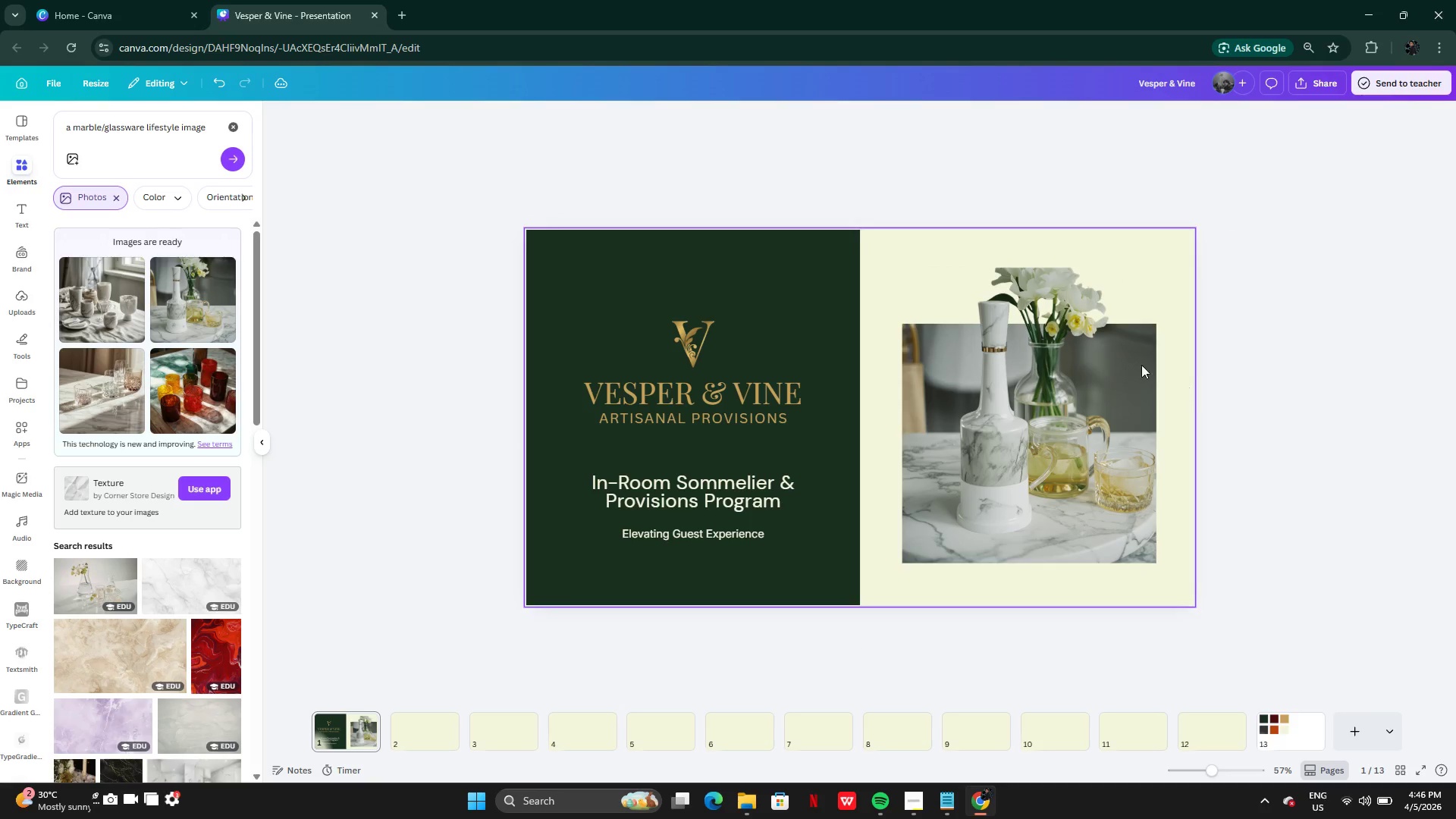 
left_click([1103, 347])
 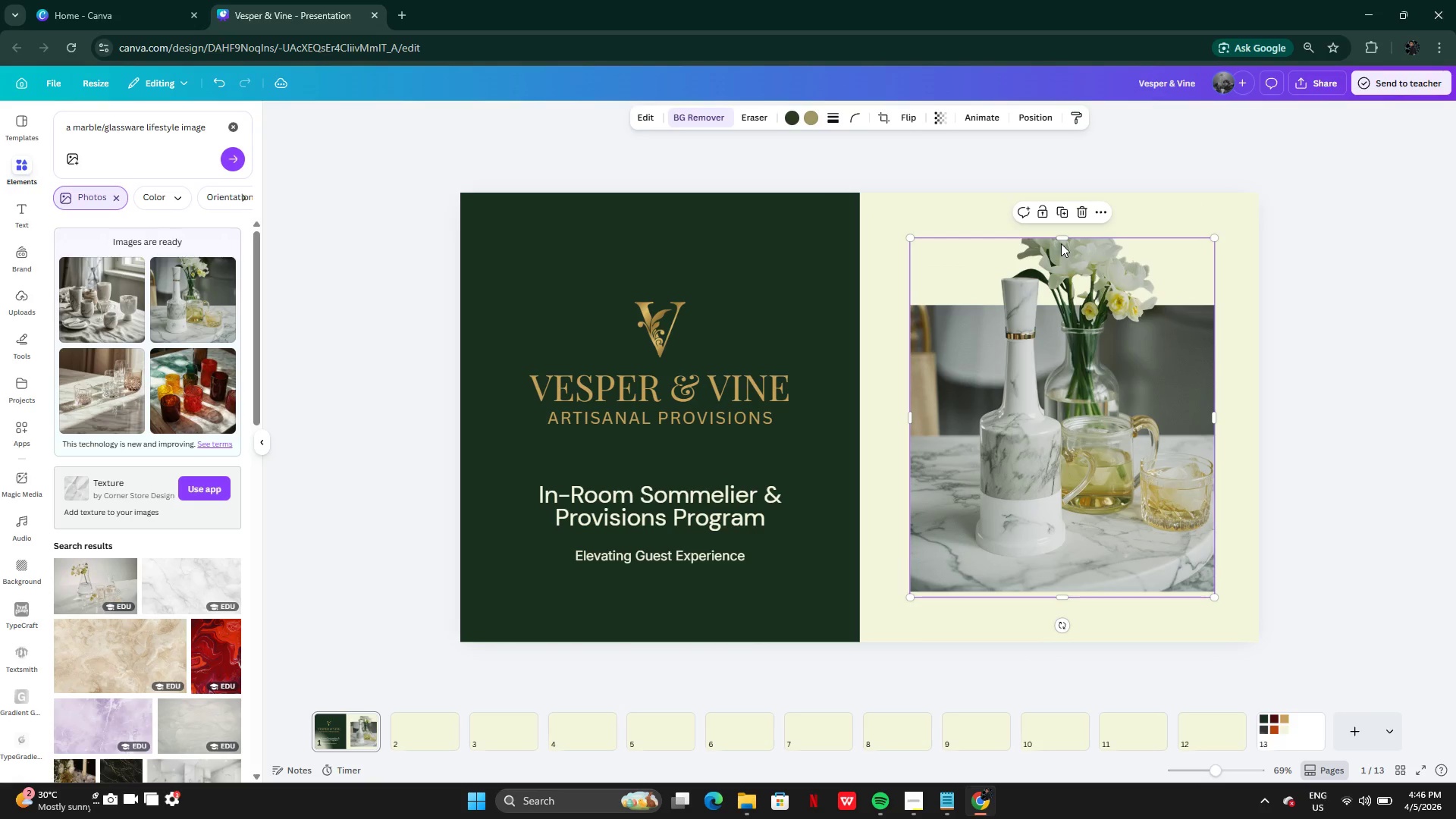 
left_click_drag(start_coordinate=[1061, 236], to_coordinate=[1064, 229])
 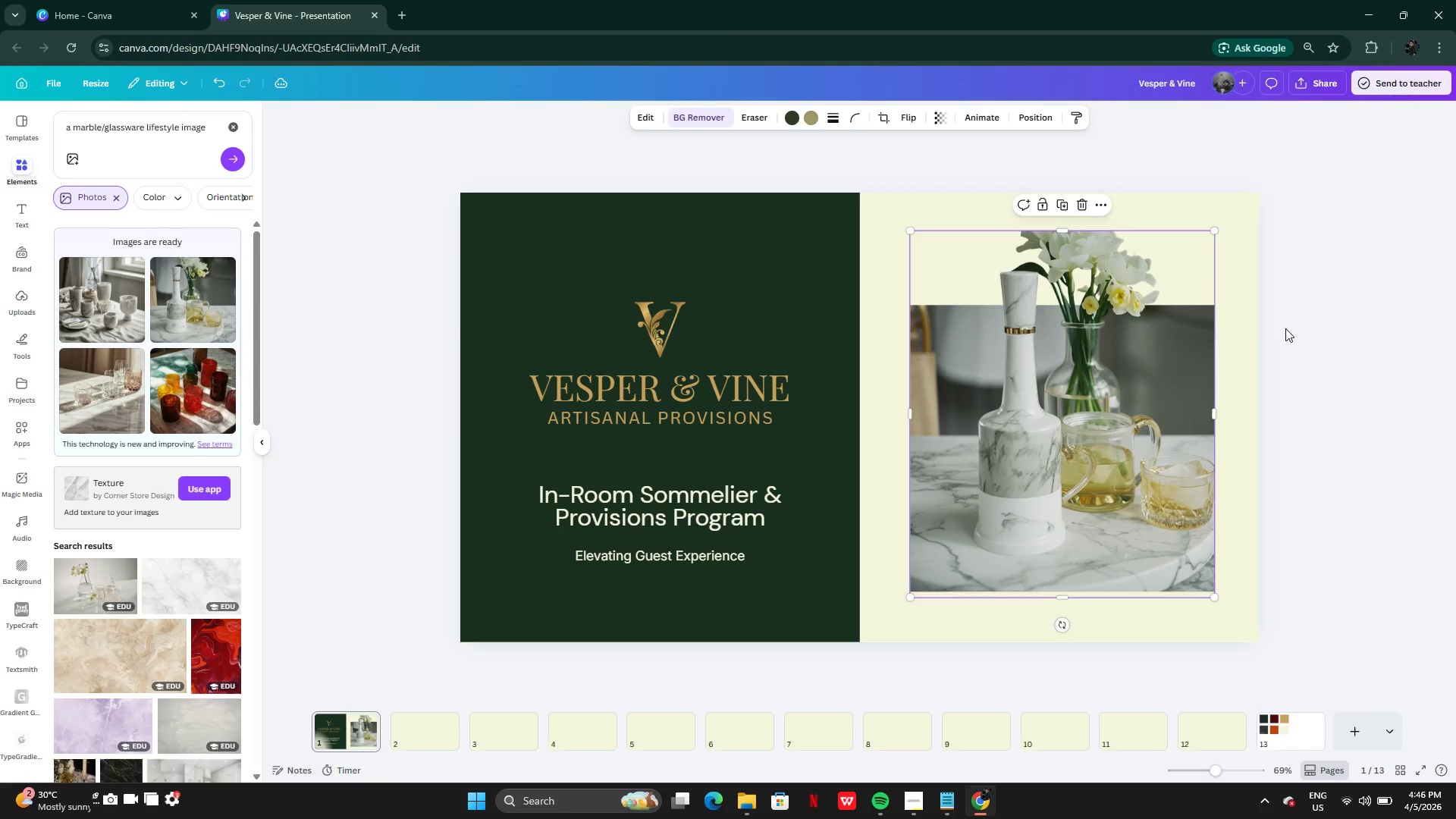 
left_click([1285, 329])
 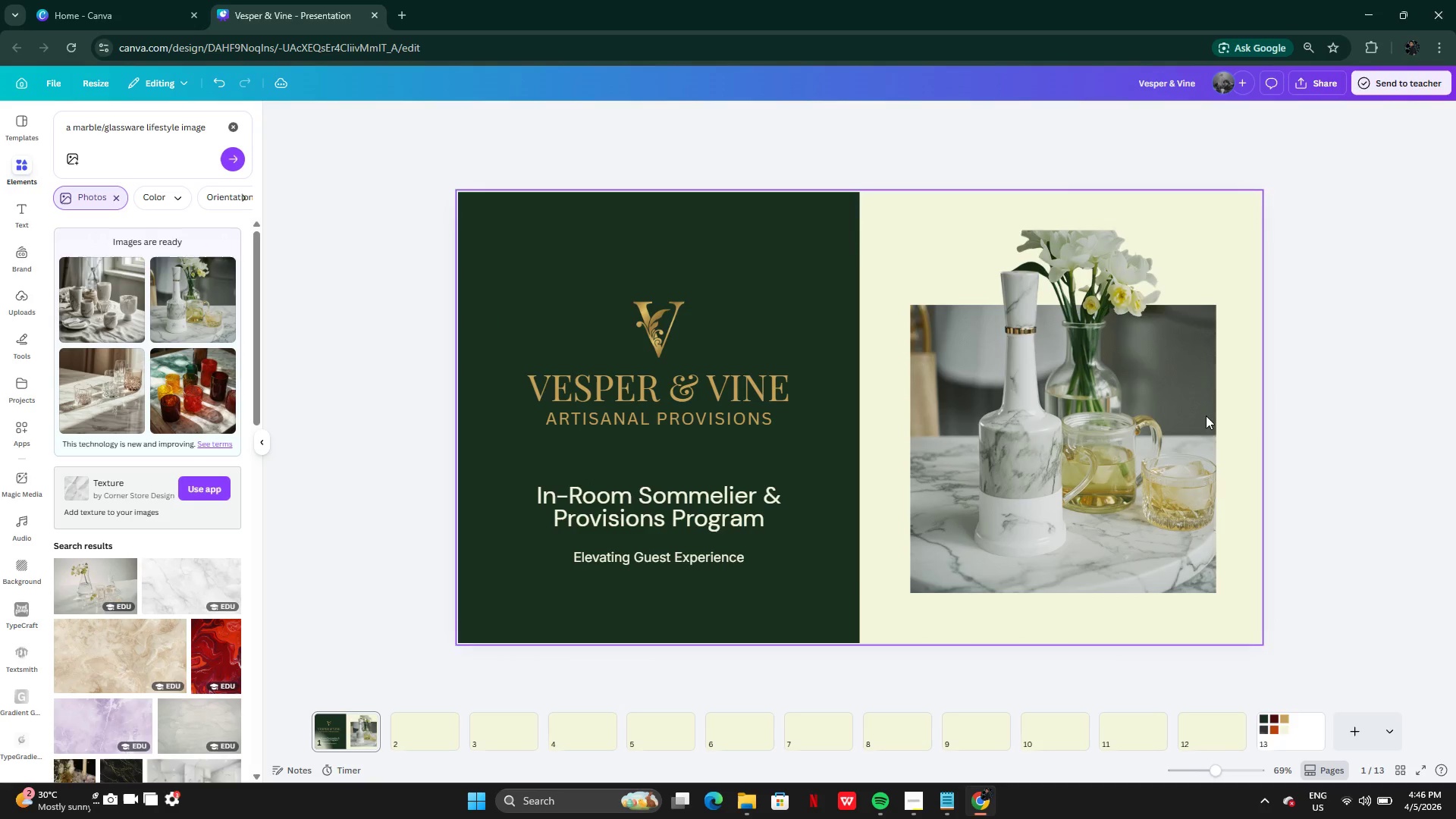 
left_click([1095, 410])
 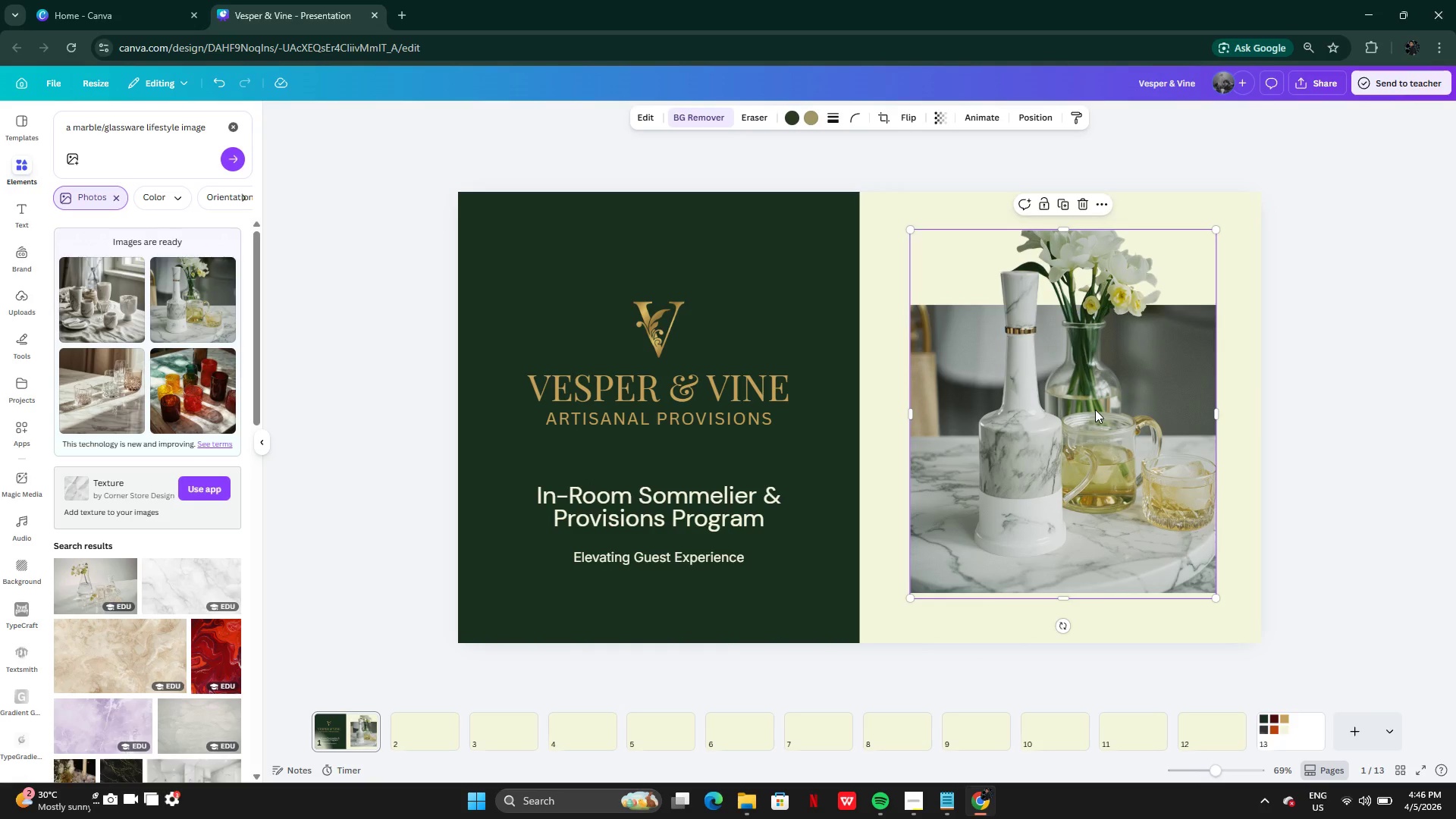 
left_click_drag(start_coordinate=[1095, 410], to_coordinate=[1097, 404])
 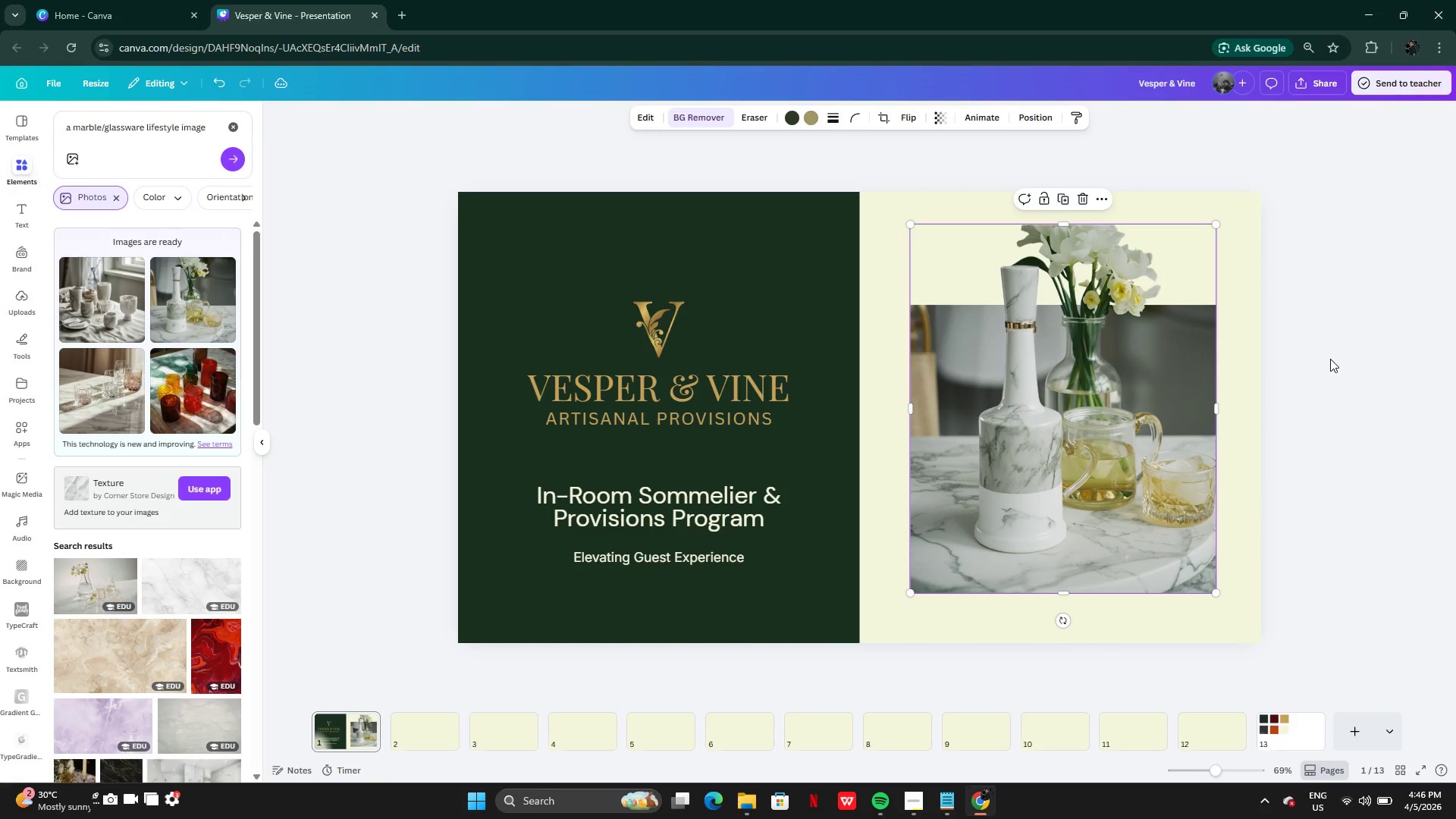 
left_click([1330, 359])
 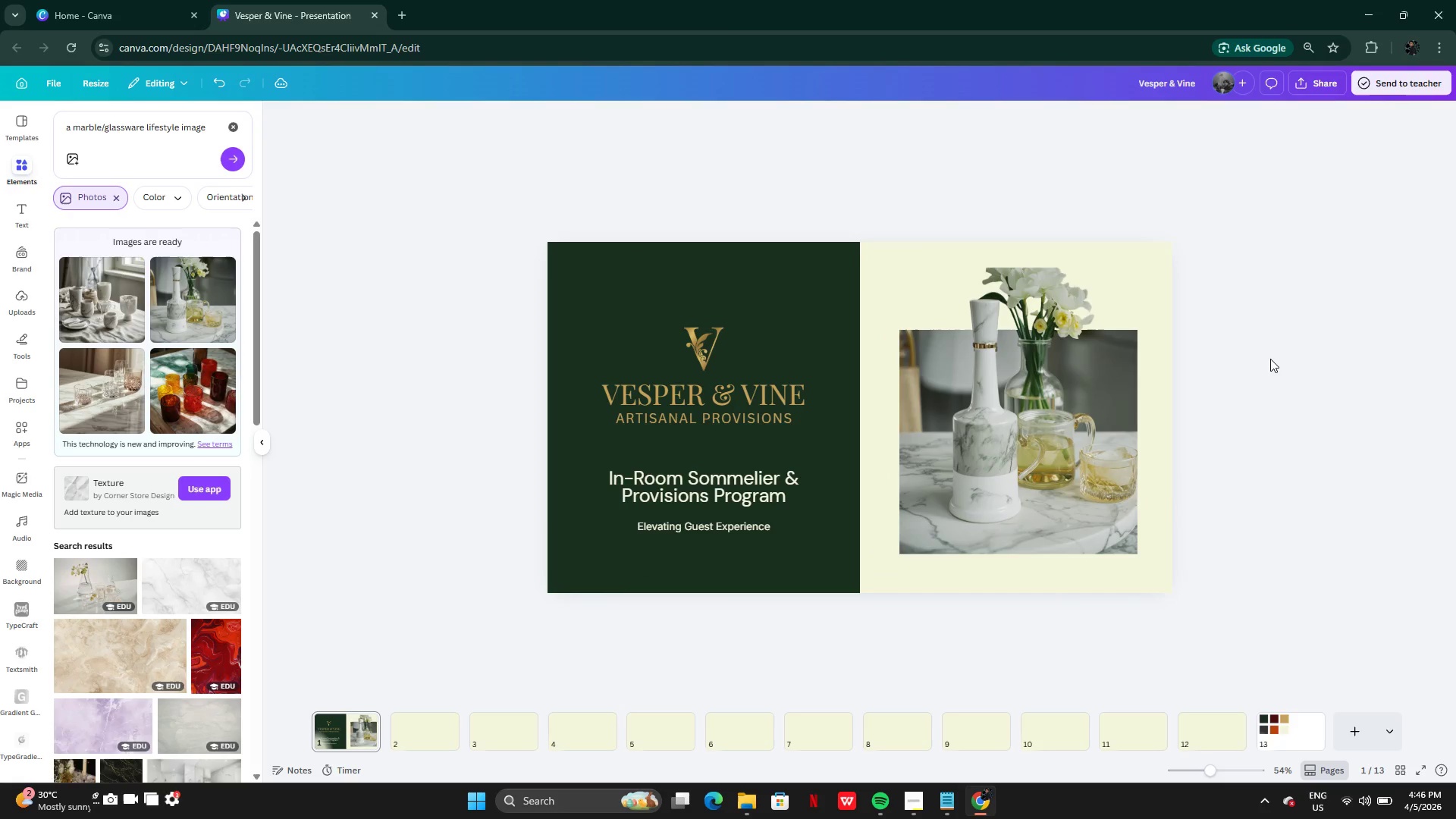 
key(Control+Z)
 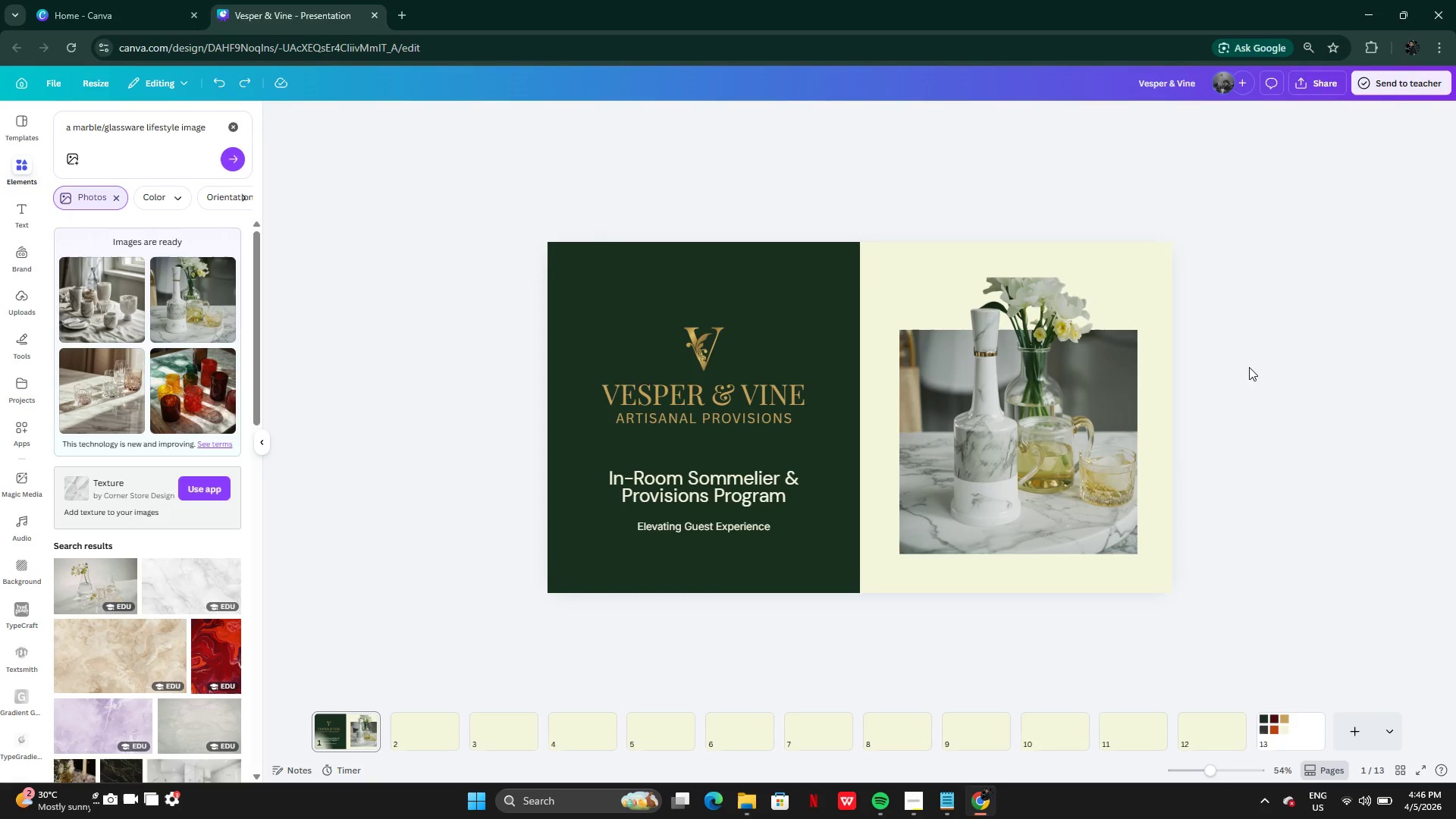 
key(Control+Z)
 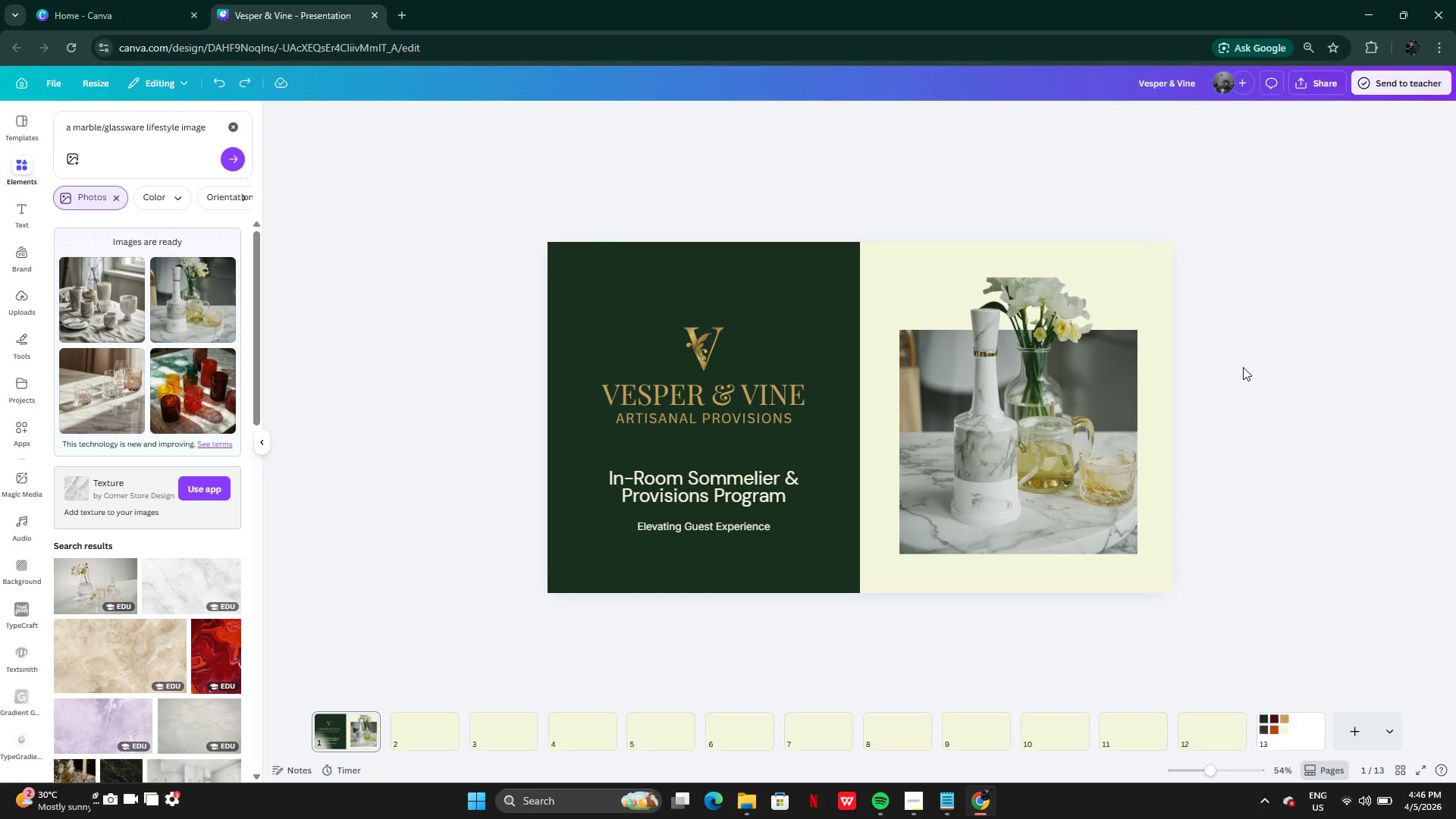 
key(Control+Z)
 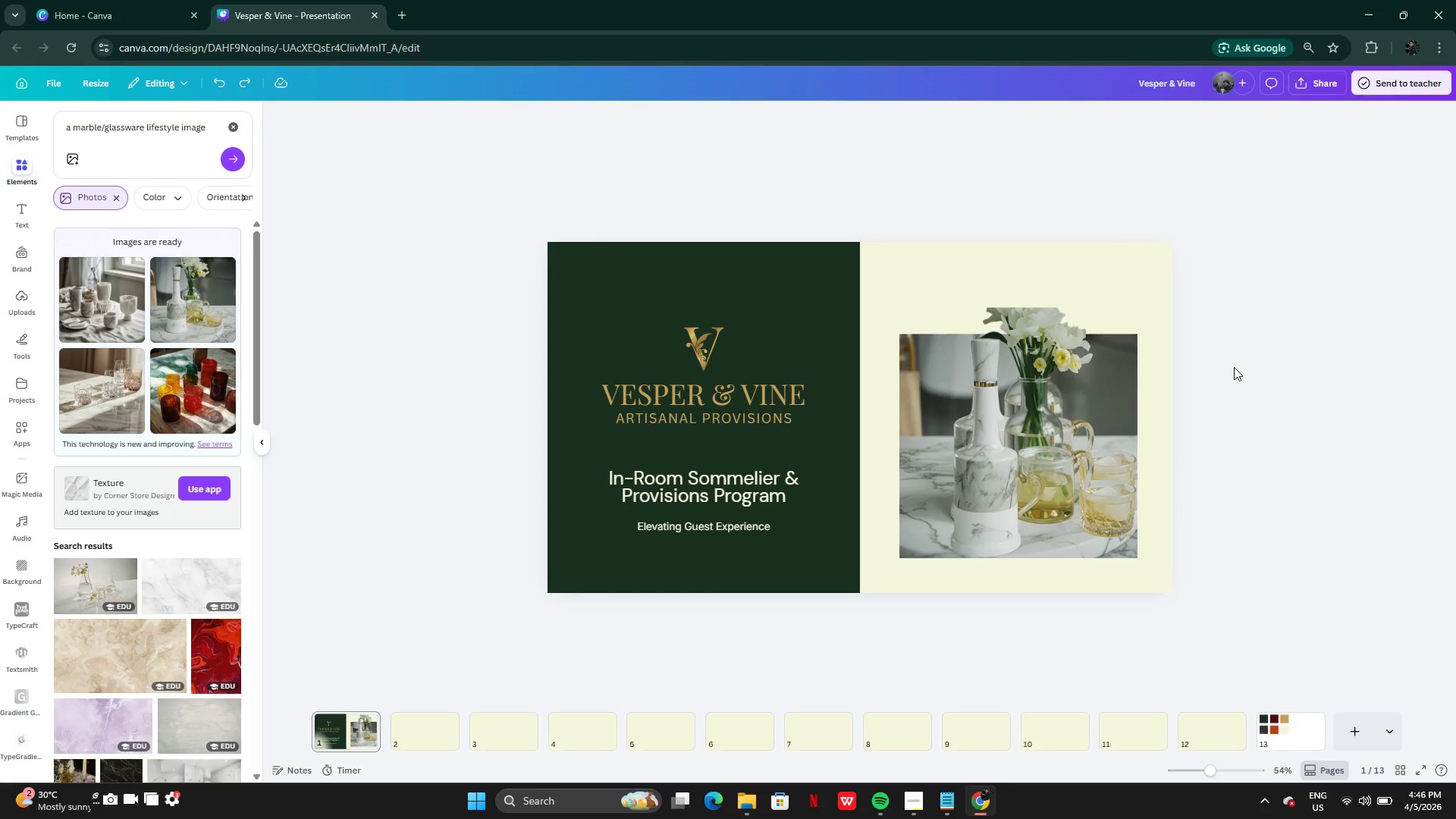 
key(Control+Z)
 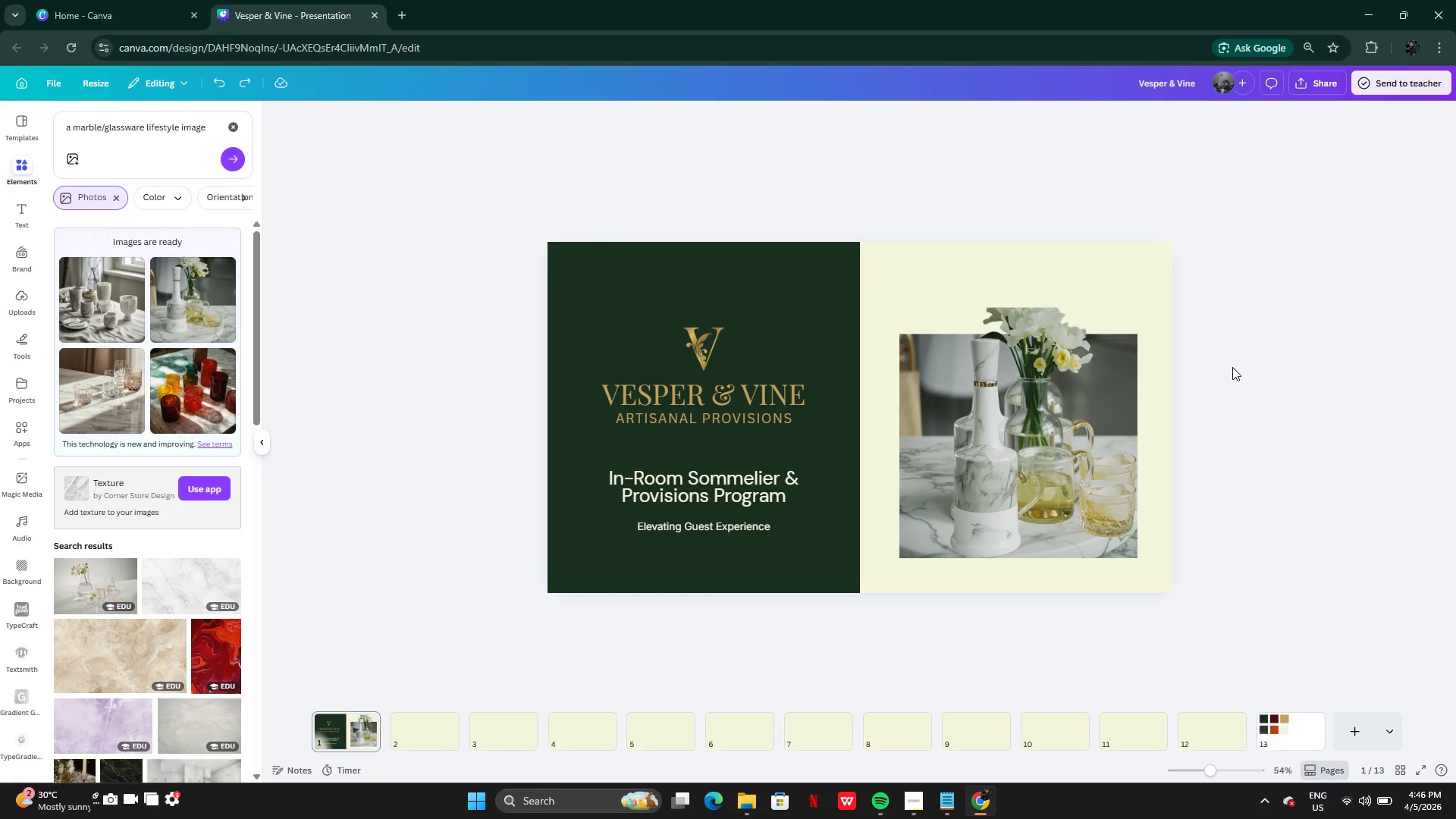 
key(Control+Z)
 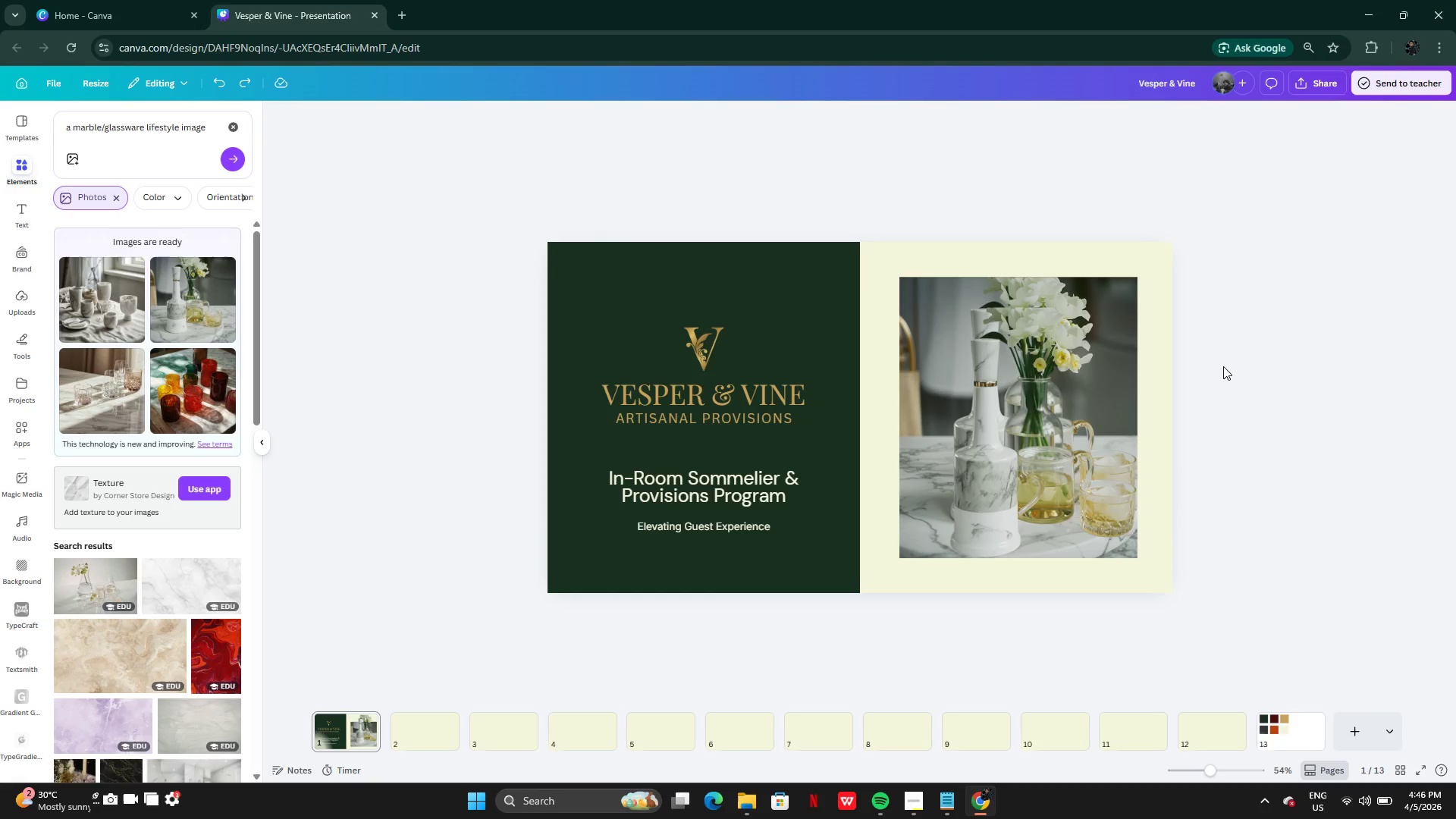 
key(Control+Z)
 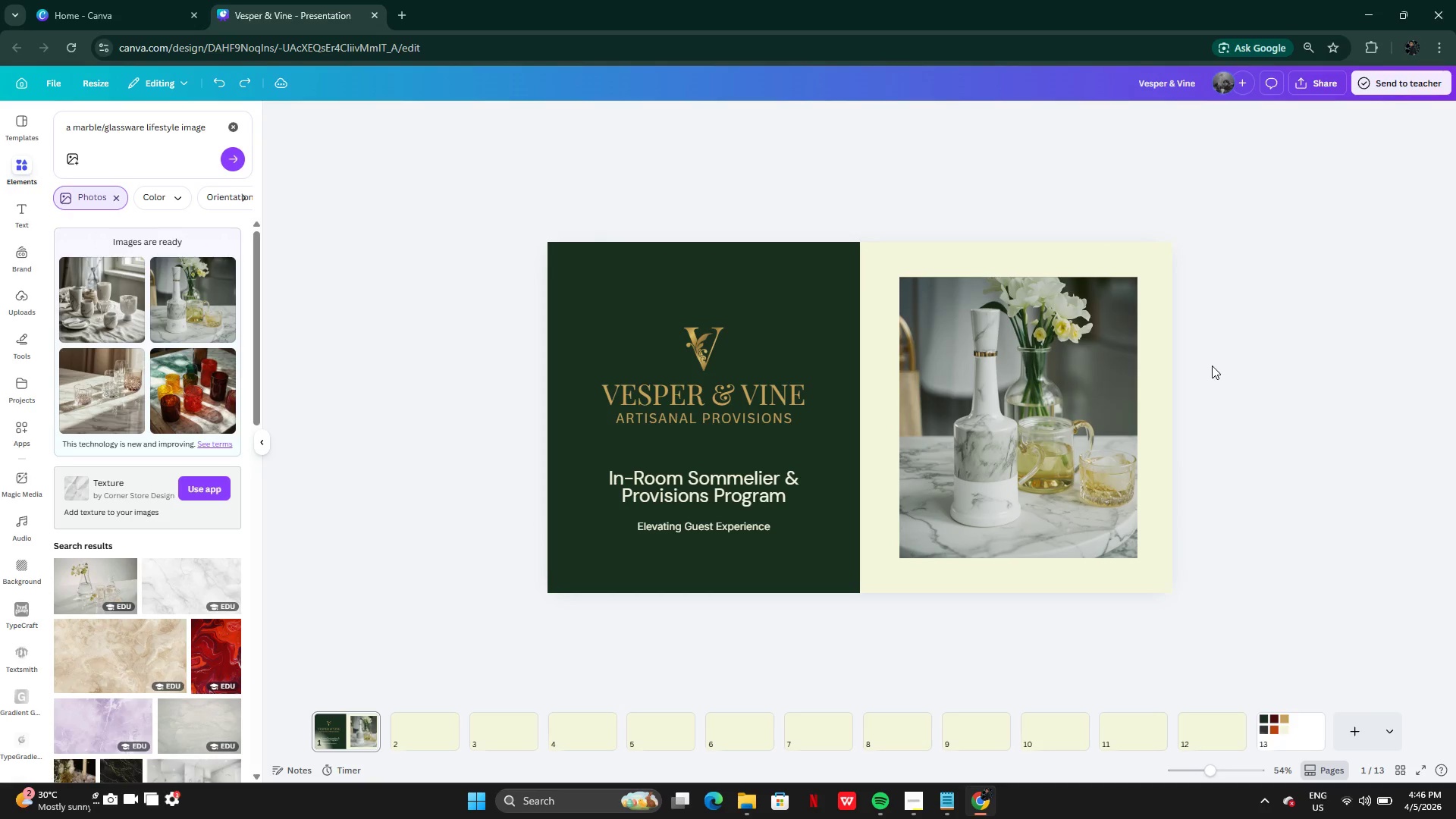 
key(Control+Z)
 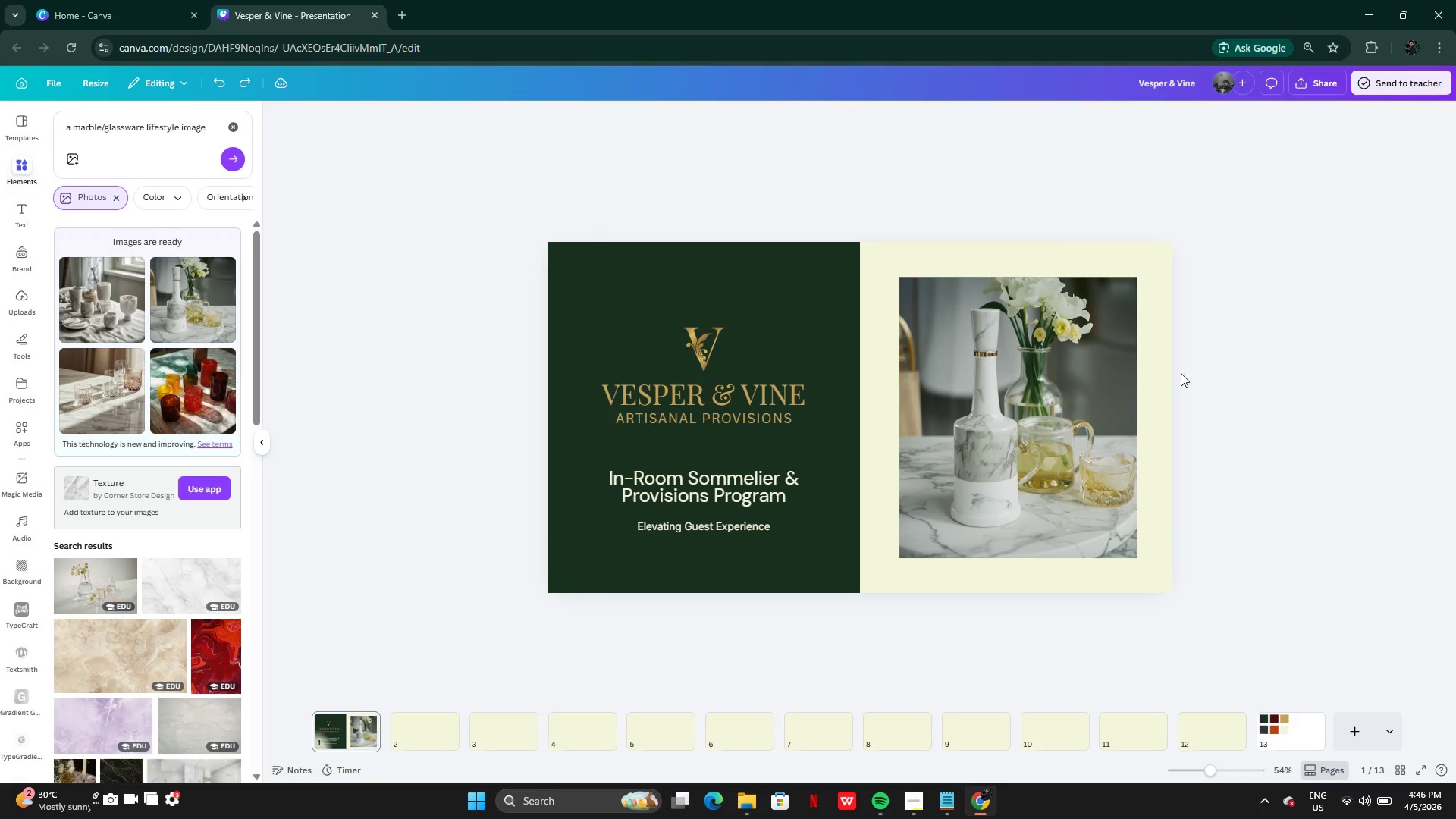 
key(Control+Z)
 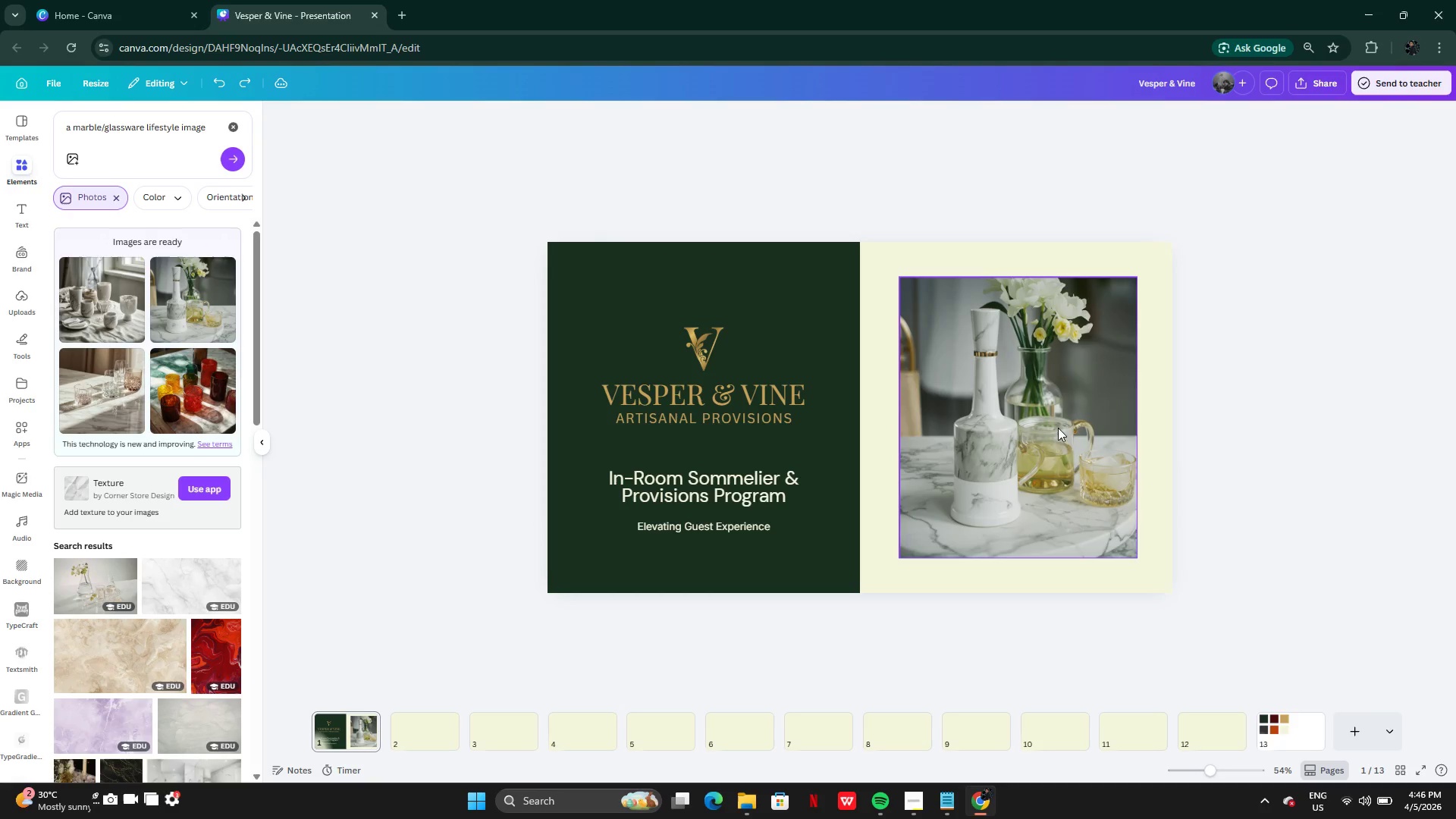 
key(Control+Z)
 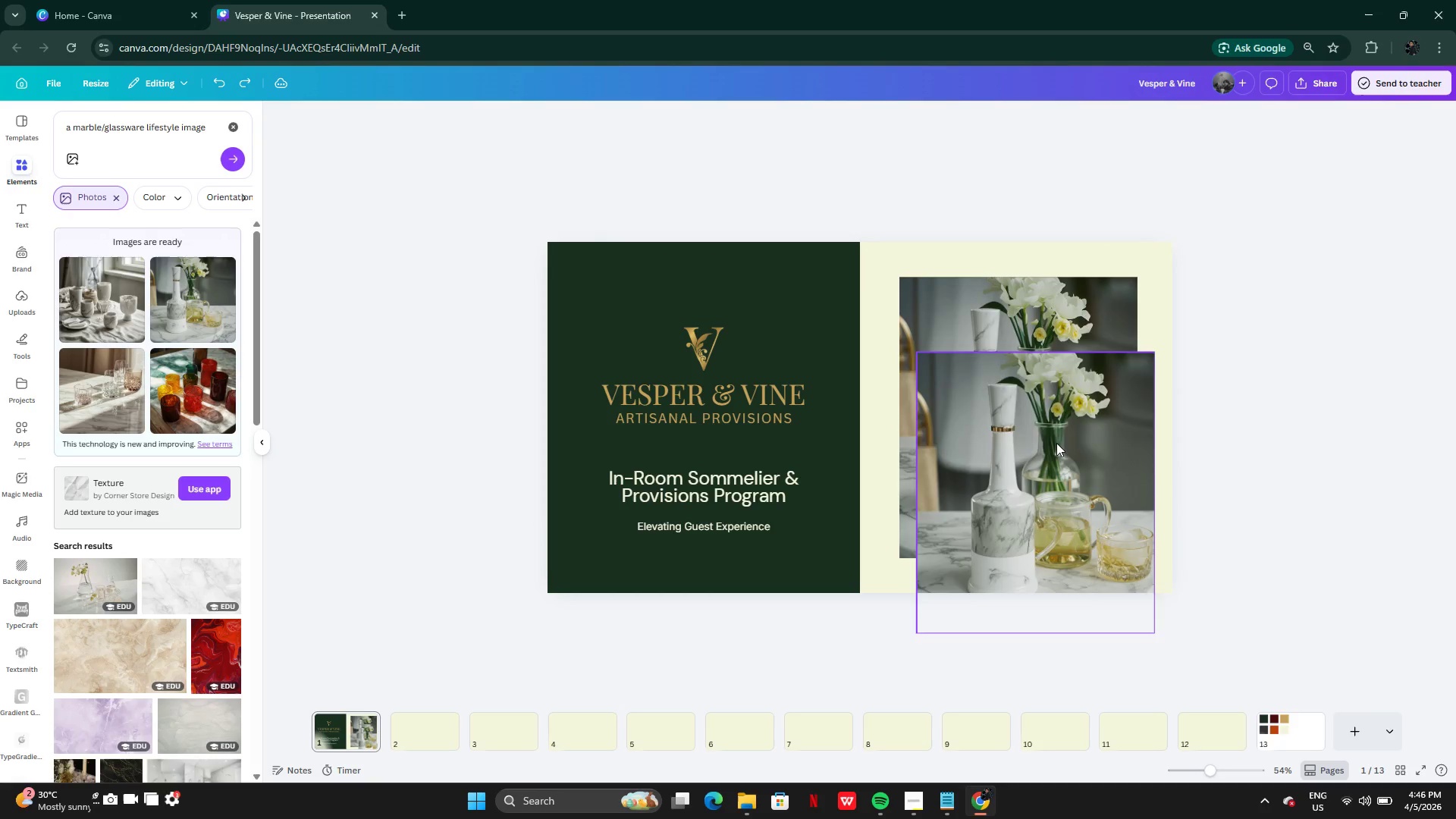 
key(Control+Z)
 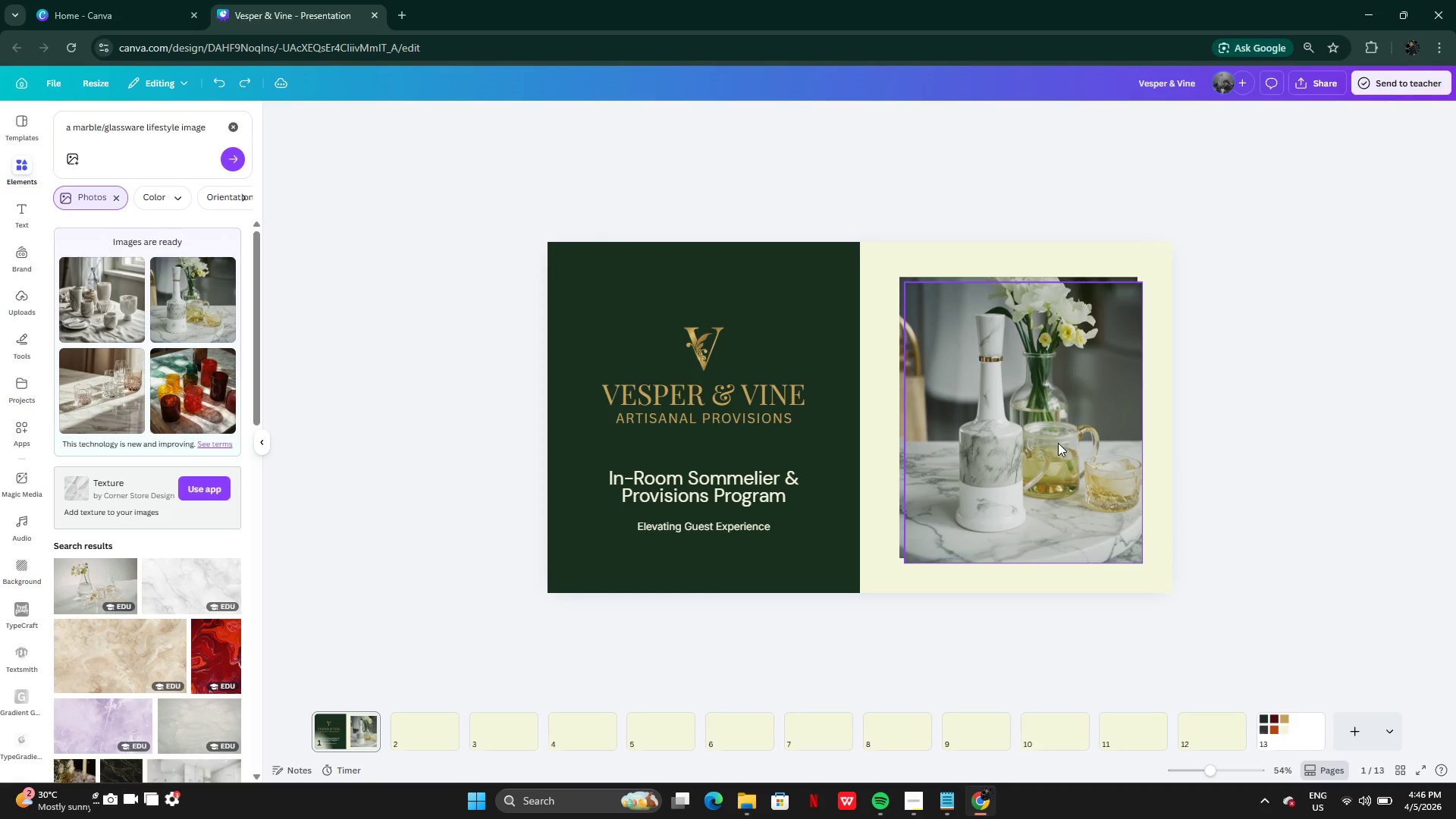 
key(Control+Z)
 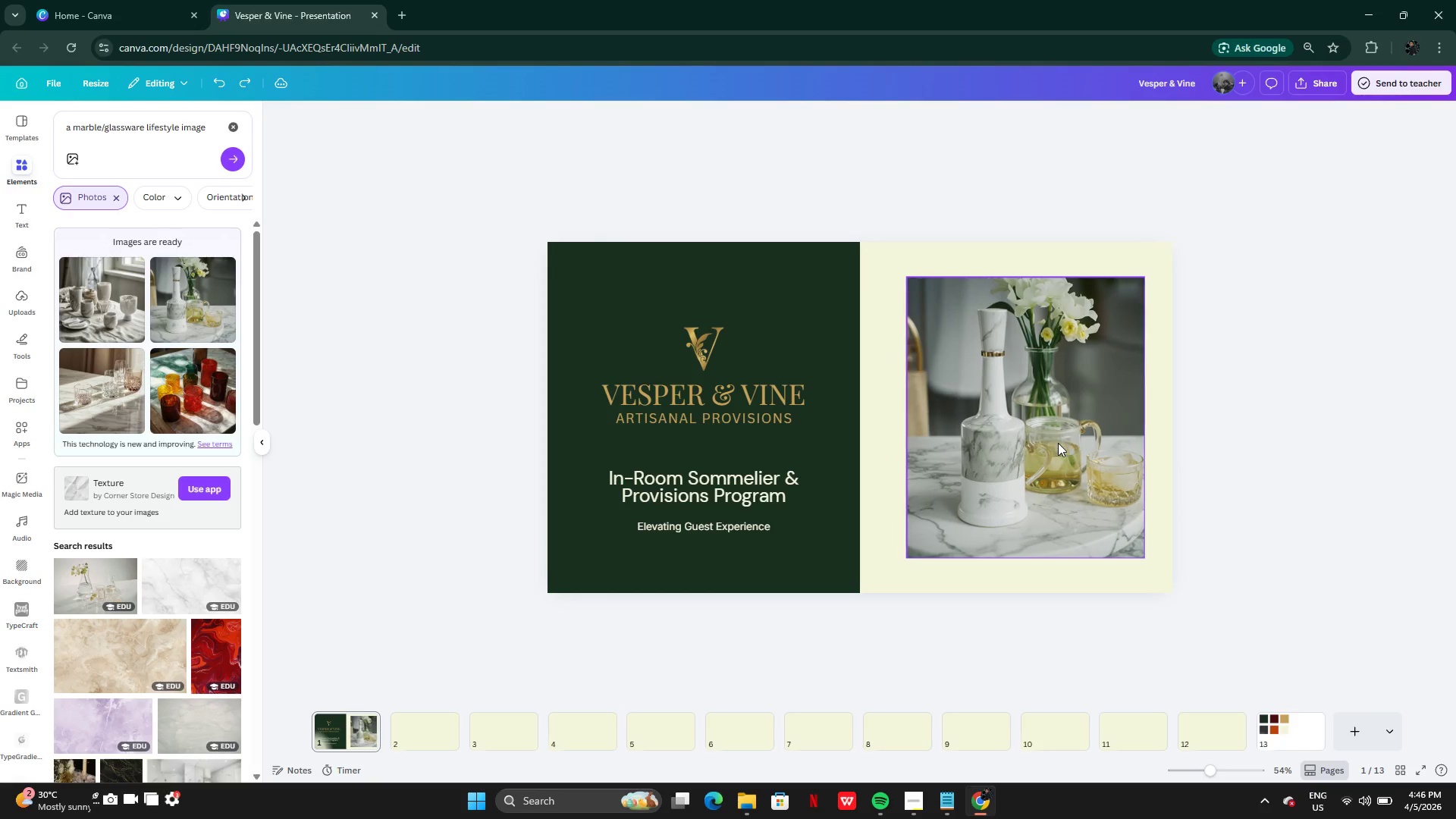 
key(Control+Z)
 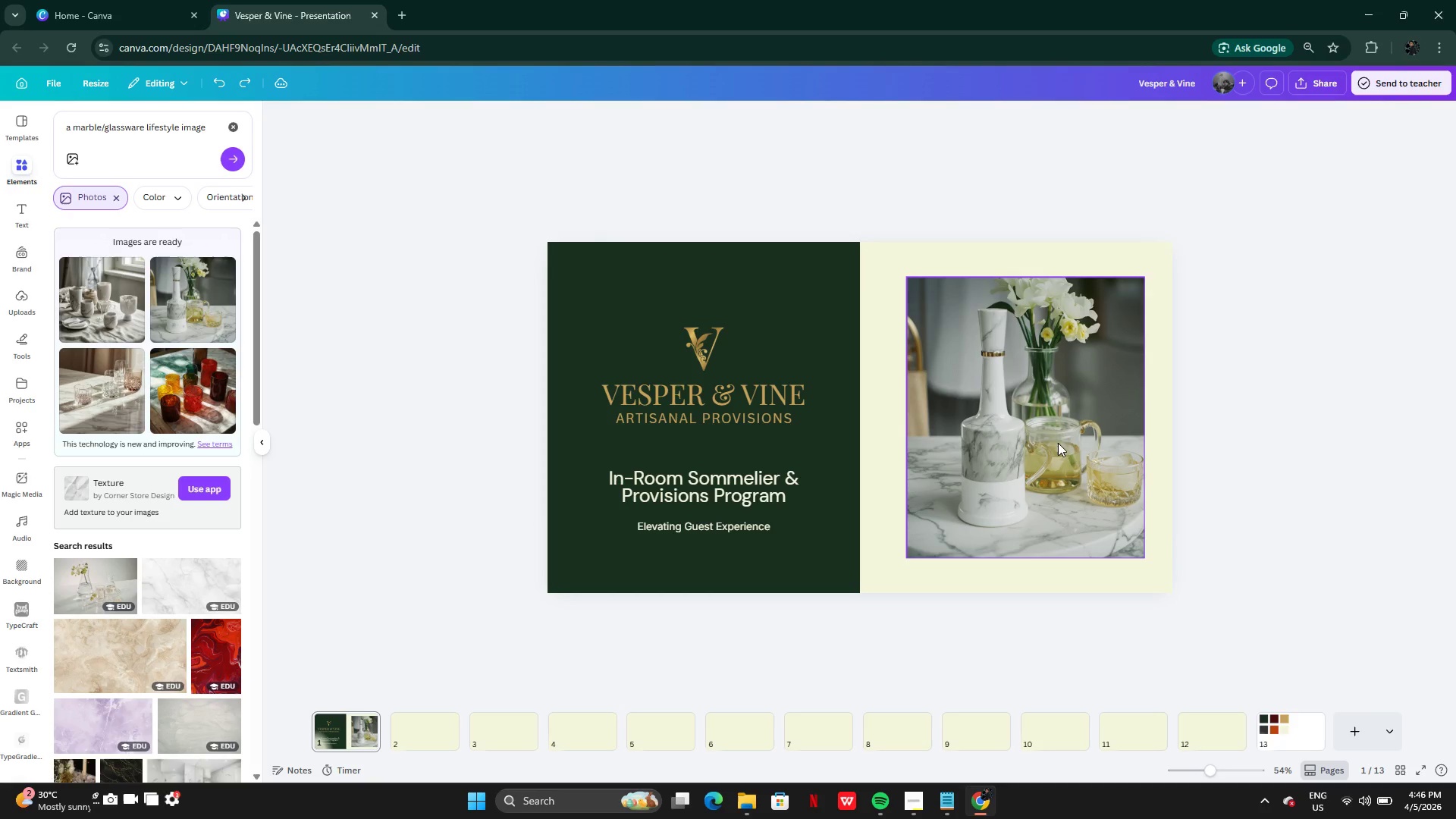 
left_click([1058, 443])
 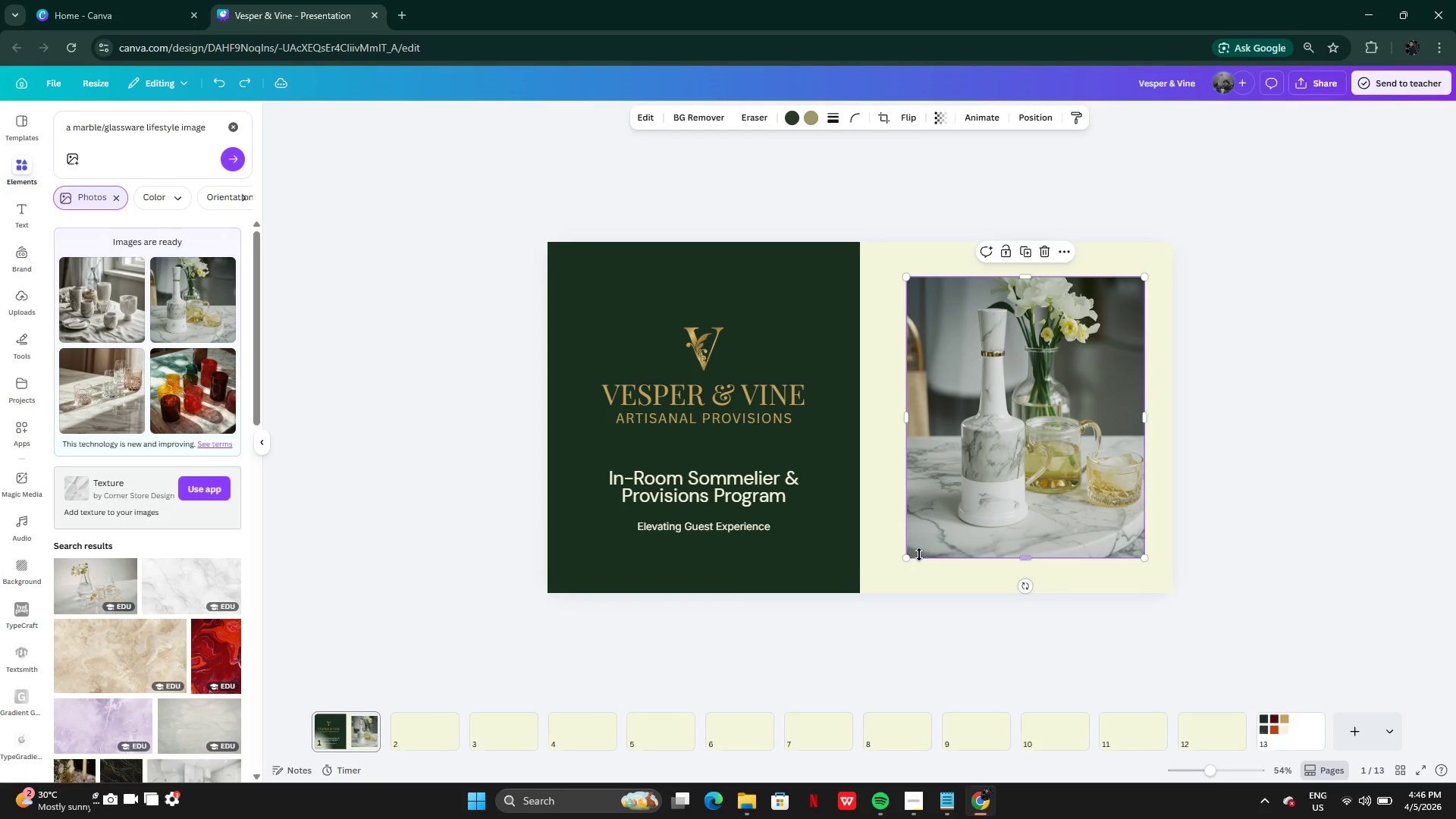 
left_click_drag(start_coordinate=[911, 555], to_coordinate=[852, 600])
 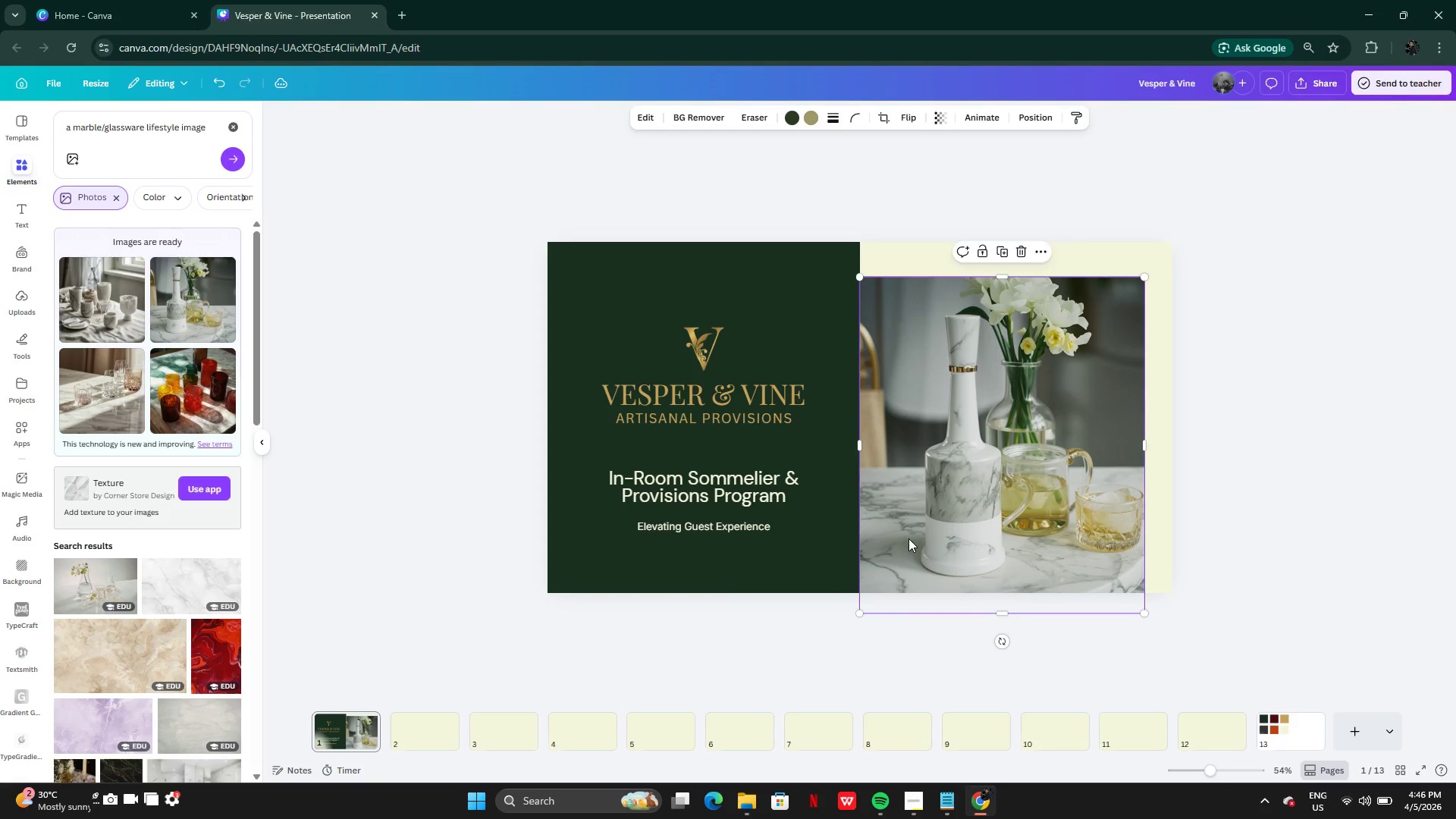 
left_click_drag(start_coordinate=[908, 540], to_coordinate=[911, 507])
 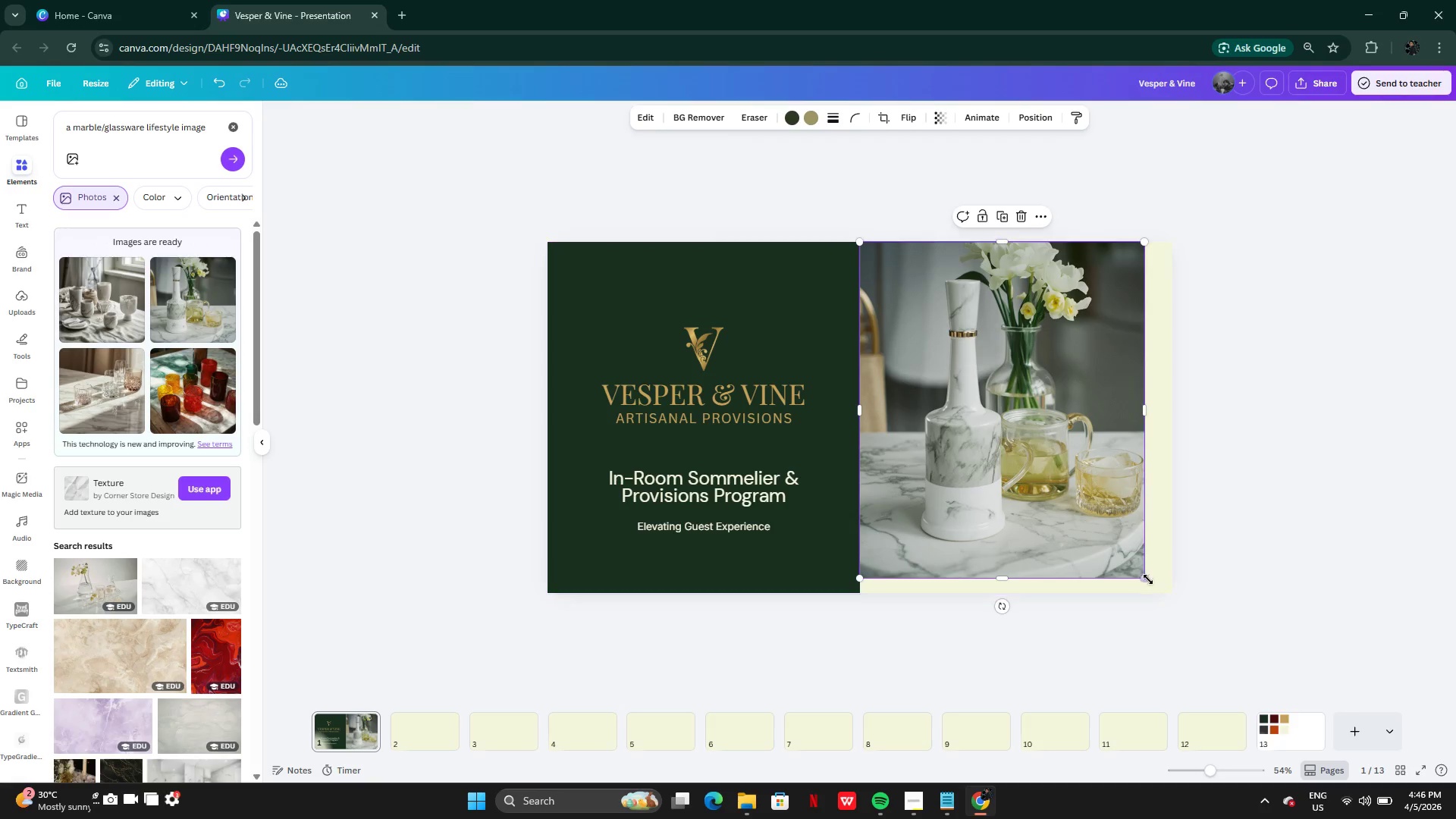 
left_click_drag(start_coordinate=[1148, 579], to_coordinate=[1164, 593])
 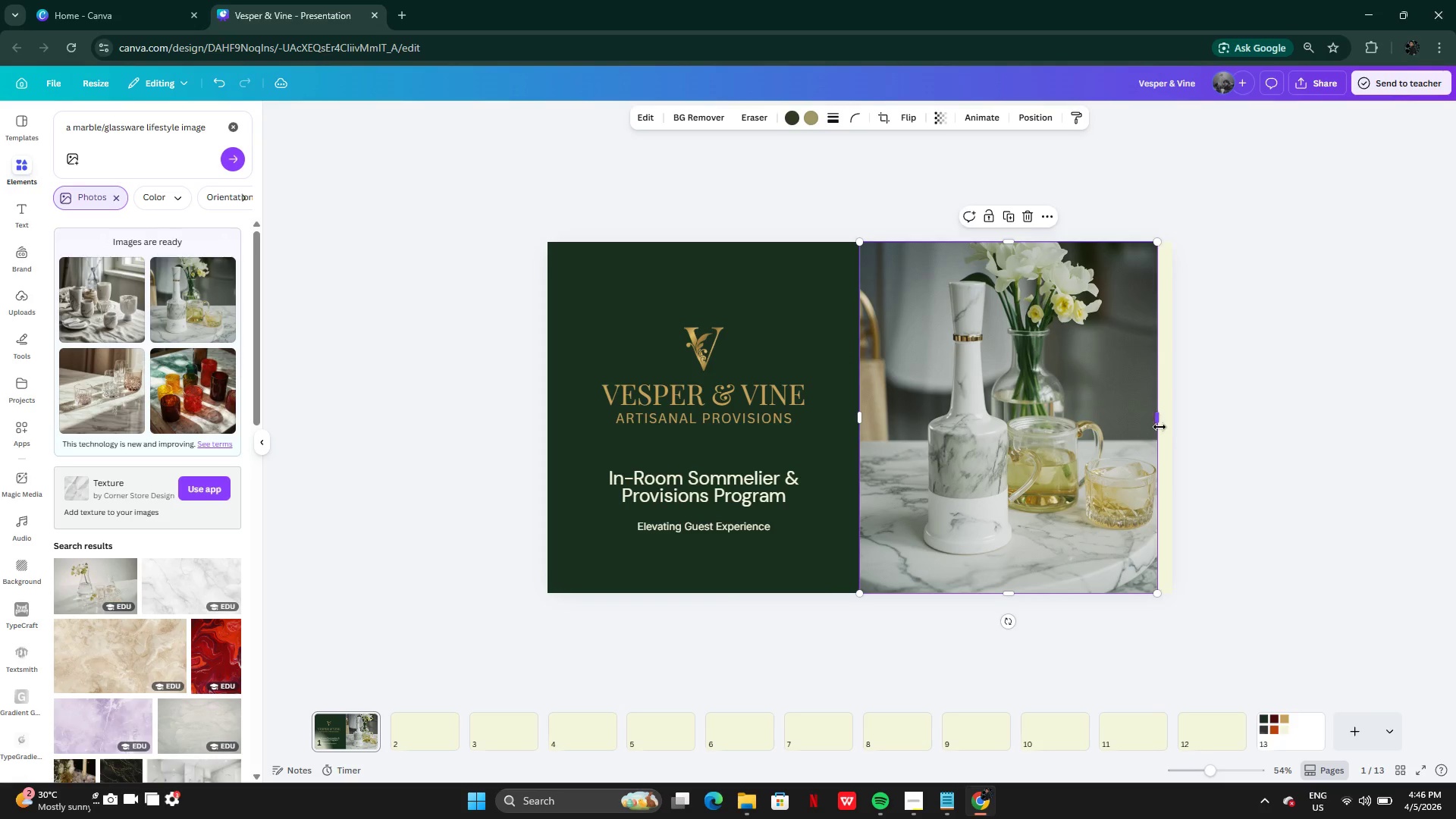 
left_click_drag(start_coordinate=[1157, 423], to_coordinate=[1169, 424])
 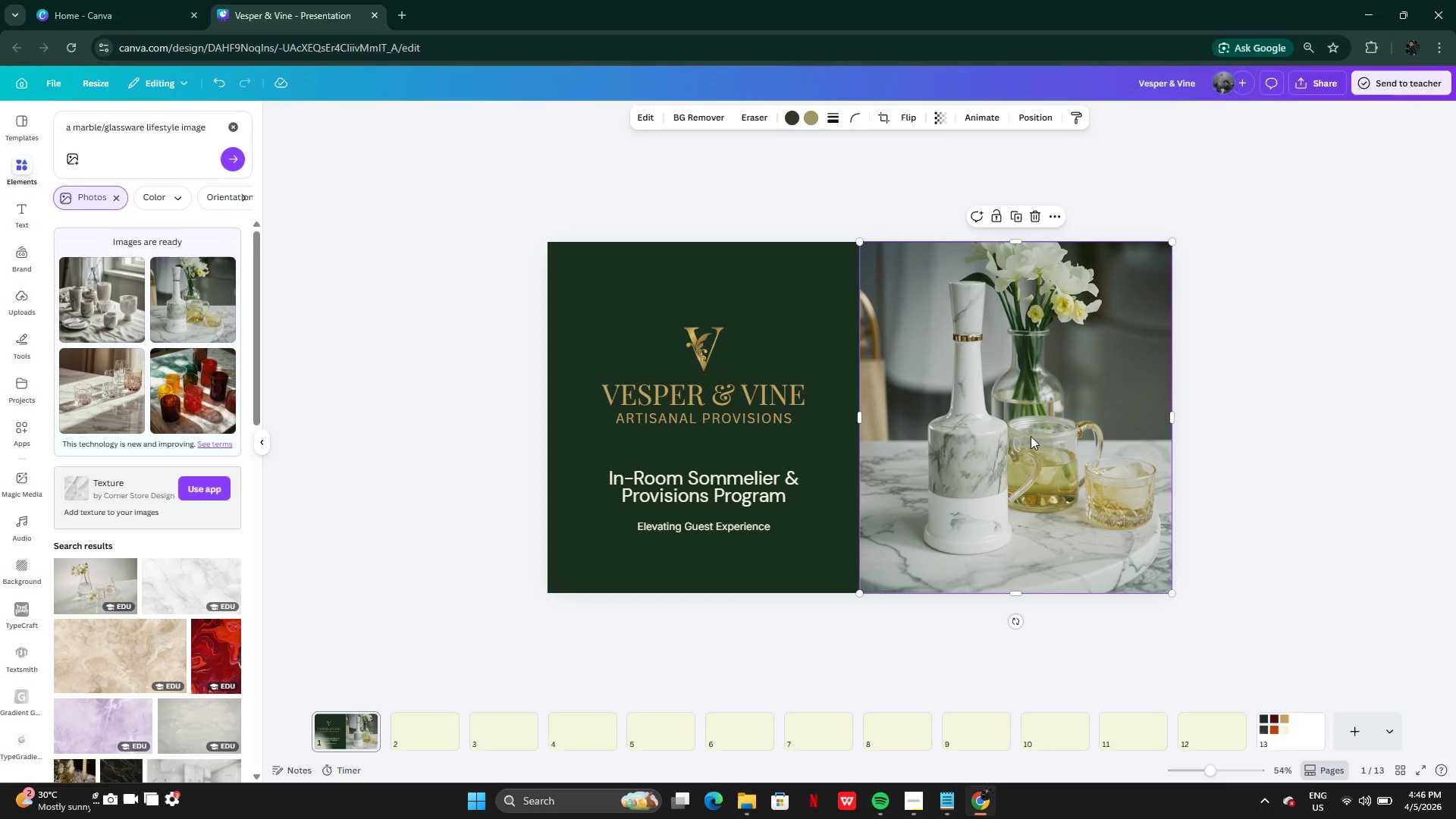 
double_click([1059, 429])
 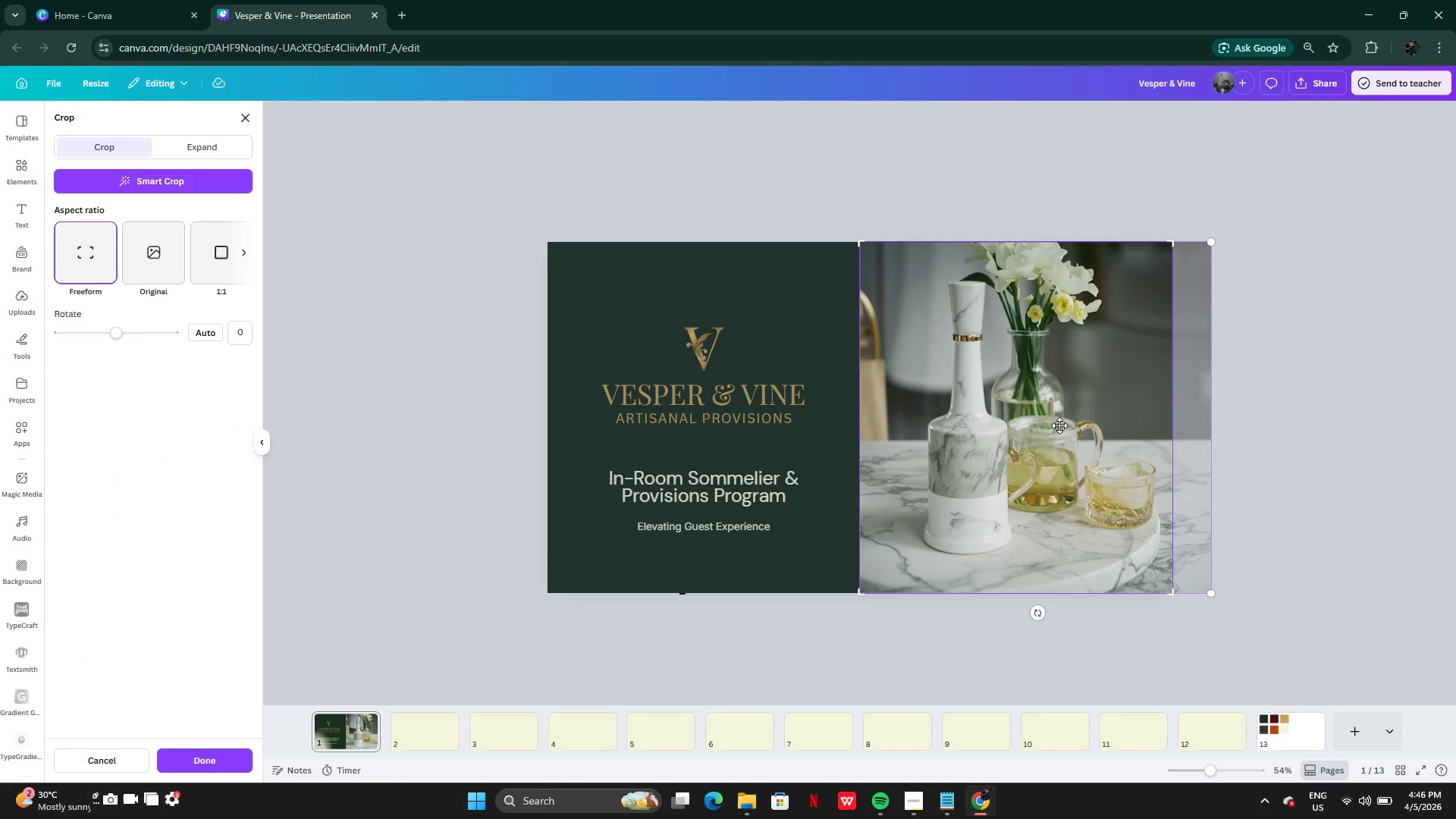 
left_click_drag(start_coordinate=[1059, 425], to_coordinate=[1138, 459])
 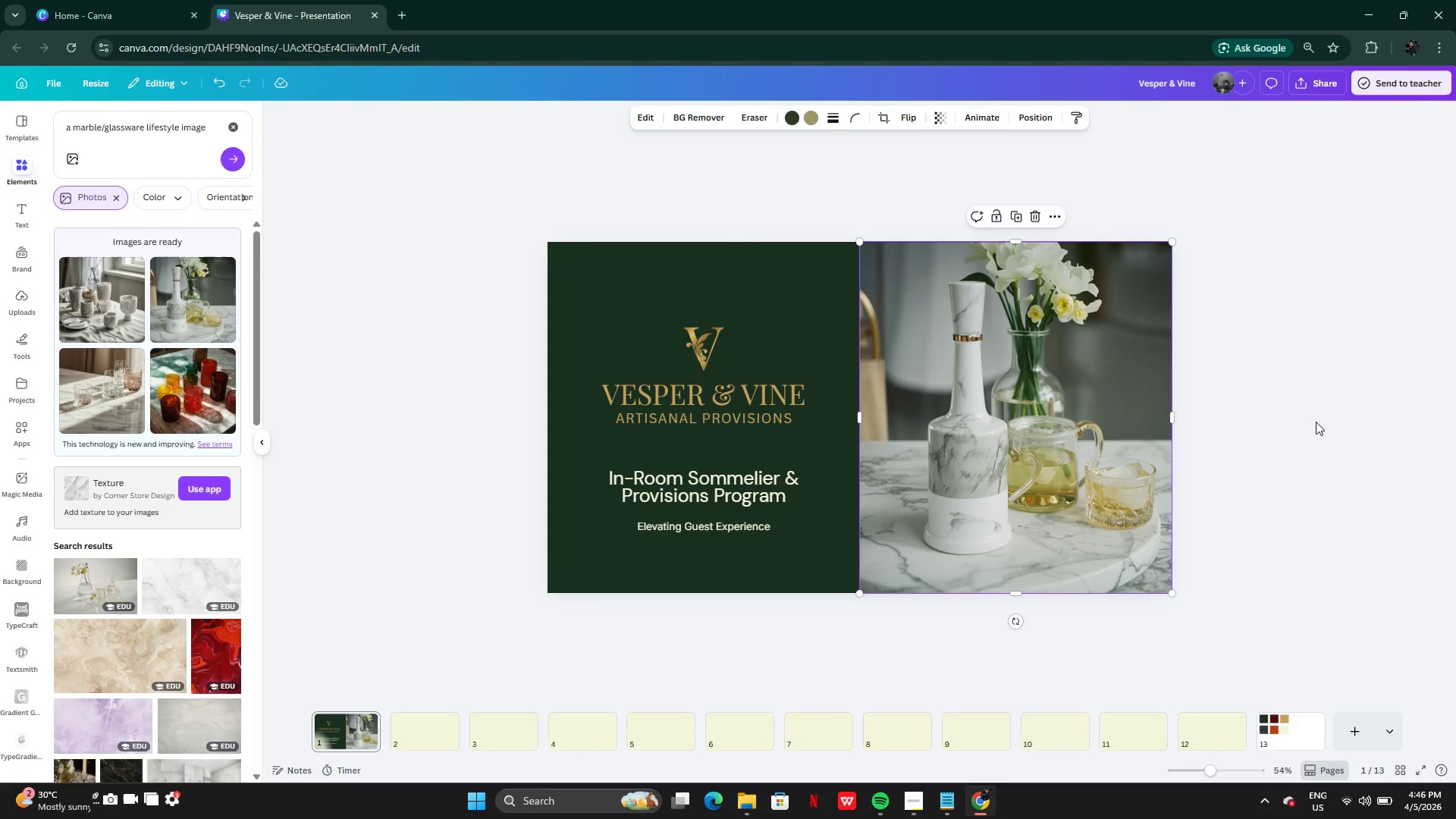 
double_click([1316, 422])
 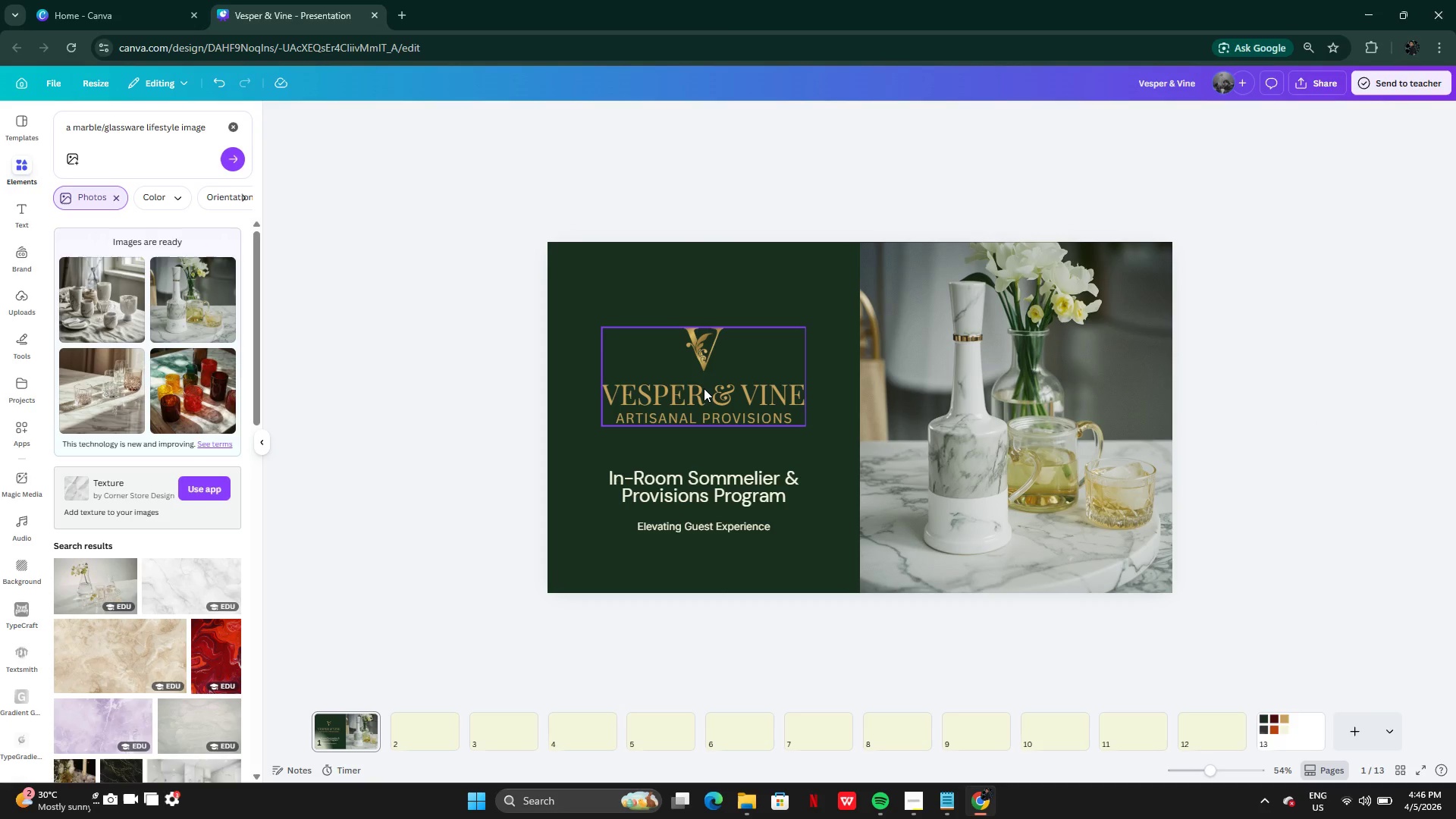 
left_click([717, 388])
 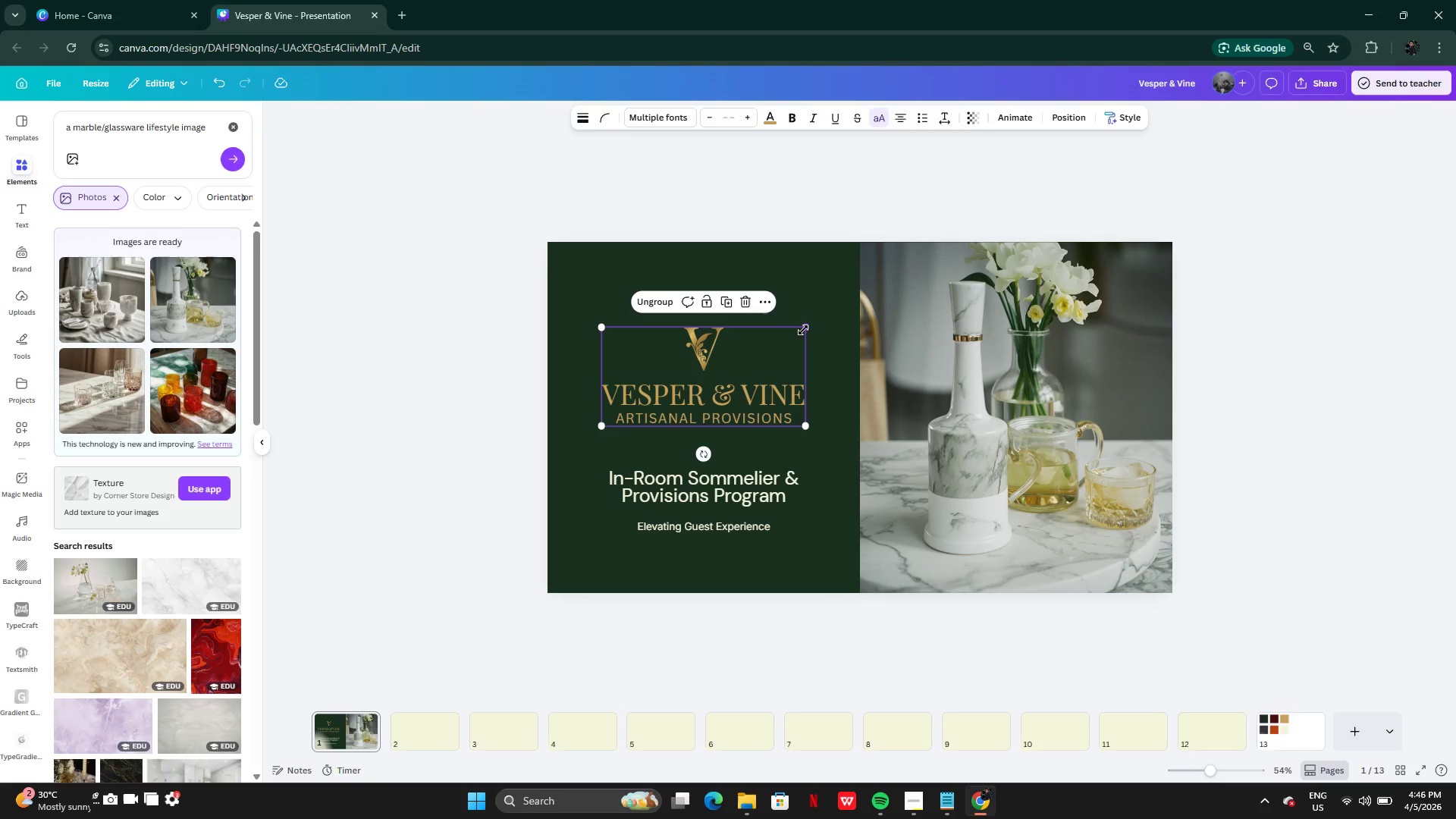 
left_click_drag(start_coordinate=[803, 330], to_coordinate=[825, 315])
 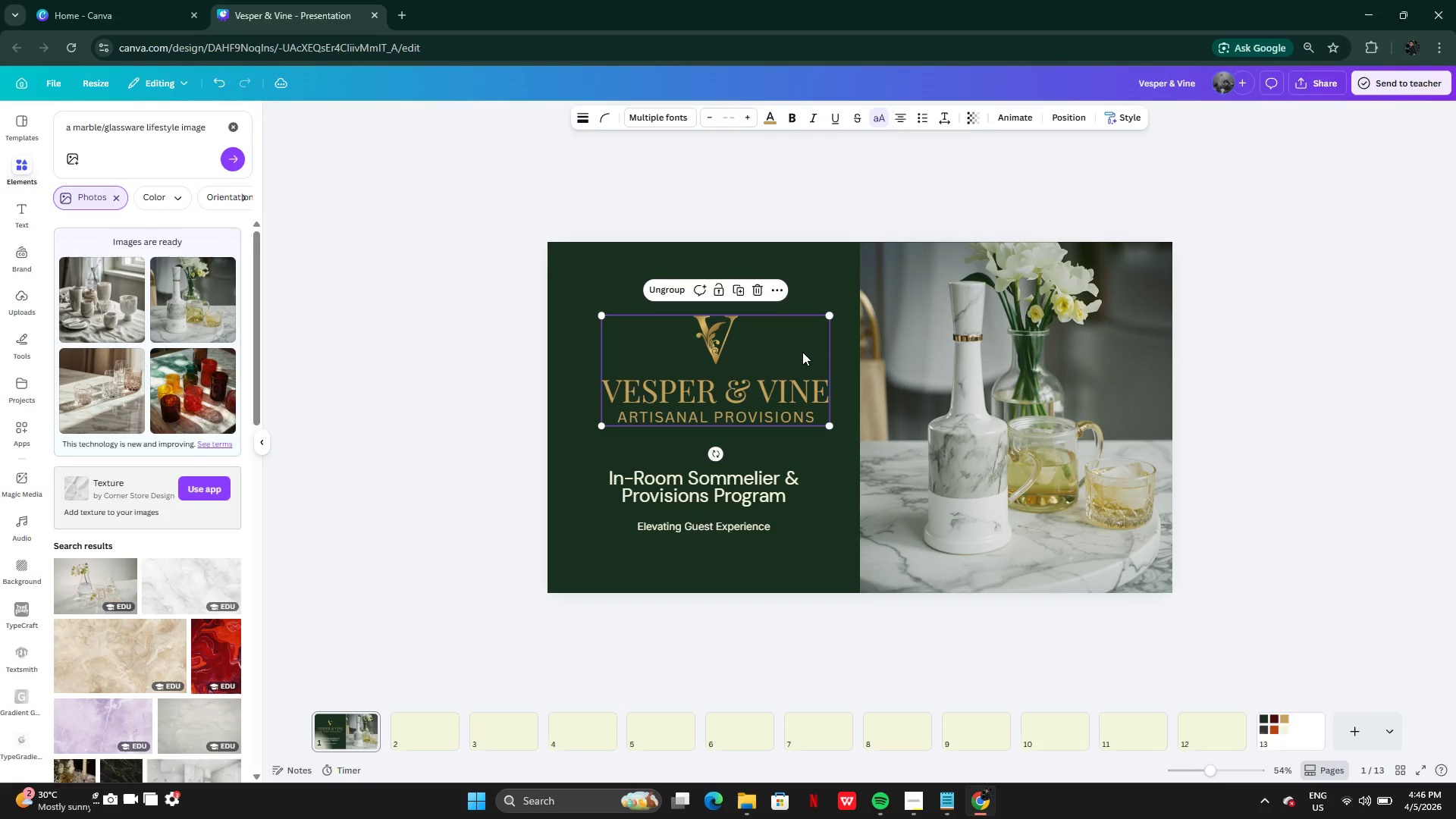 
left_click_drag(start_coordinate=[802, 352], to_coordinate=[798, 353])
 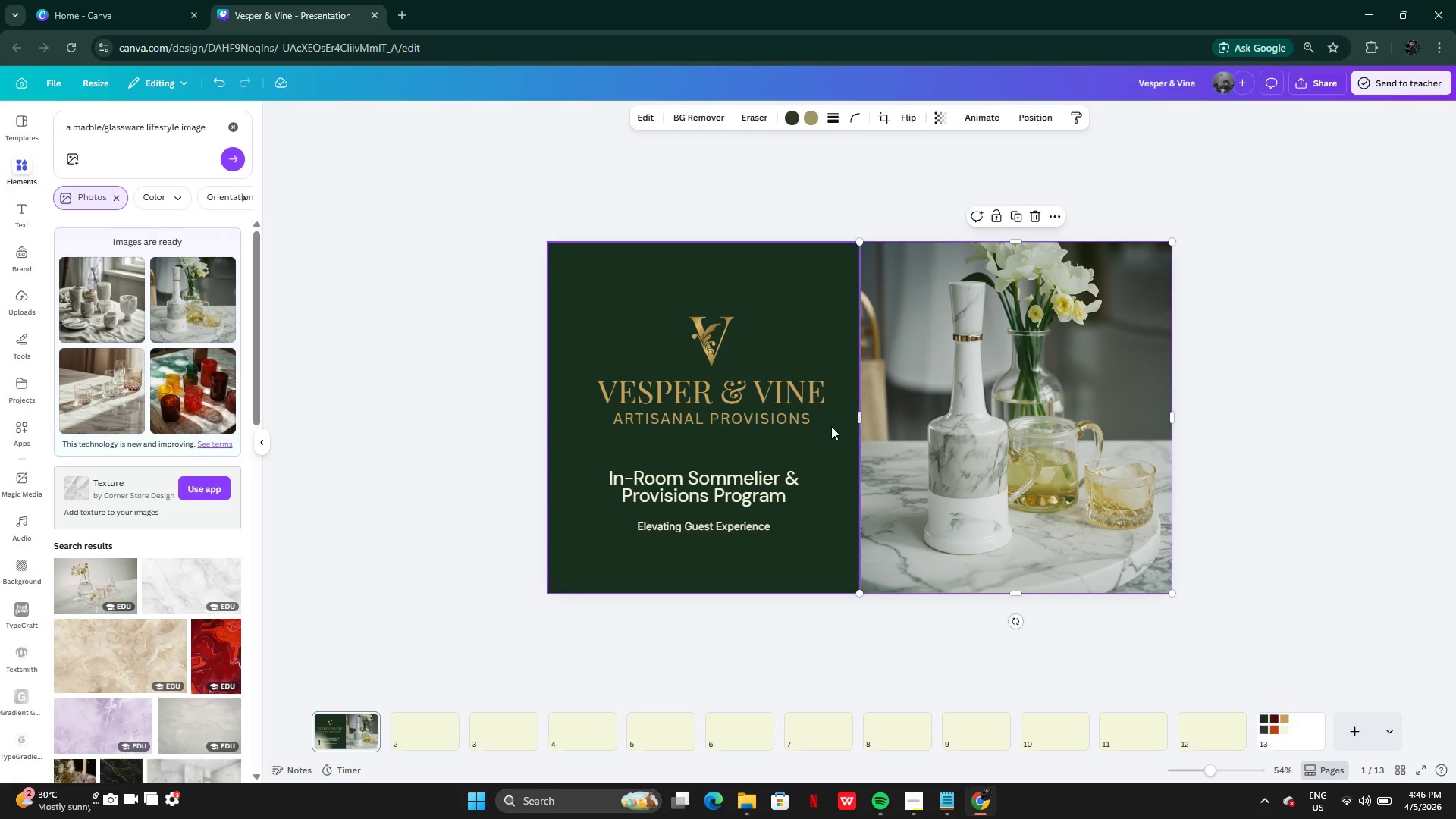 
double_click([830, 429])
 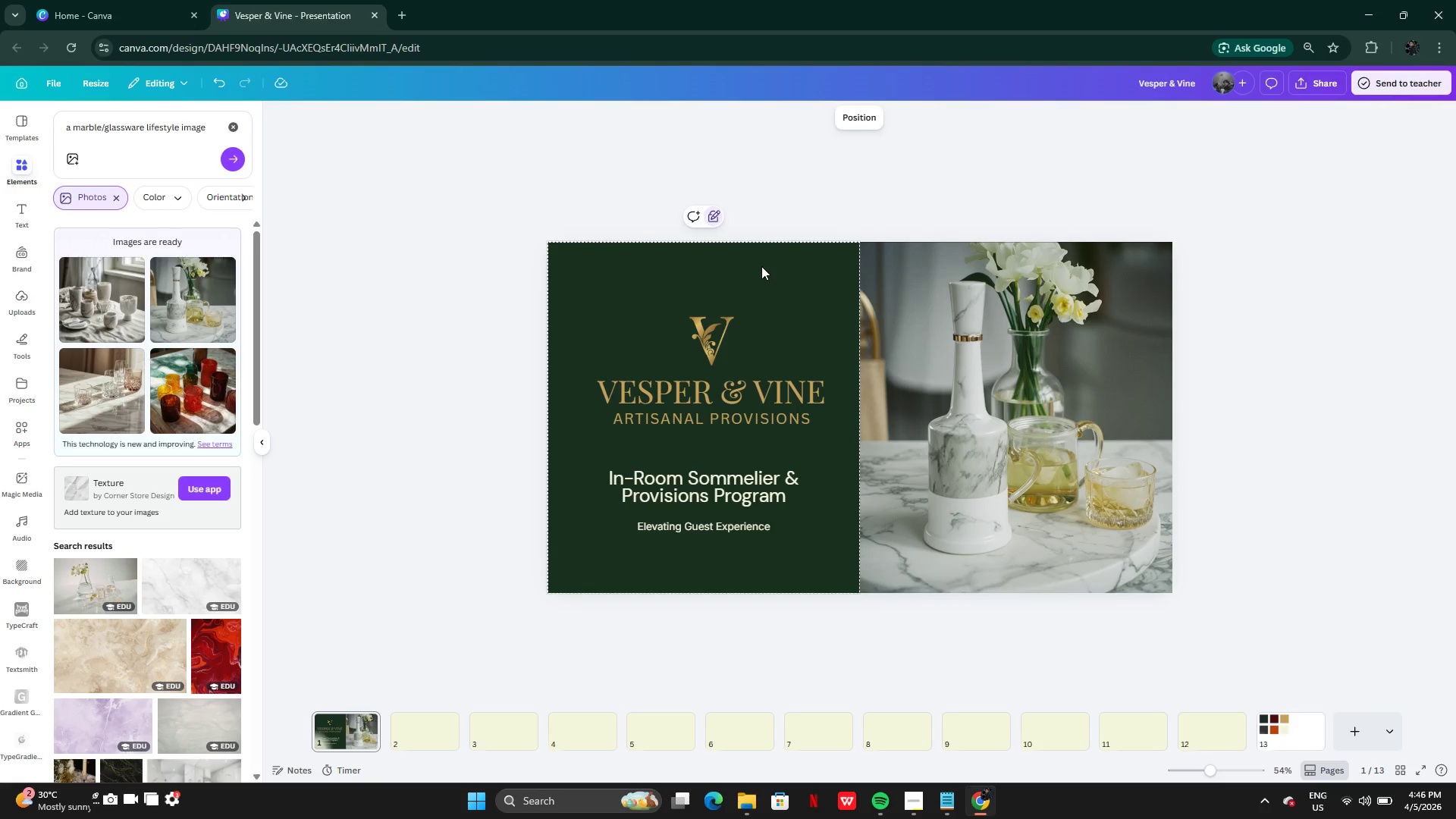 
left_click([936, 325])
 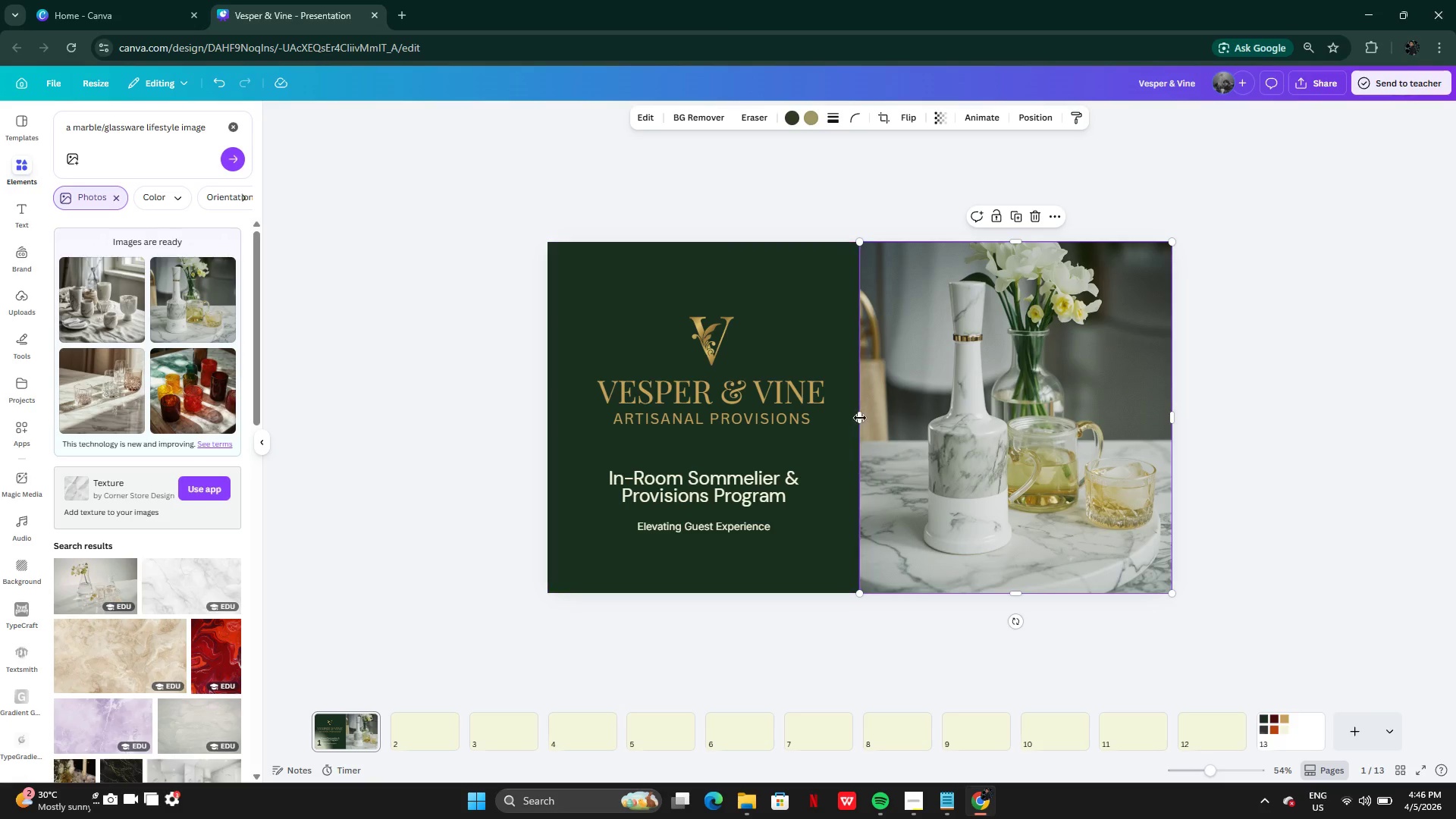 
left_click_drag(start_coordinate=[861, 418], to_coordinate=[888, 418])
 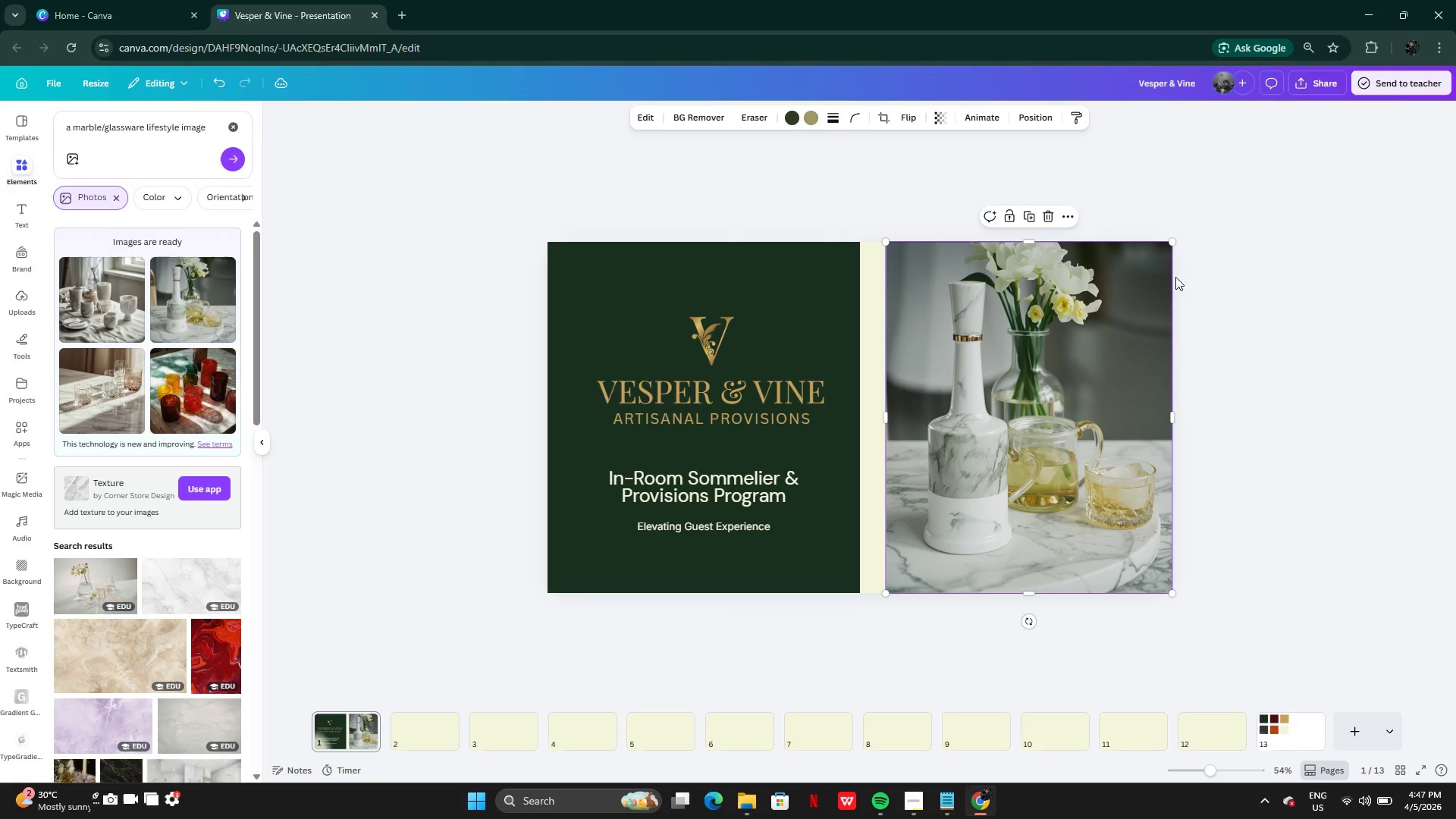 
left_click([843, 330])
 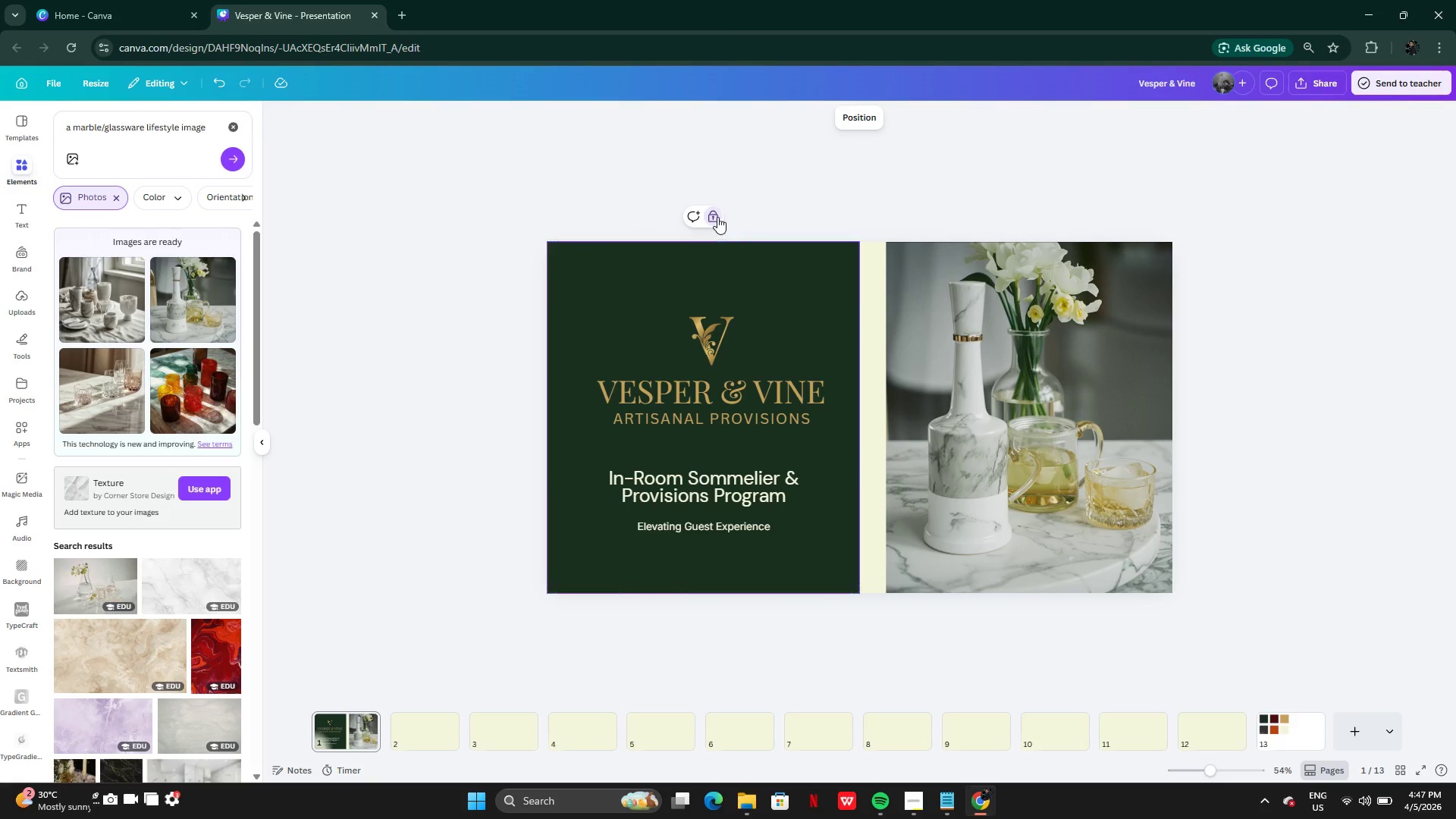 
double_click([717, 217])
 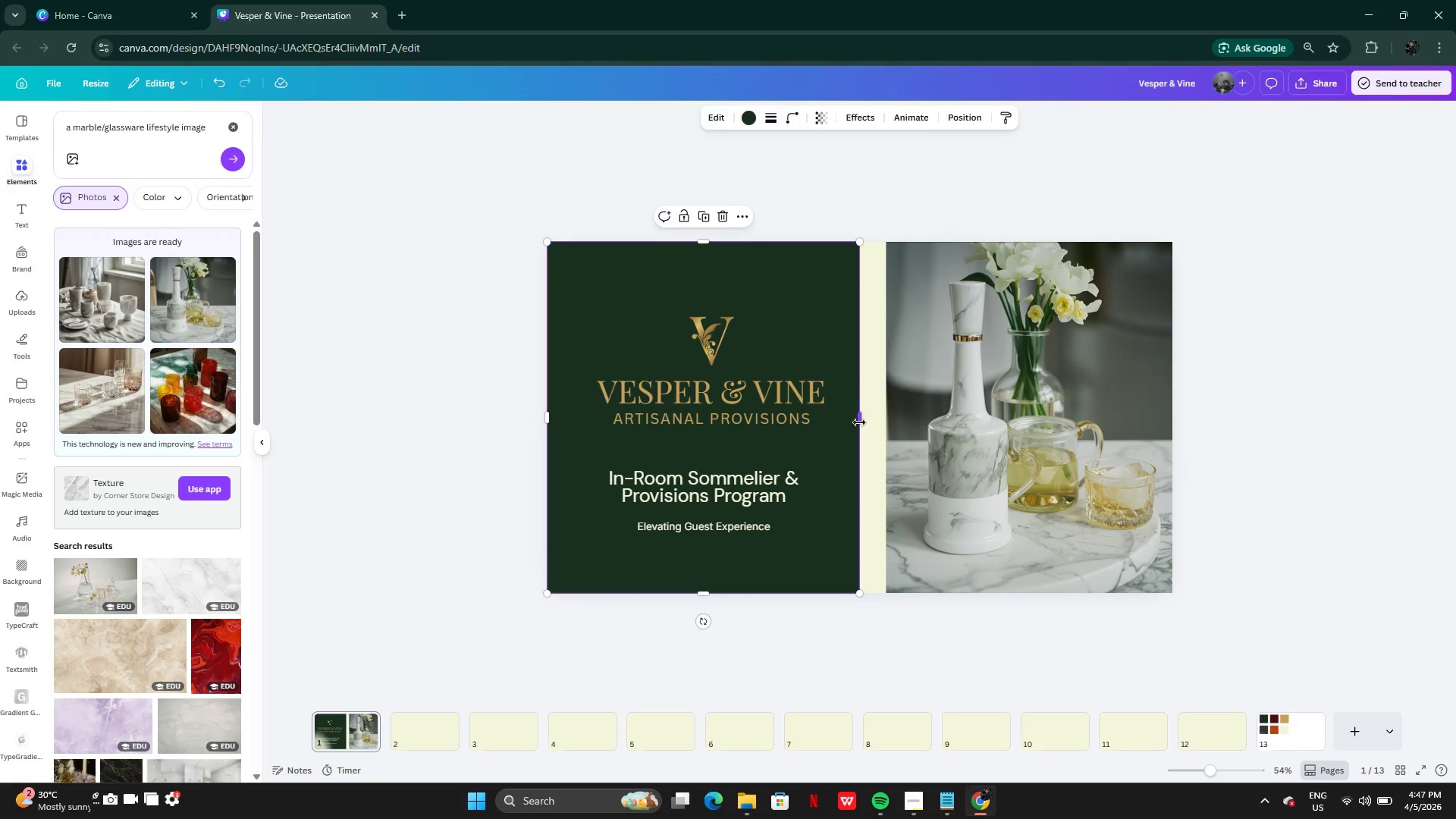 
left_click_drag(start_coordinate=[858, 420], to_coordinate=[886, 422])
 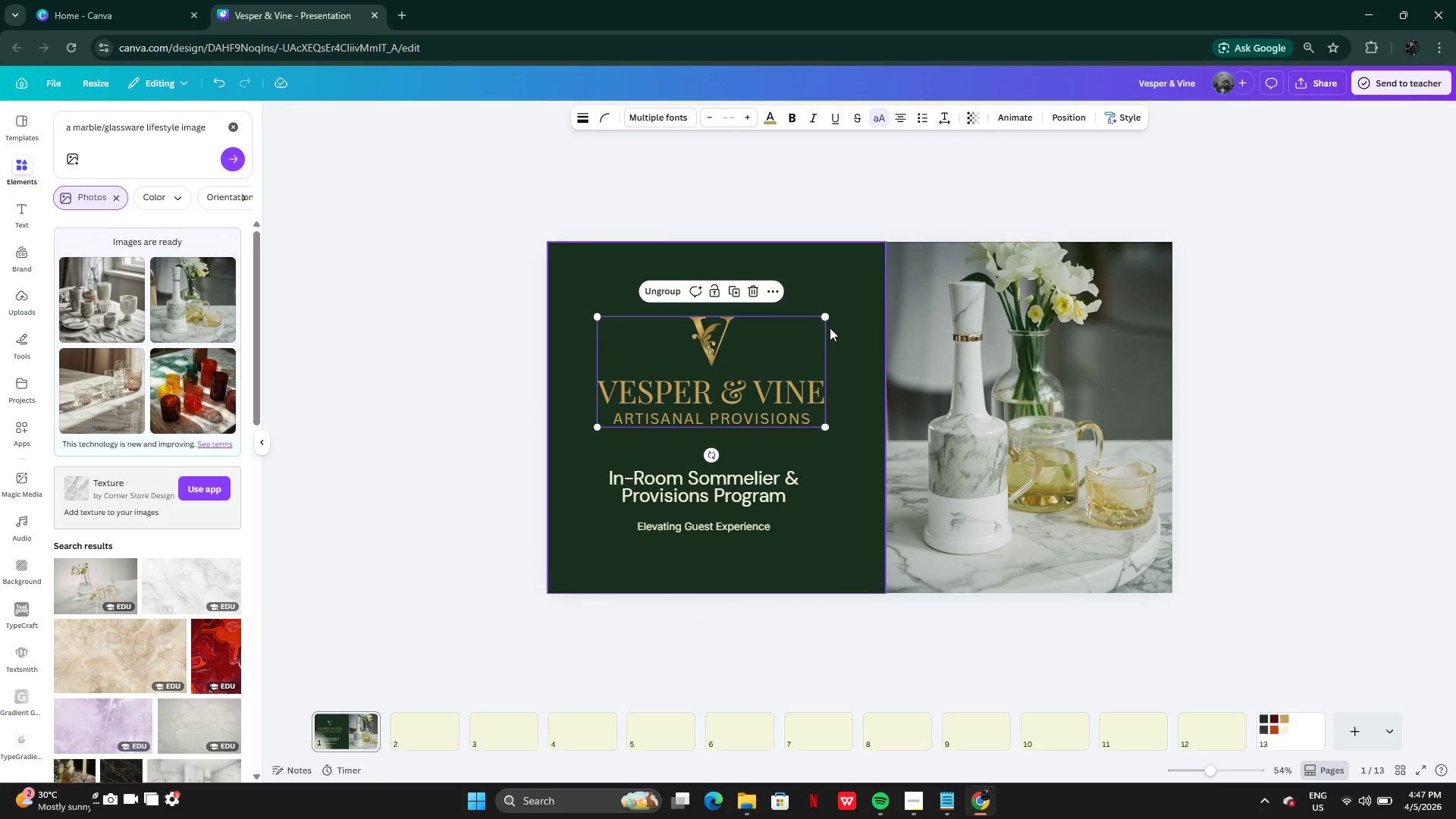 
left_click_drag(start_coordinate=[825, 317], to_coordinate=[843, 310])
 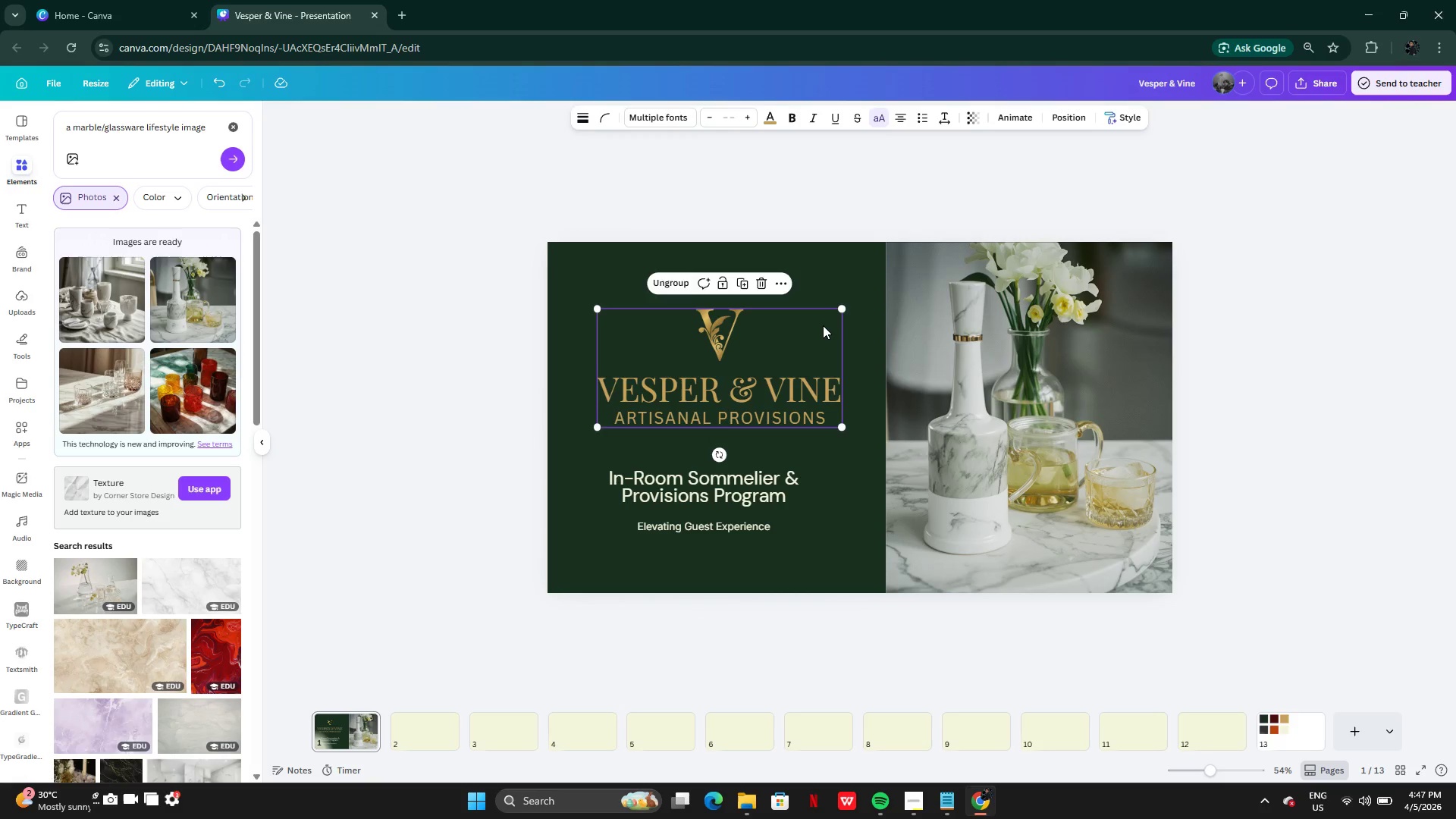 
left_click_drag(start_coordinate=[823, 325], to_coordinate=[817, 335])
 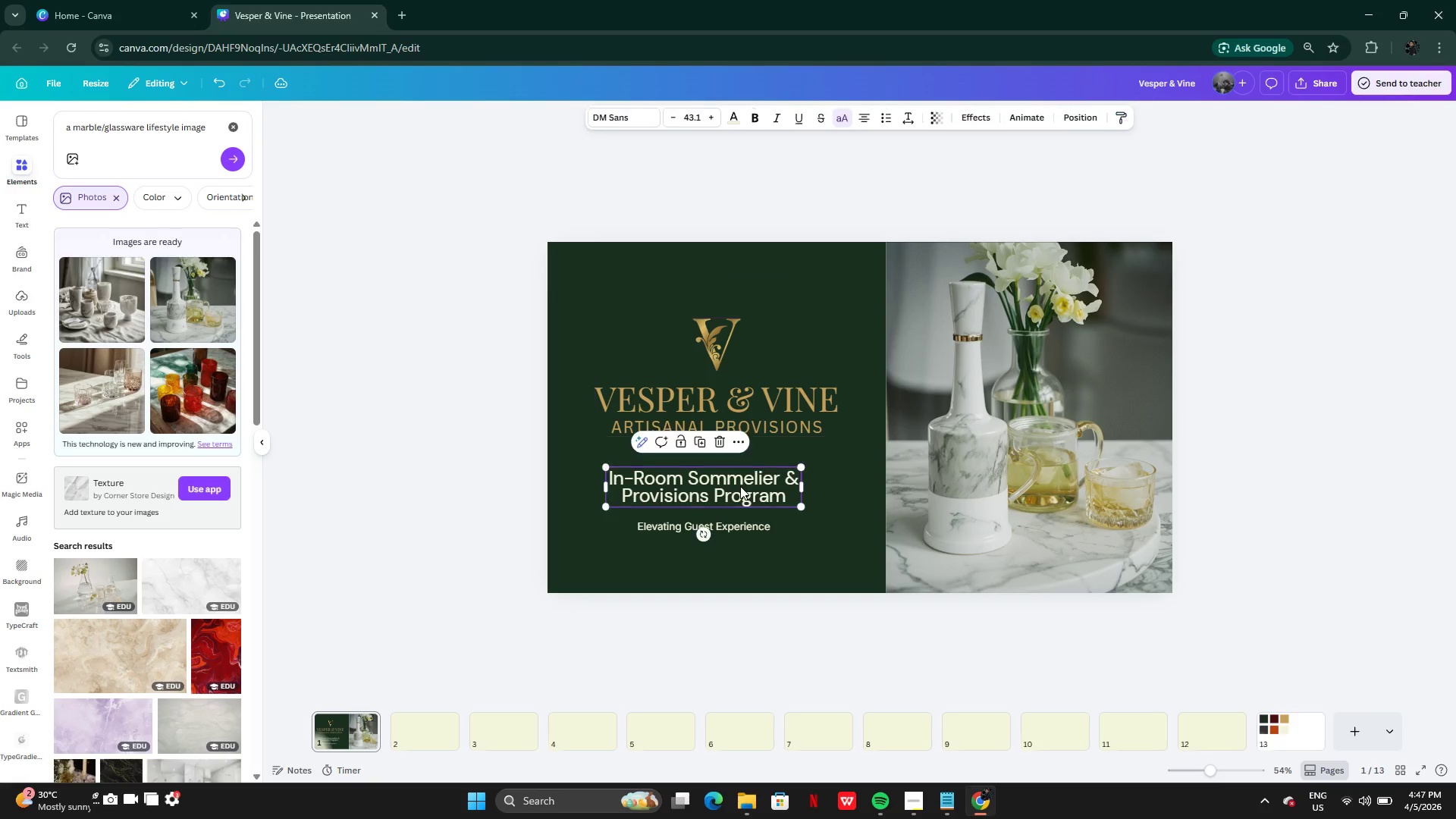 
left_click([740, 486])
 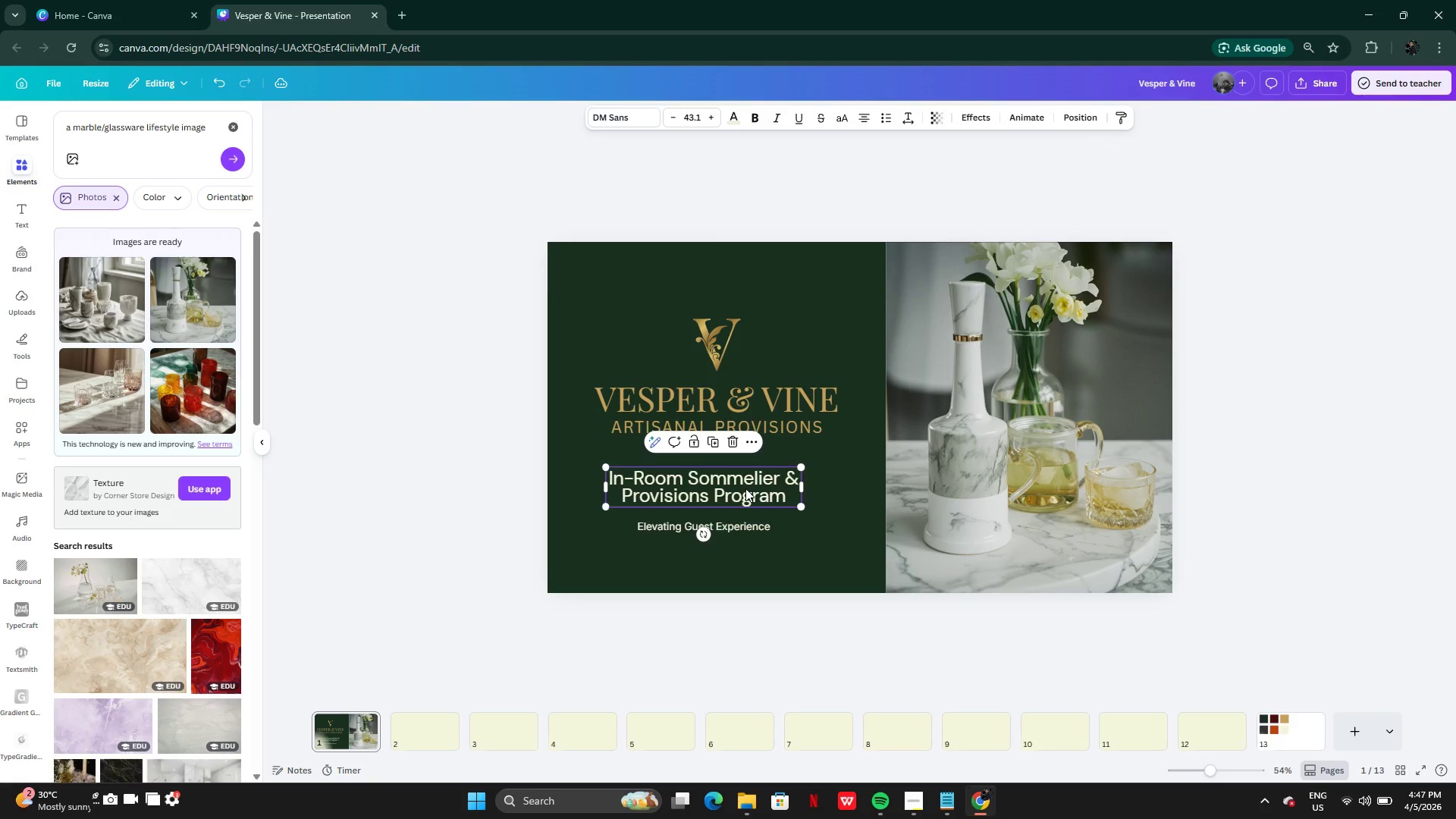 
left_click_drag(start_coordinate=[745, 488], to_coordinate=[760, 486])
 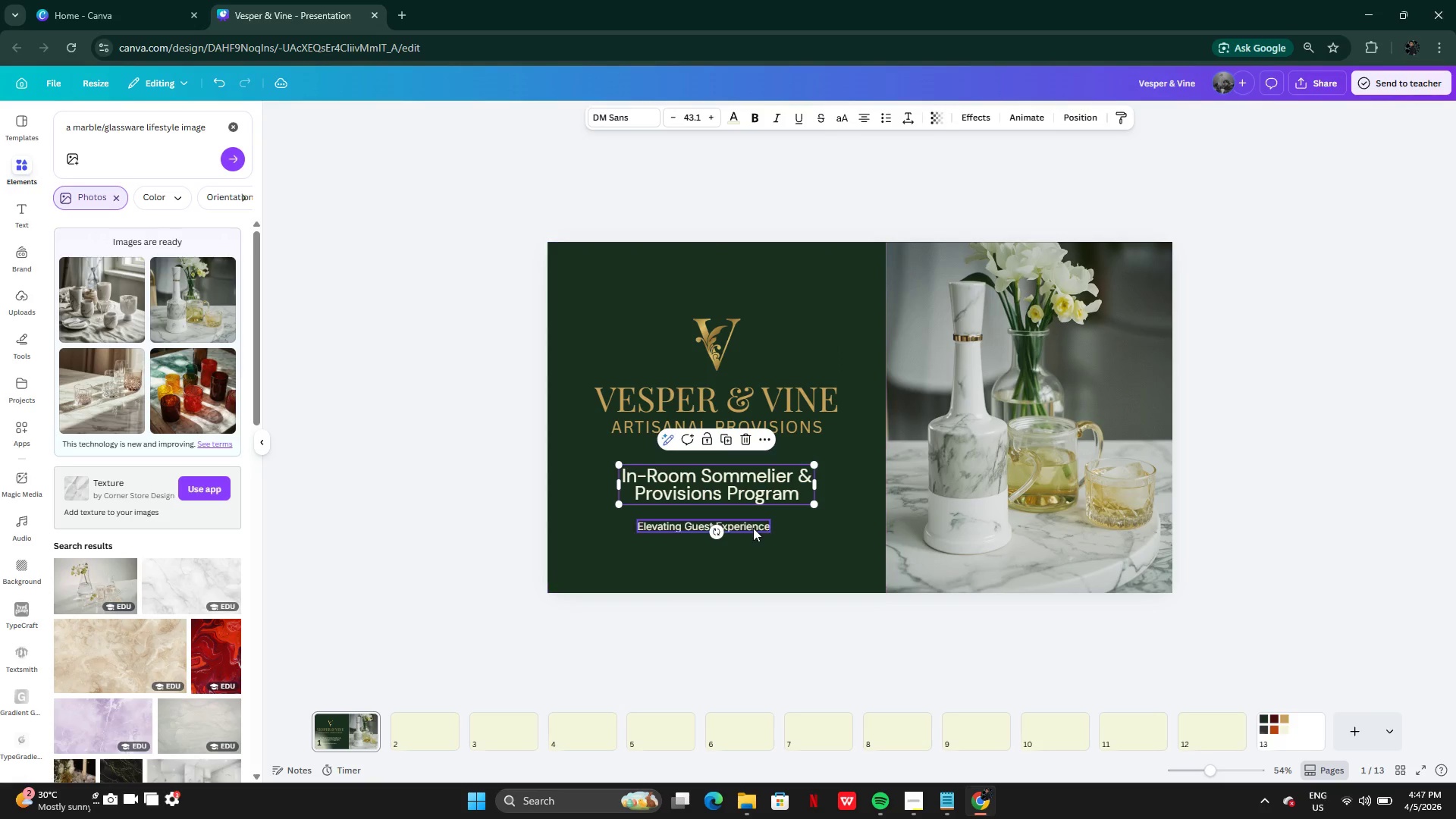 
left_click([753, 528])
 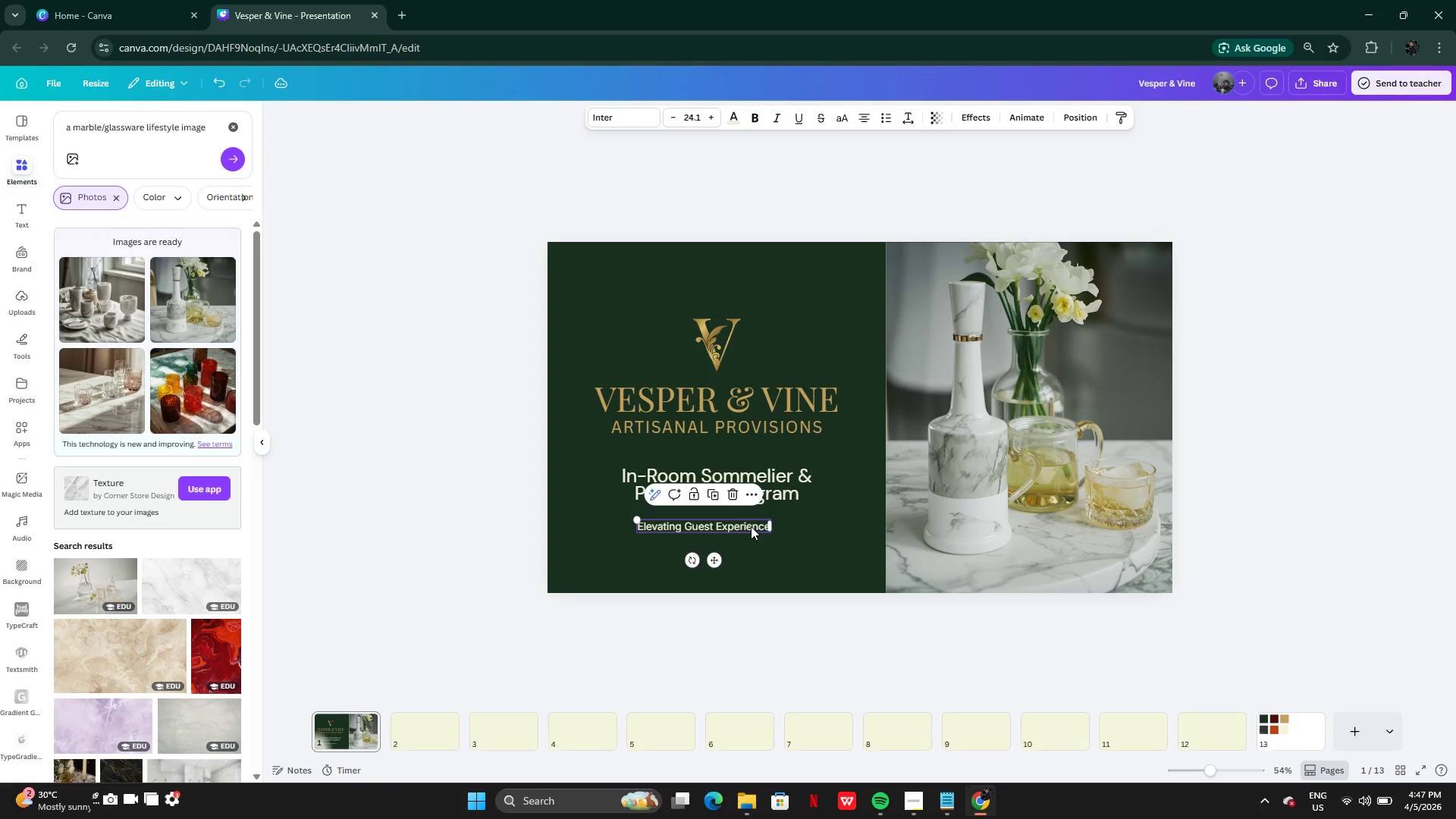 
left_click_drag(start_coordinate=[751, 526], to_coordinate=[762, 516])
 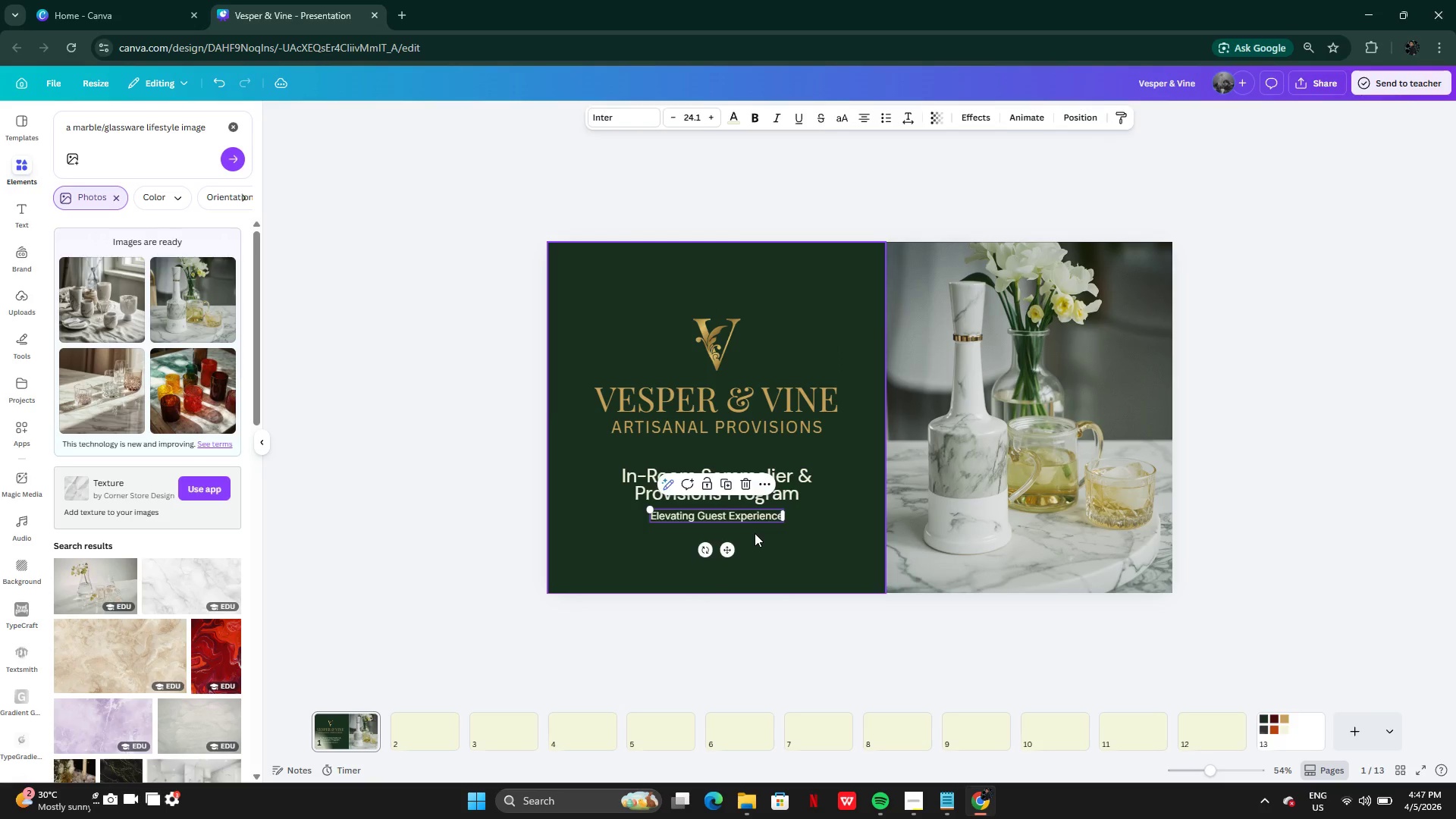 
left_click([755, 533])
 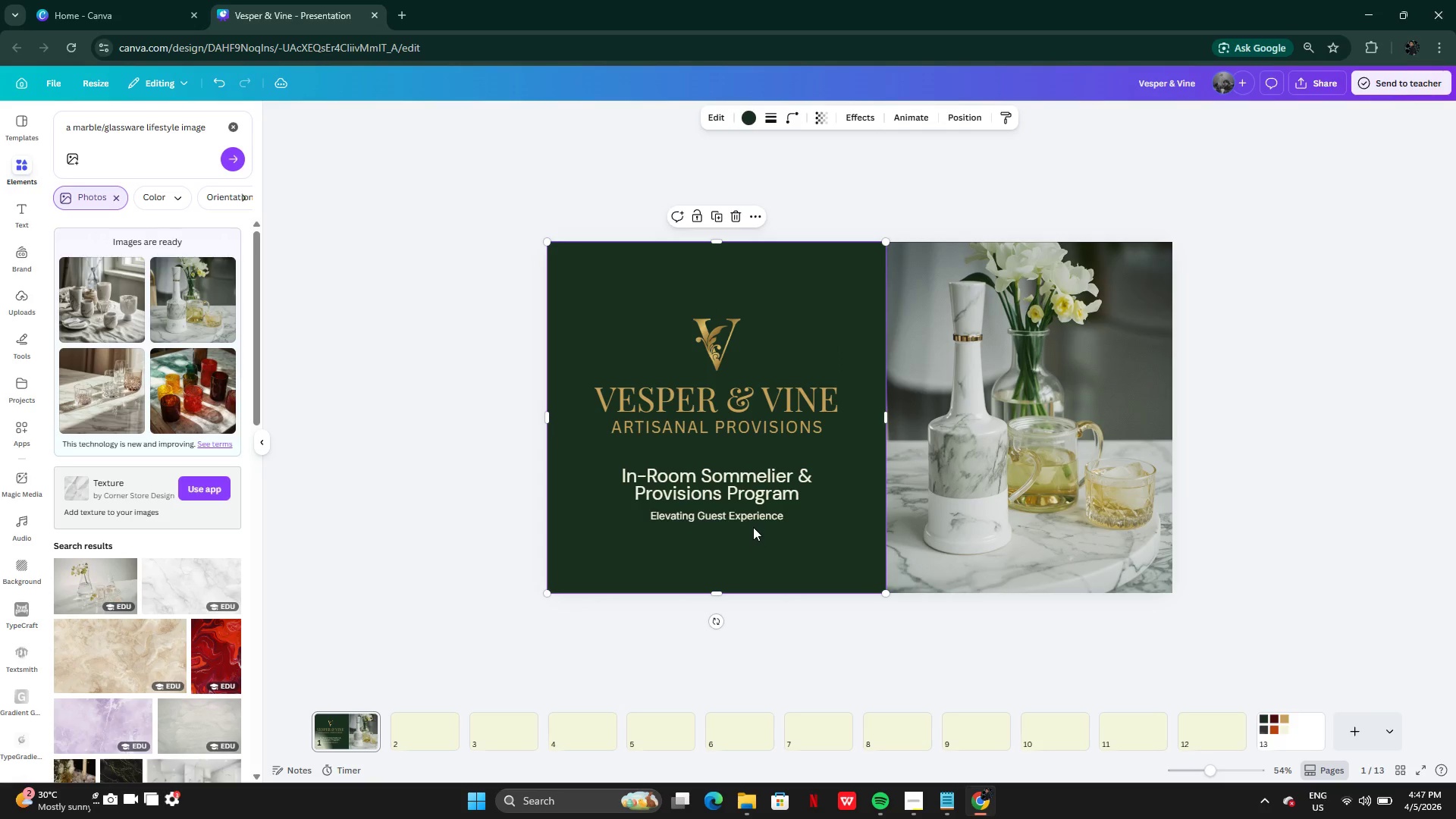 
left_click_drag(start_coordinate=[754, 536], to_coordinate=[753, 491])
 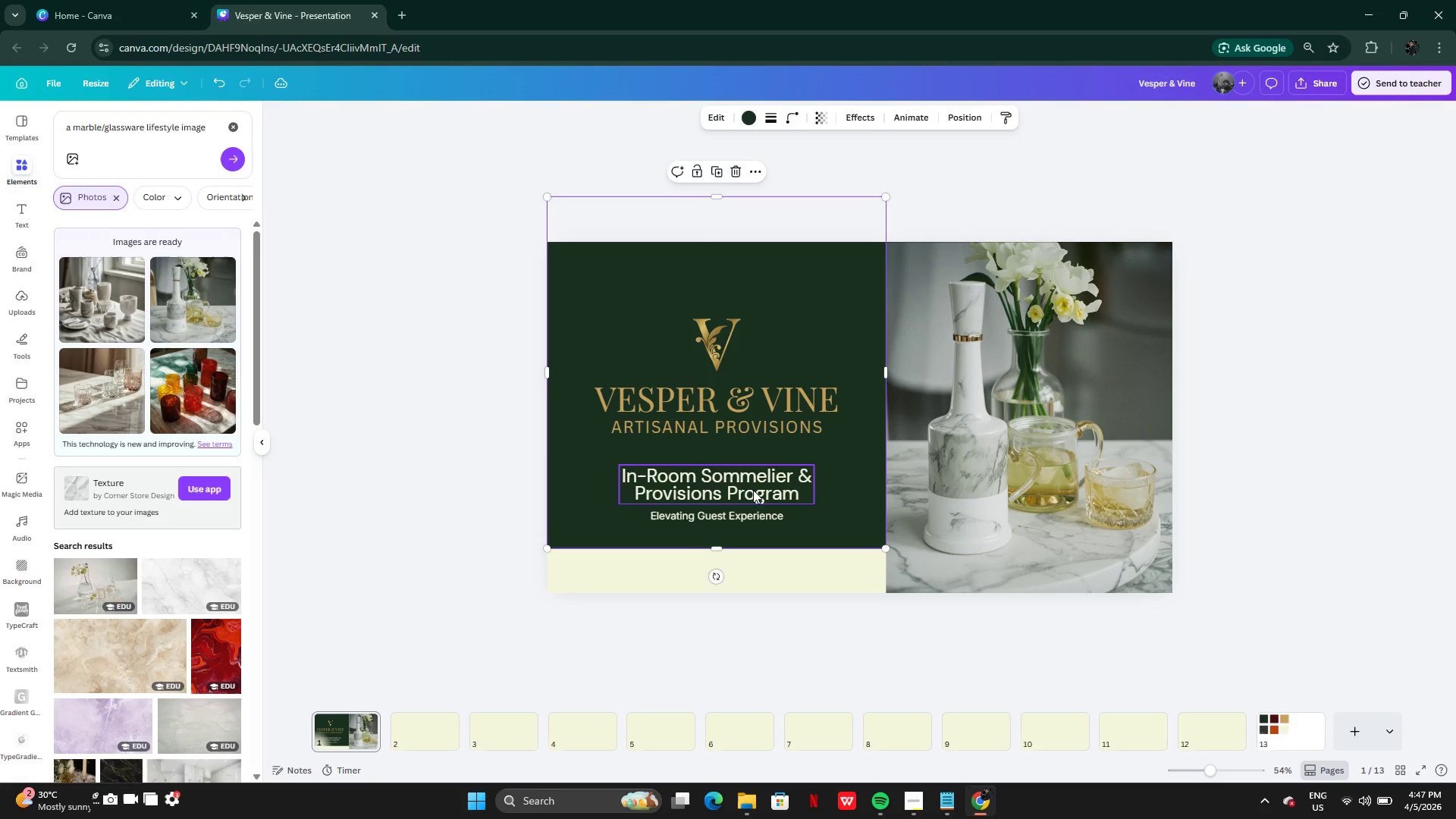 
key(Control+Z)
 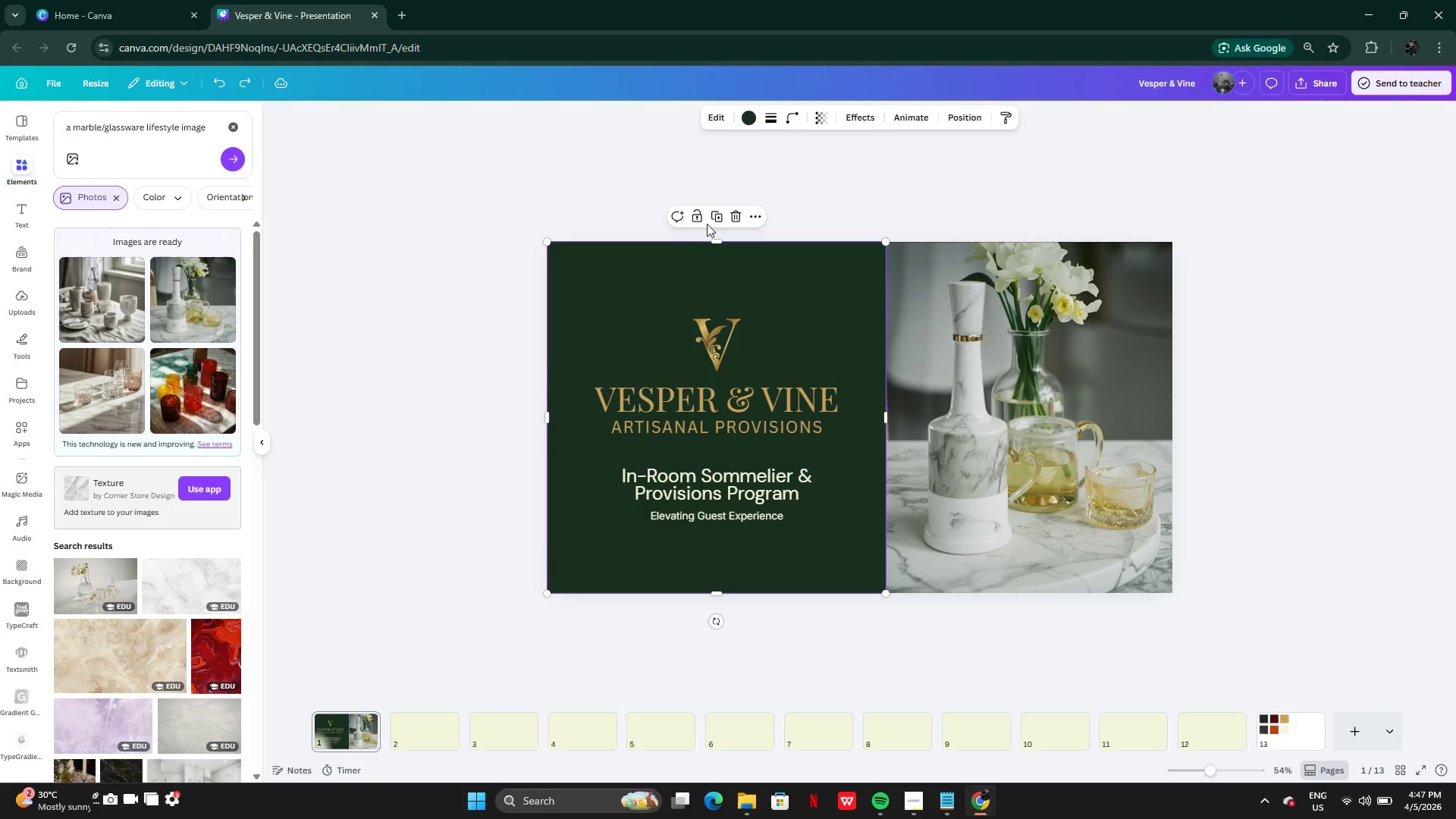 
left_click([699, 224])
 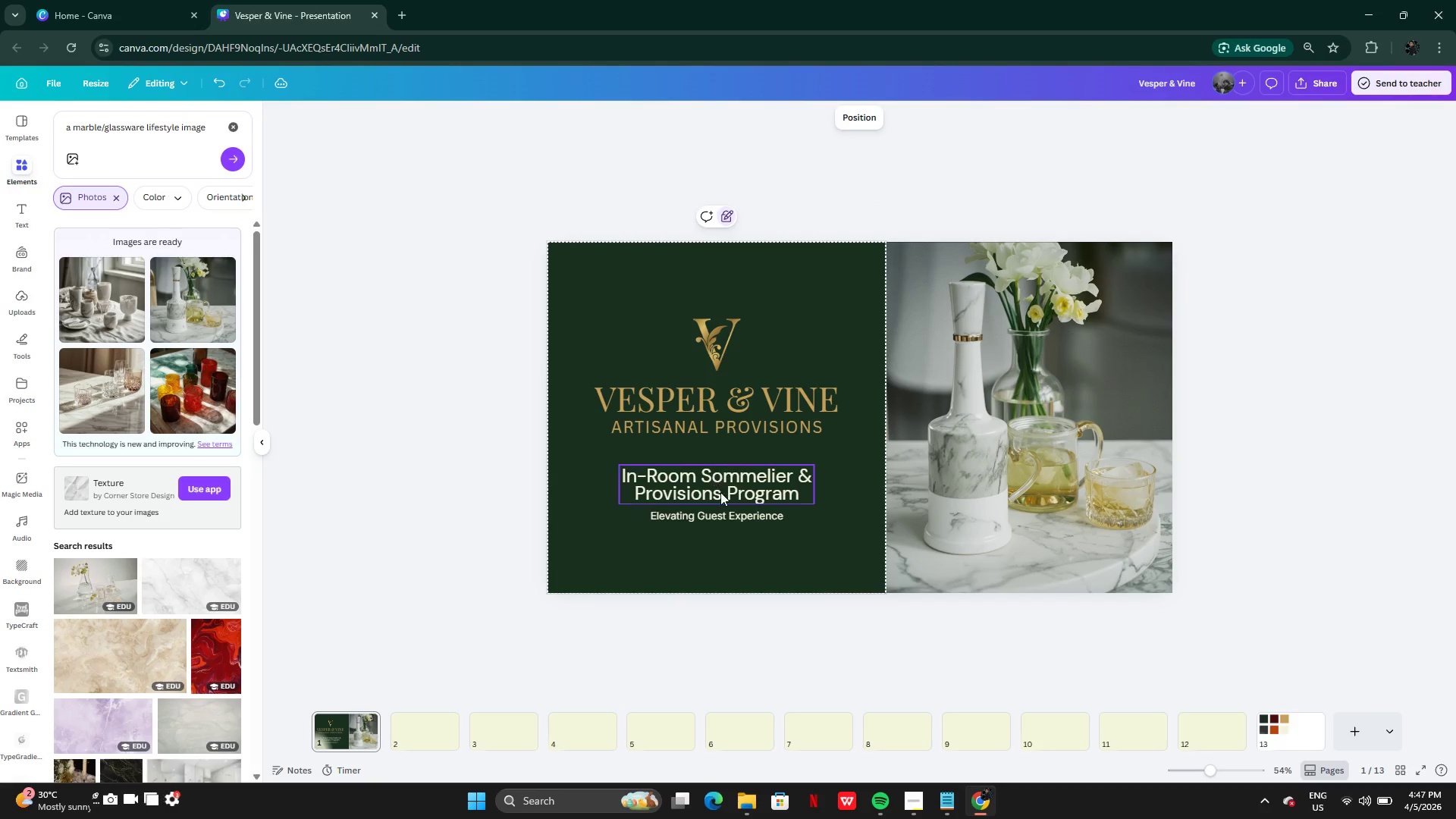 
left_click([722, 494])
 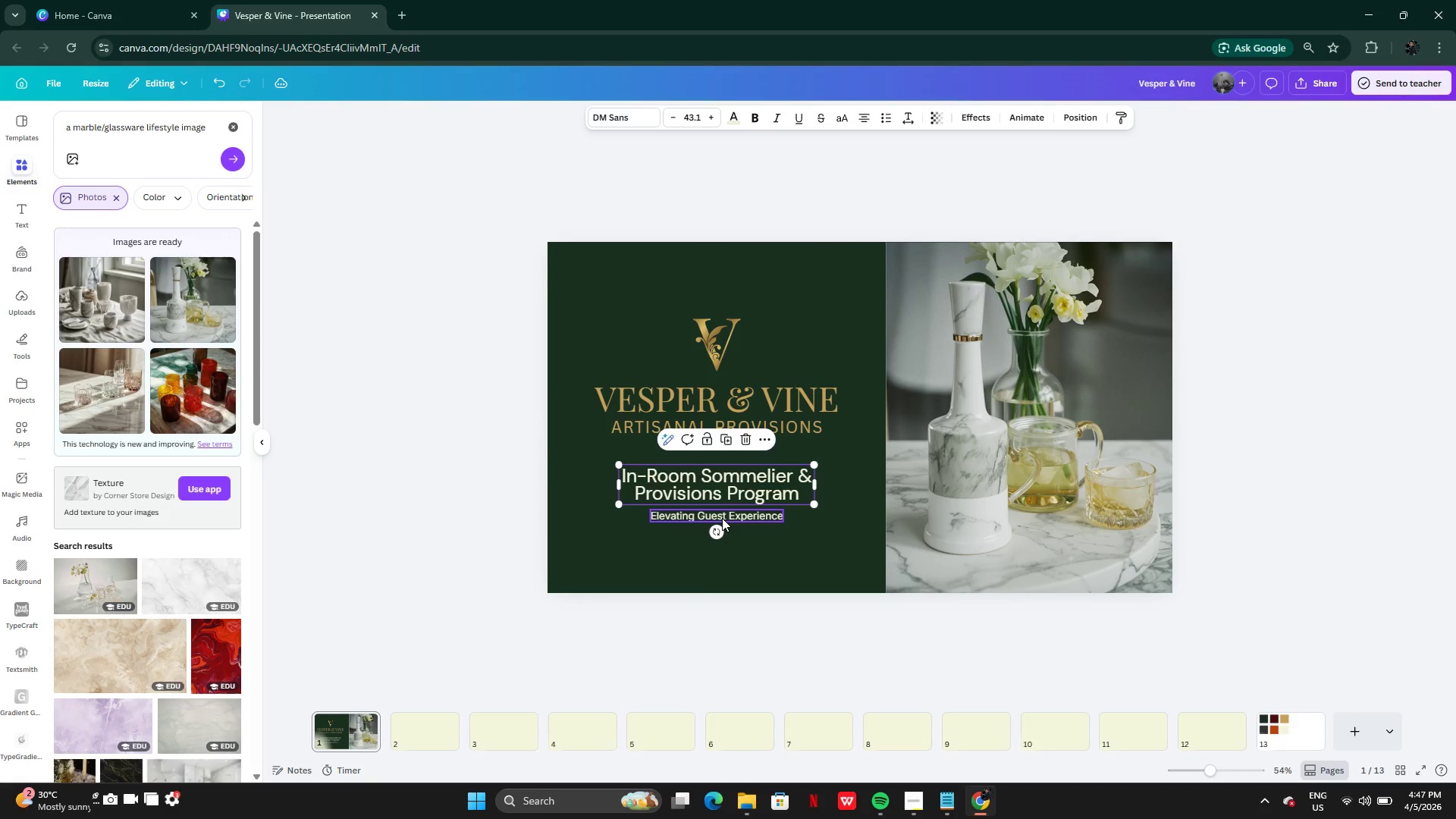 
hold_key(key=ShiftLeft, duration=0.42)
left_click([722, 518])
 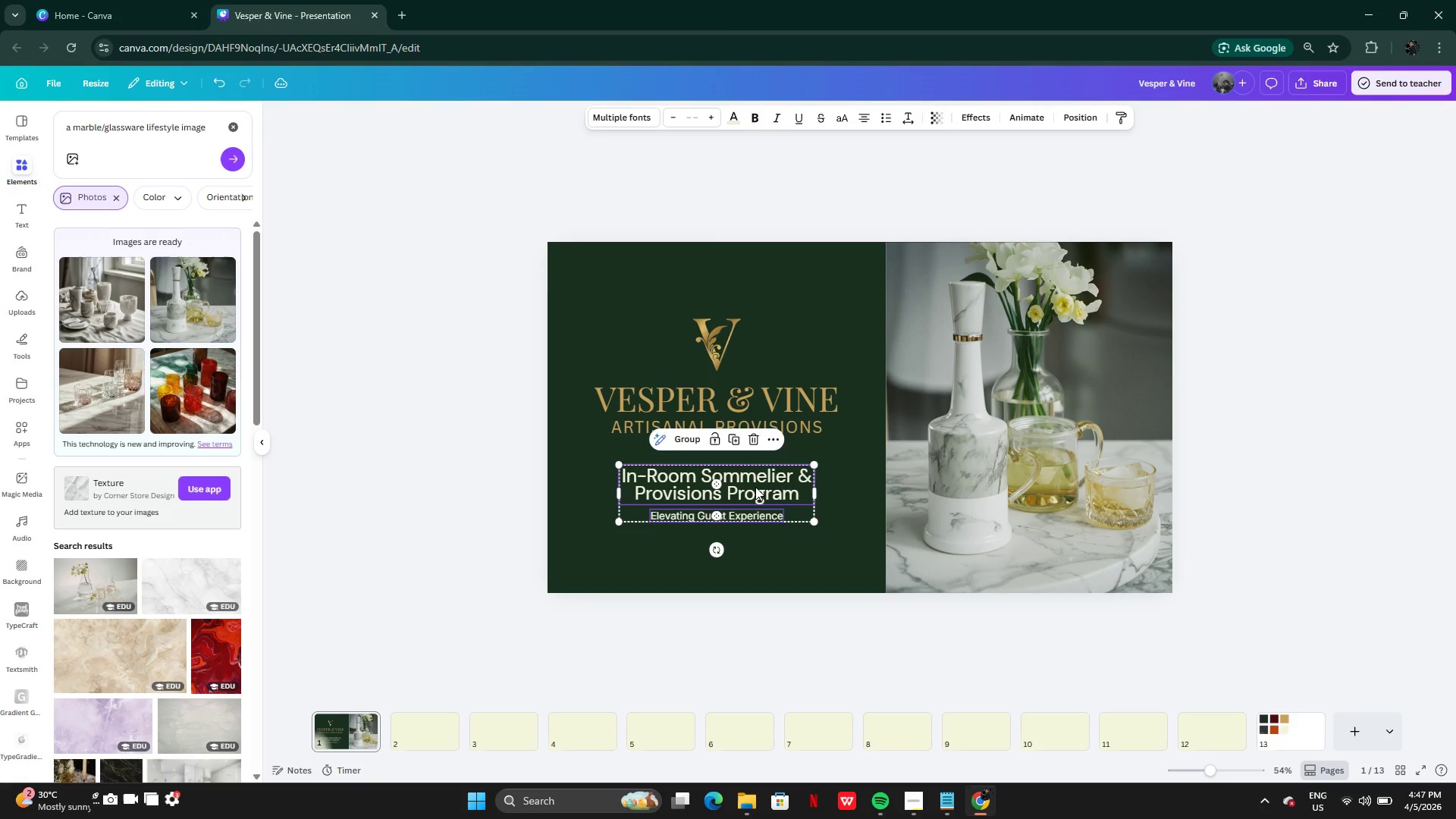 
left_click_drag(start_coordinate=[755, 487], to_coordinate=[757, 503])
 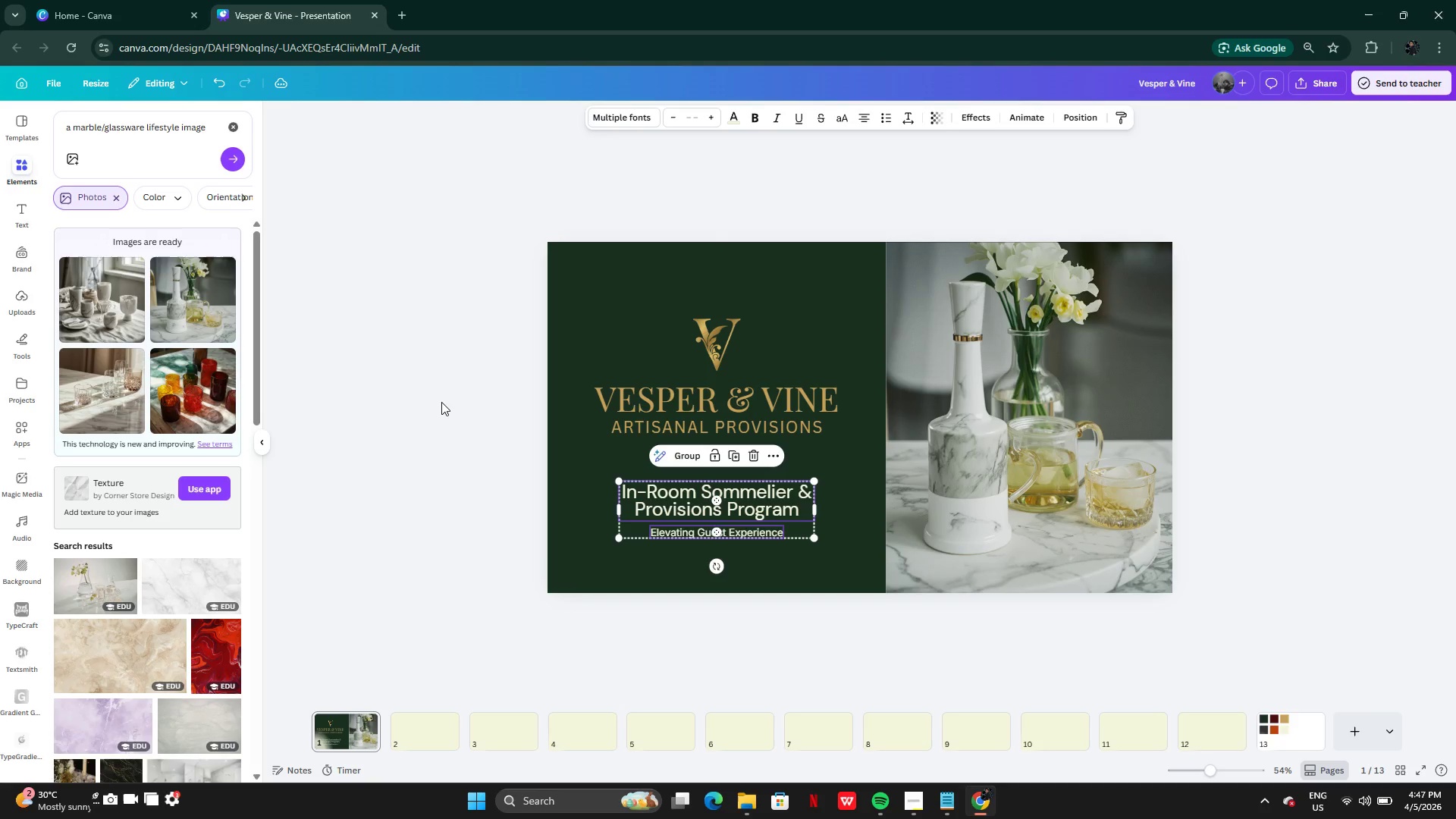 
left_click([441, 402])
 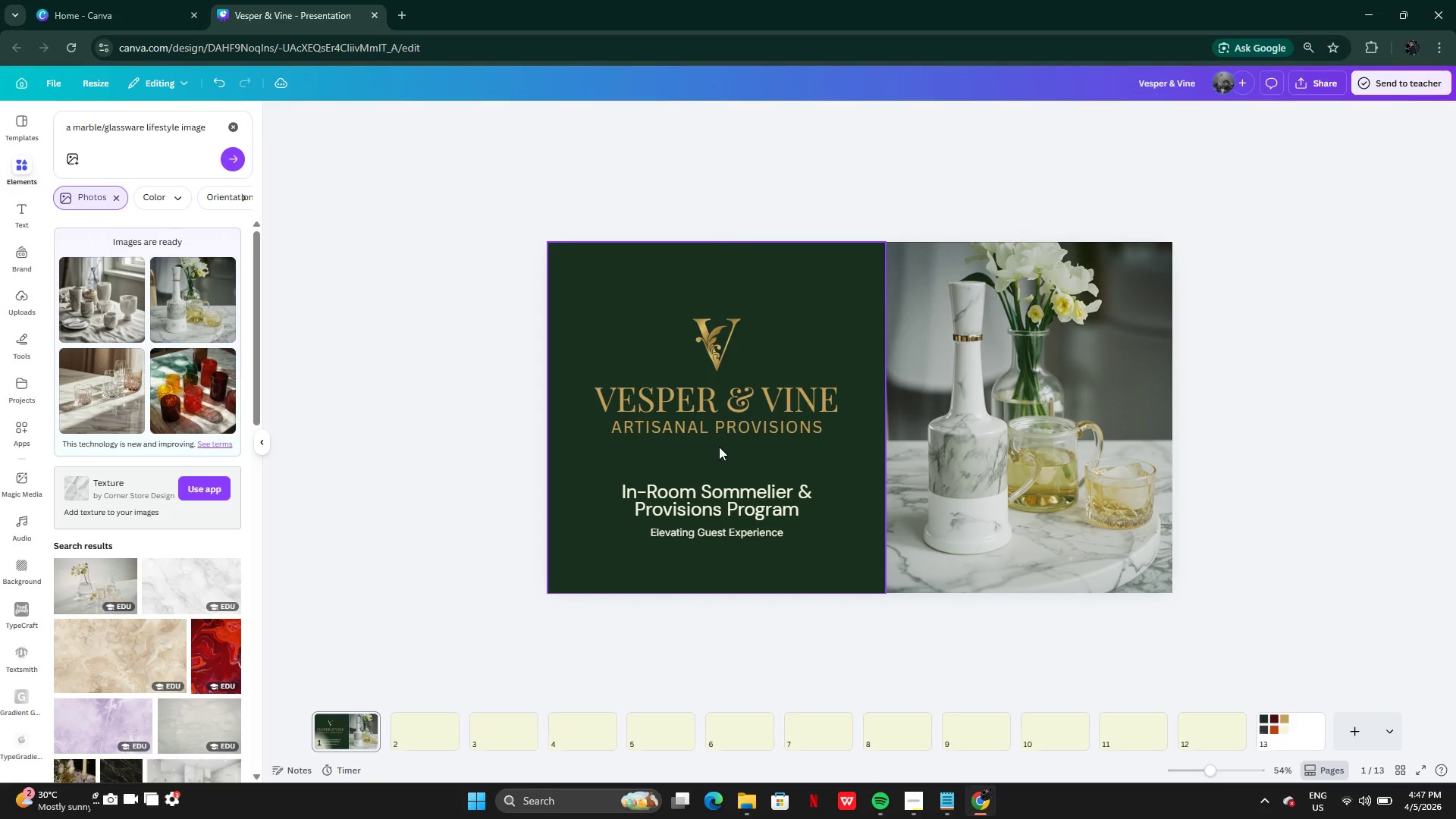 
left_click([742, 408])
 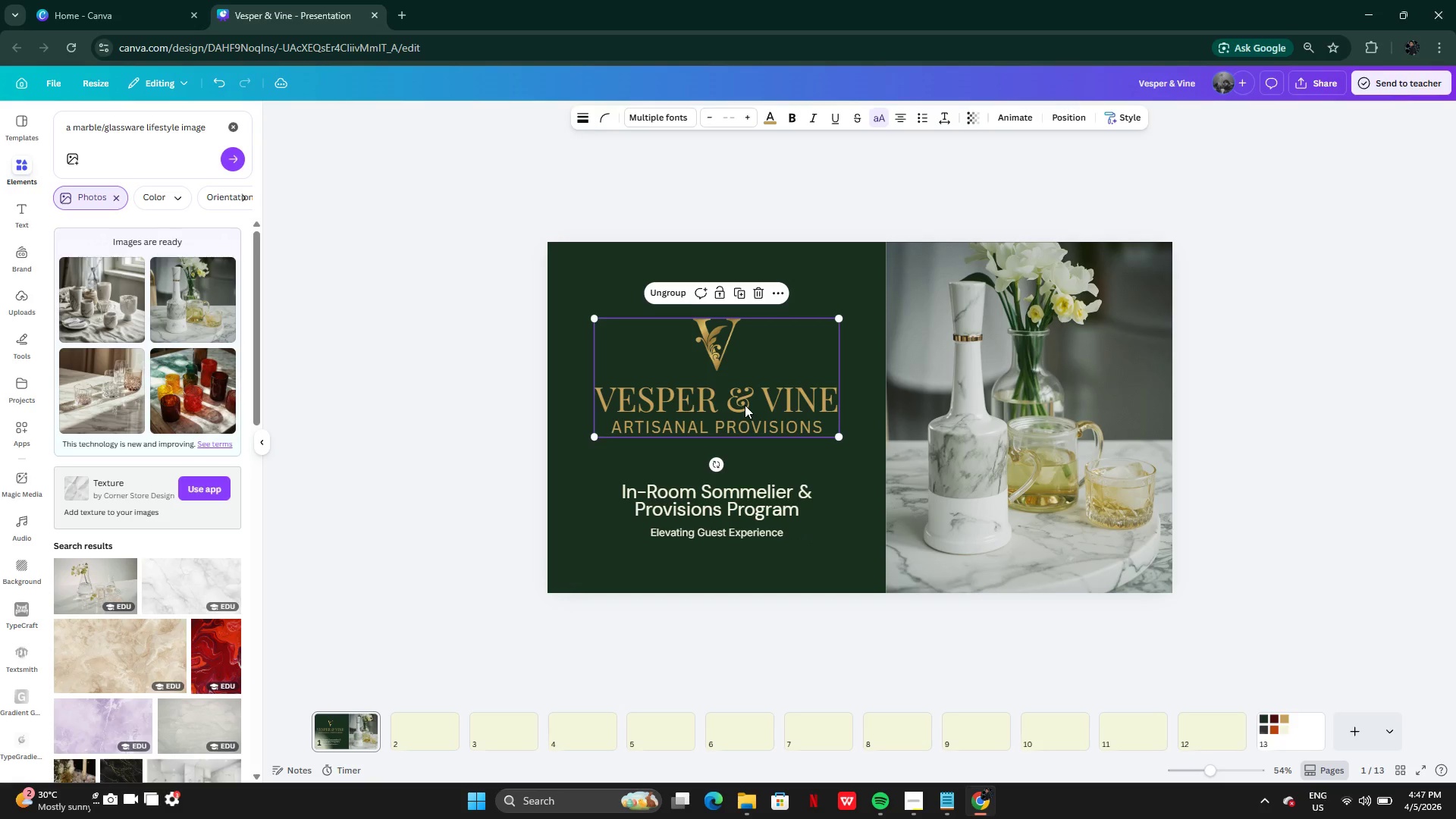 
left_click_drag(start_coordinate=[744, 405], to_coordinate=[748, 416])
 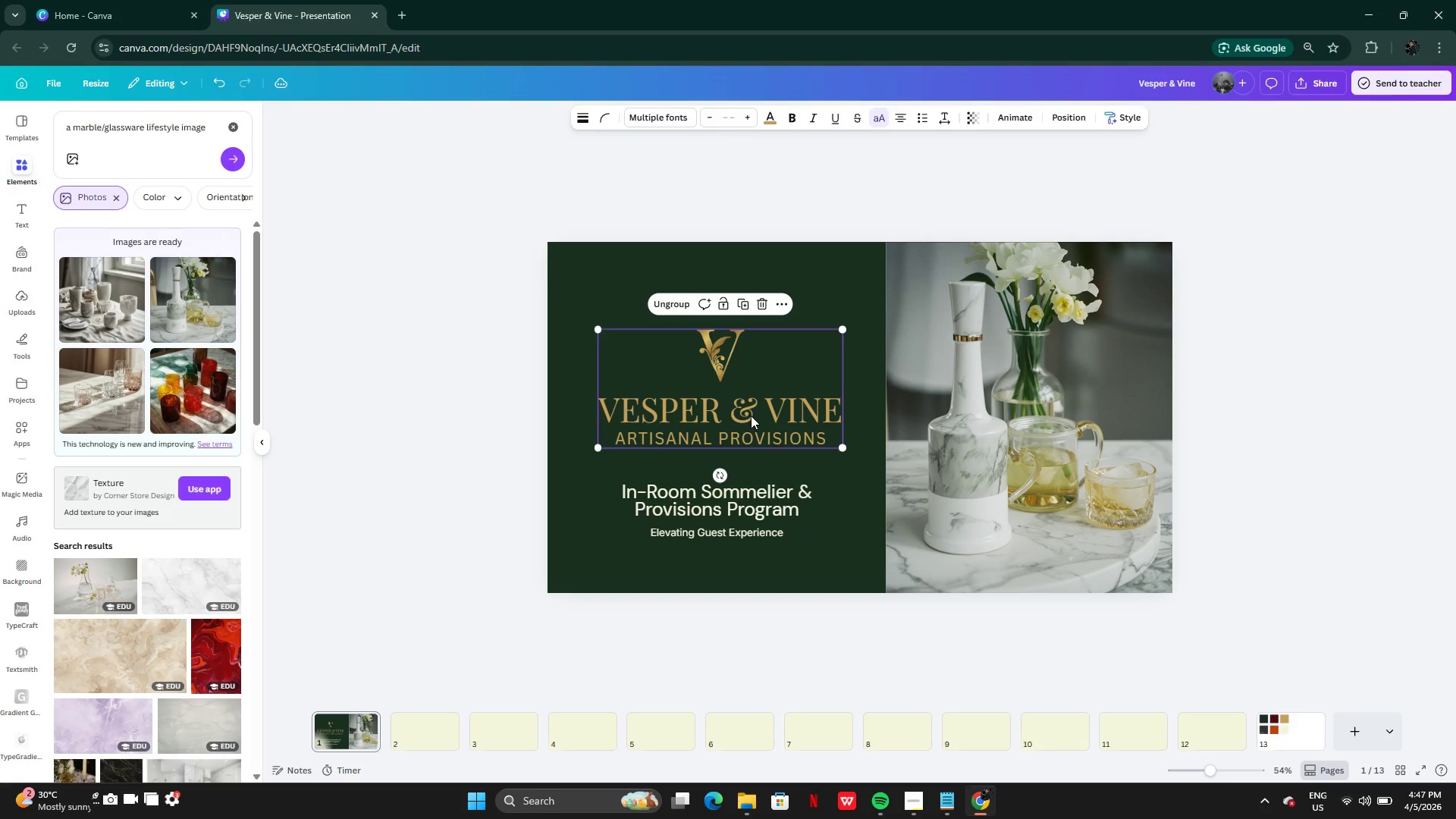 
left_click_drag(start_coordinate=[751, 416], to_coordinate=[747, 418])
 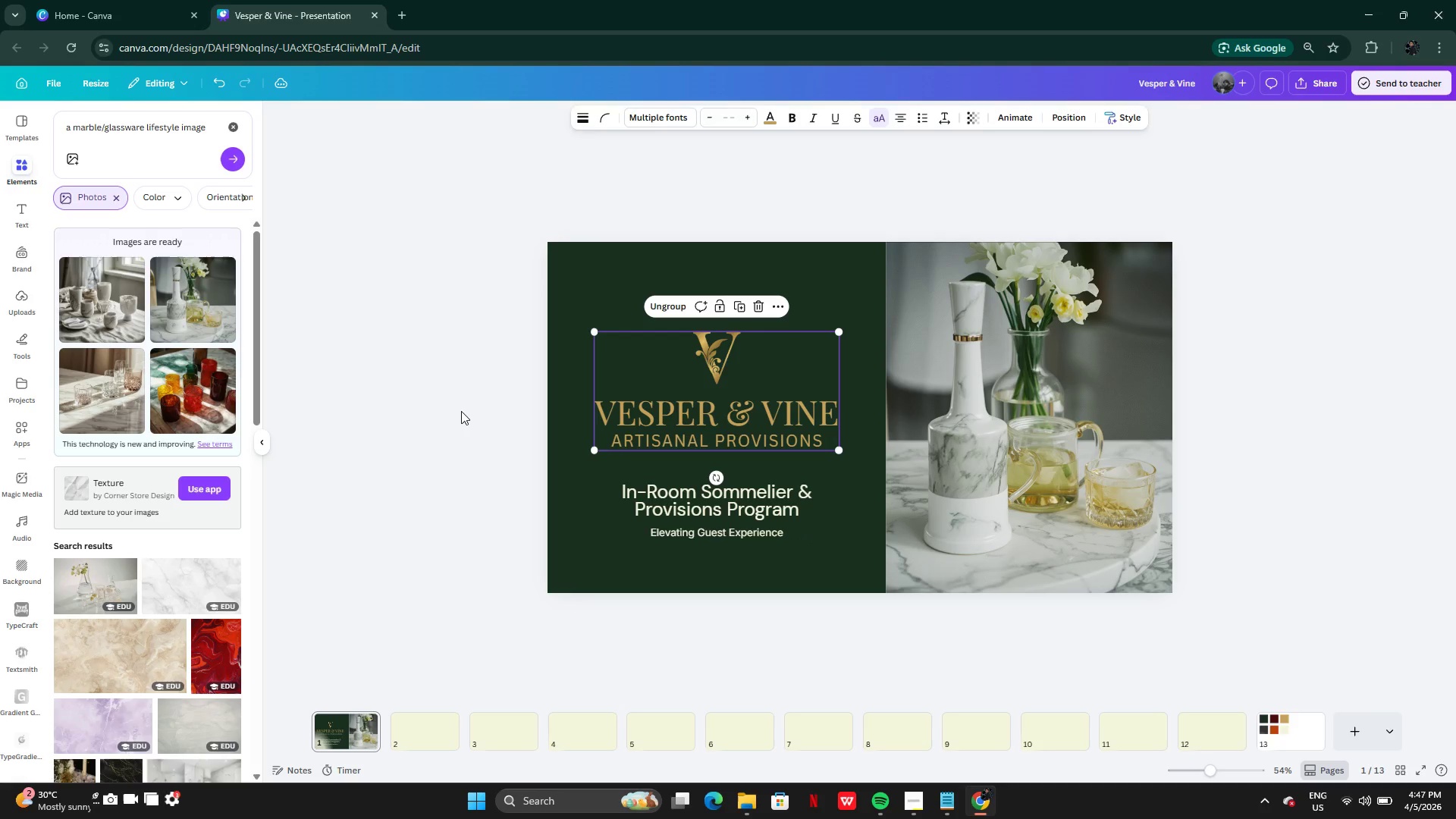 
left_click([461, 411])
 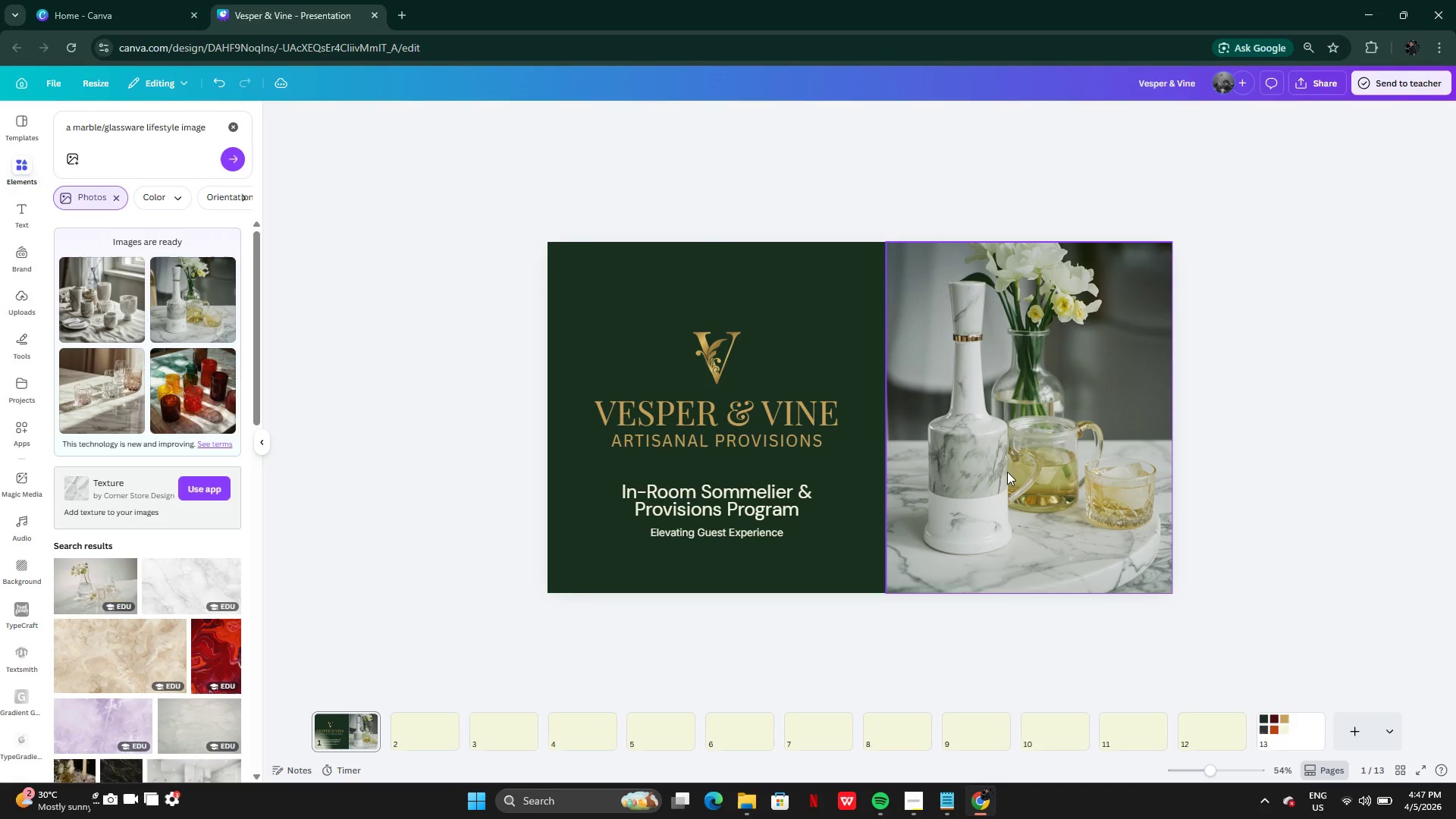 
left_click([1047, 476])
 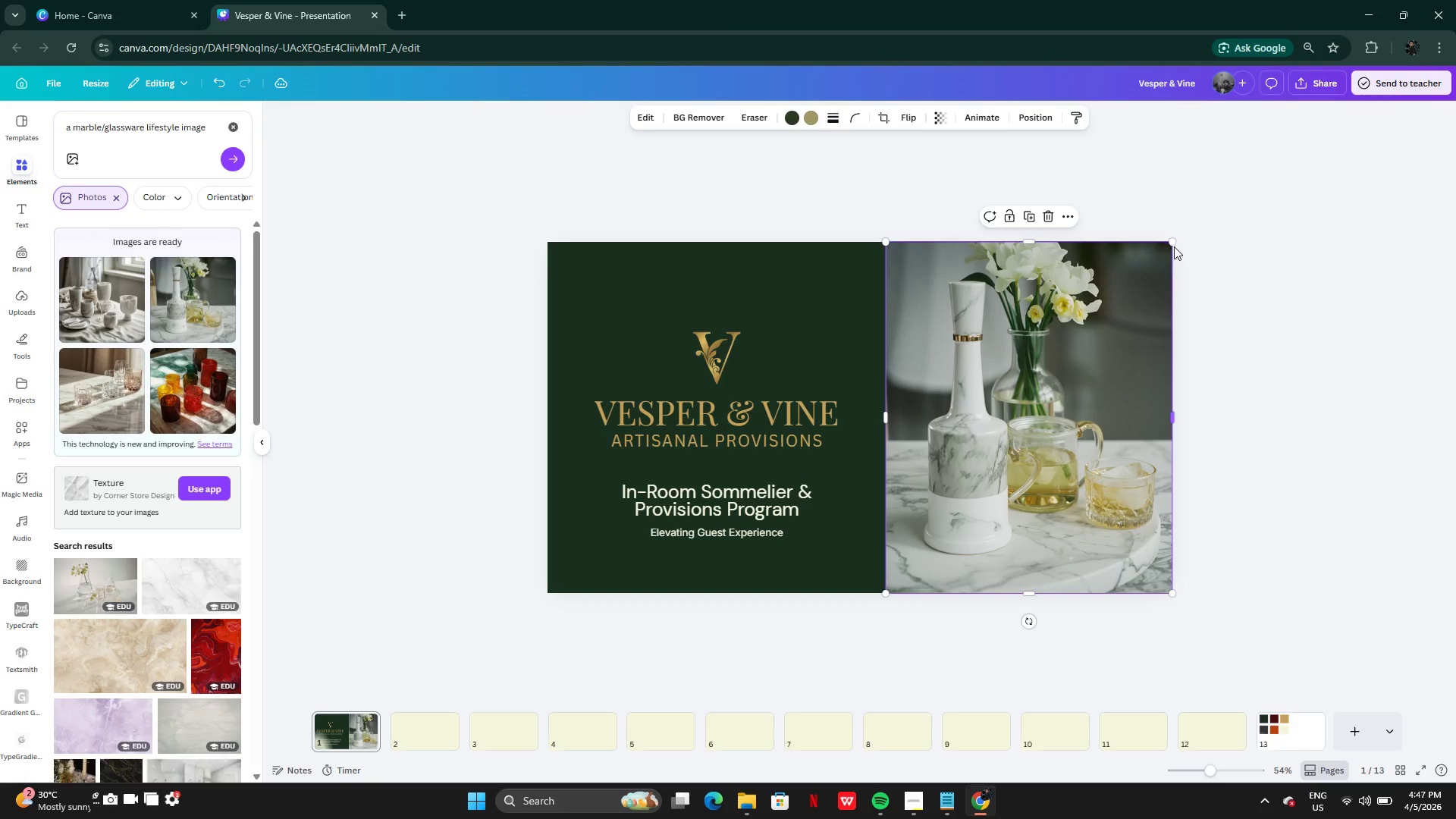 
left_click_drag(start_coordinate=[1174, 242], to_coordinate=[1150, 287])
 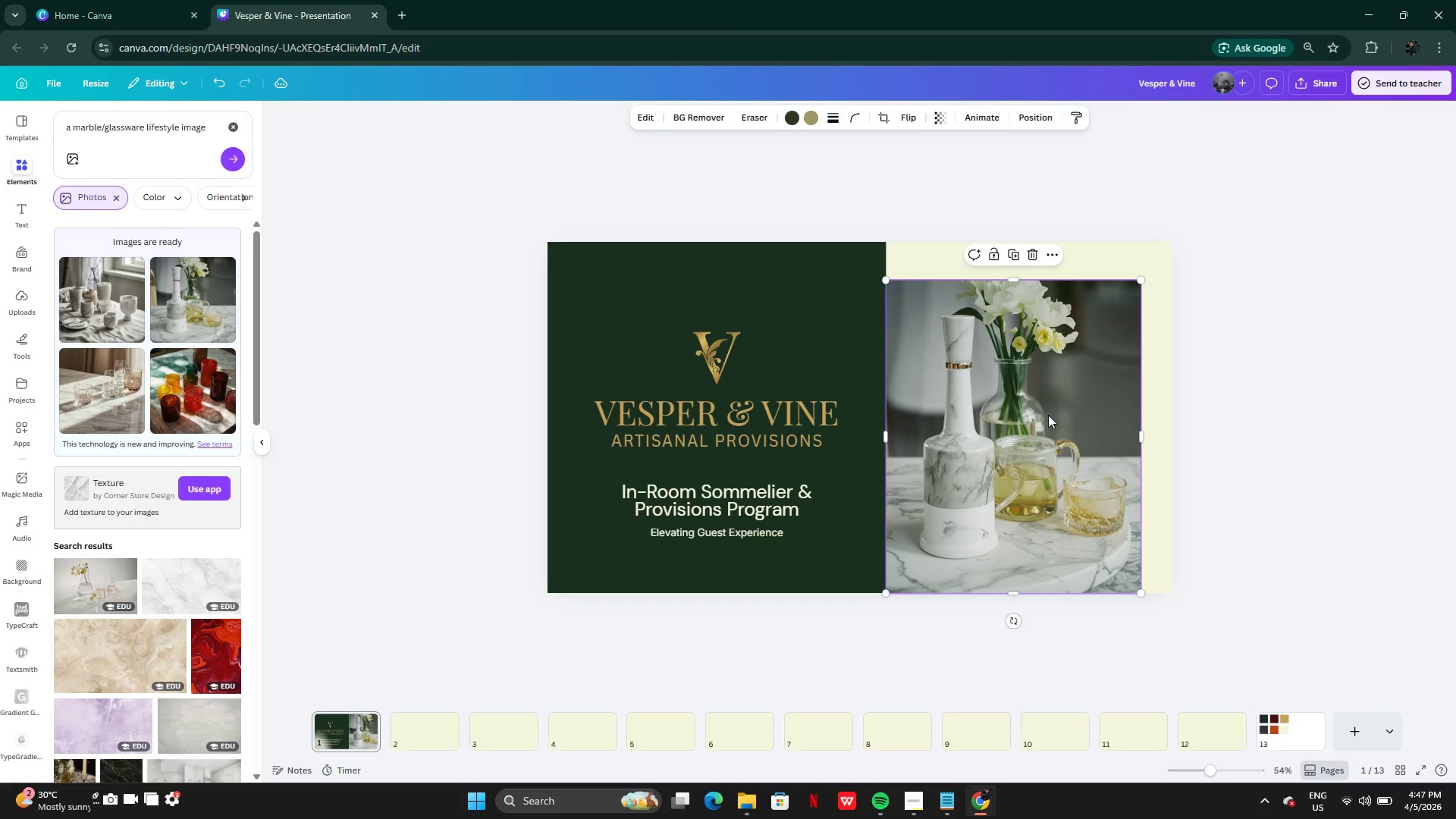 
left_click_drag(start_coordinate=[1048, 415], to_coordinate=[1062, 397])
 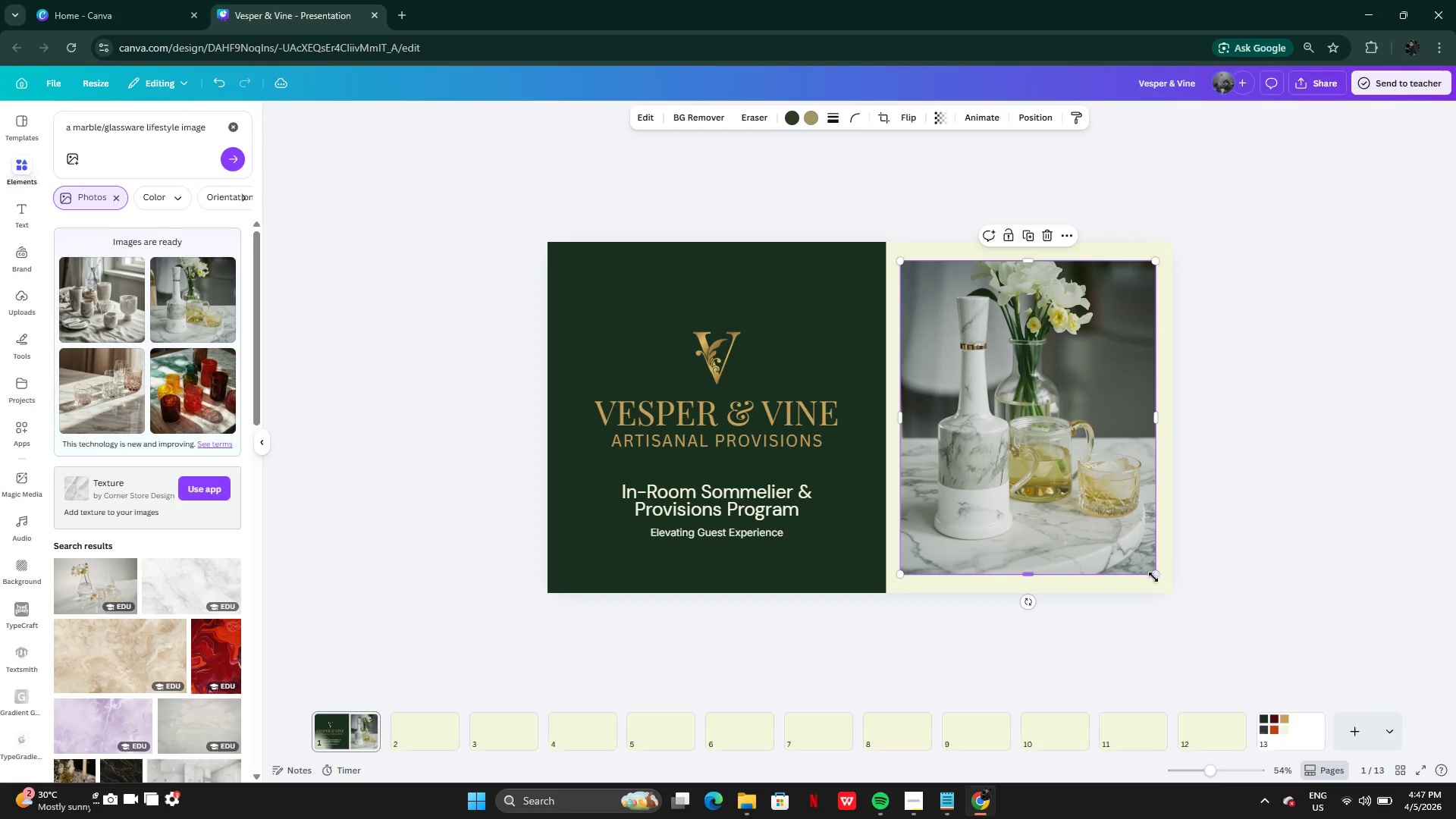 
left_click_drag(start_coordinate=[1156, 576], to_coordinate=[1122, 548])
 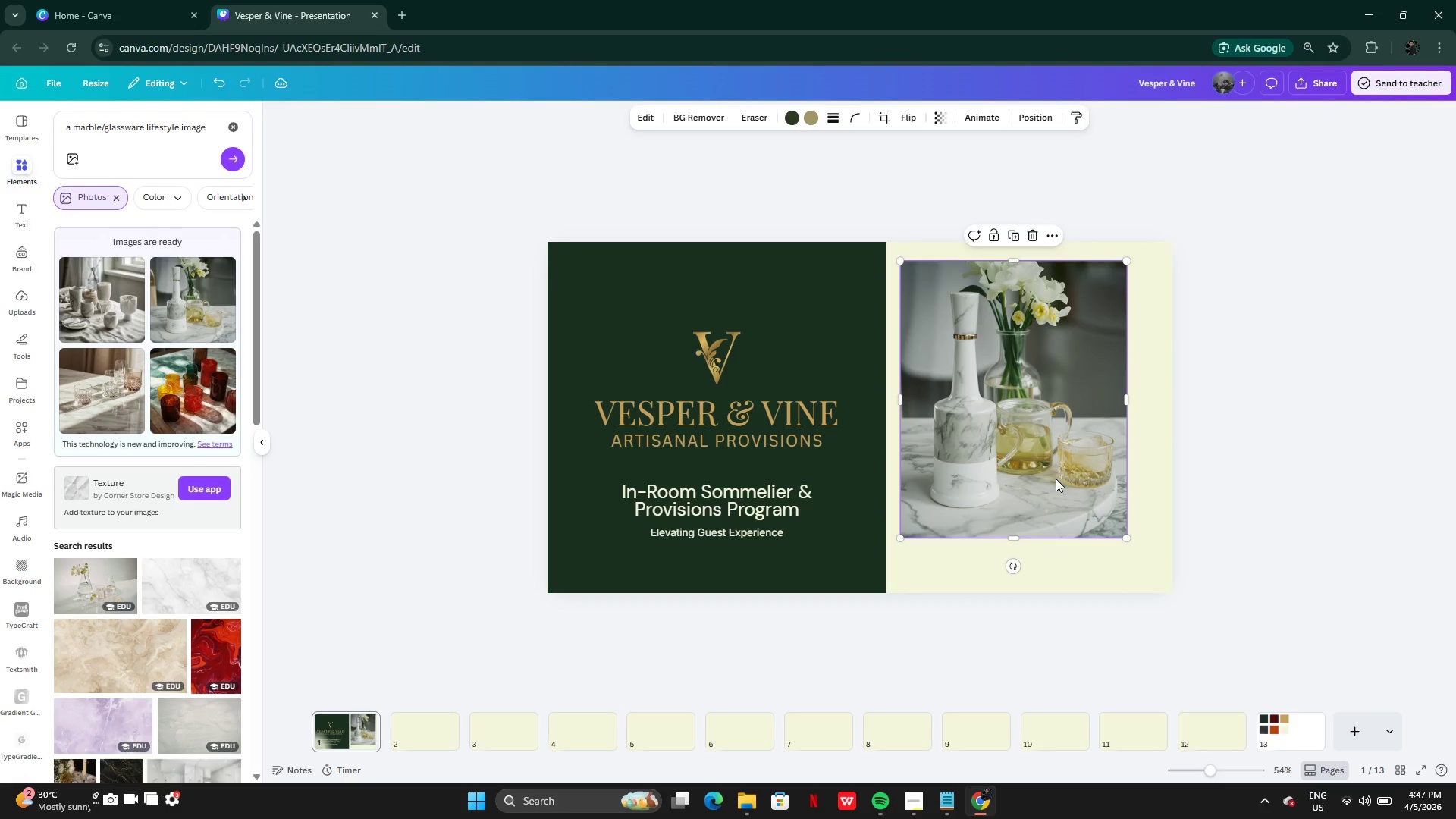 
left_click_drag(start_coordinate=[1056, 479], to_coordinate=[1074, 494])
 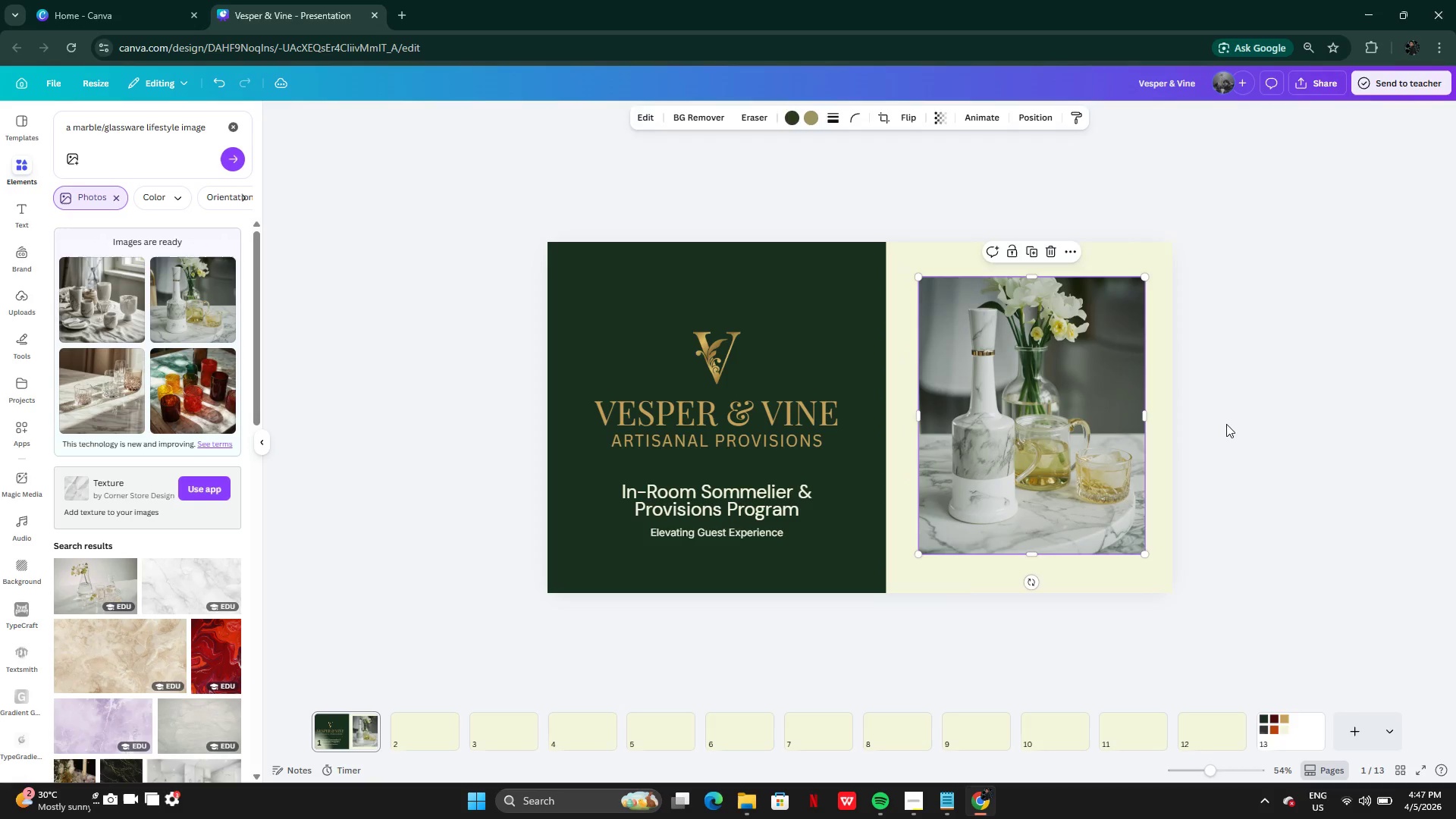 
left_click([1226, 424])
 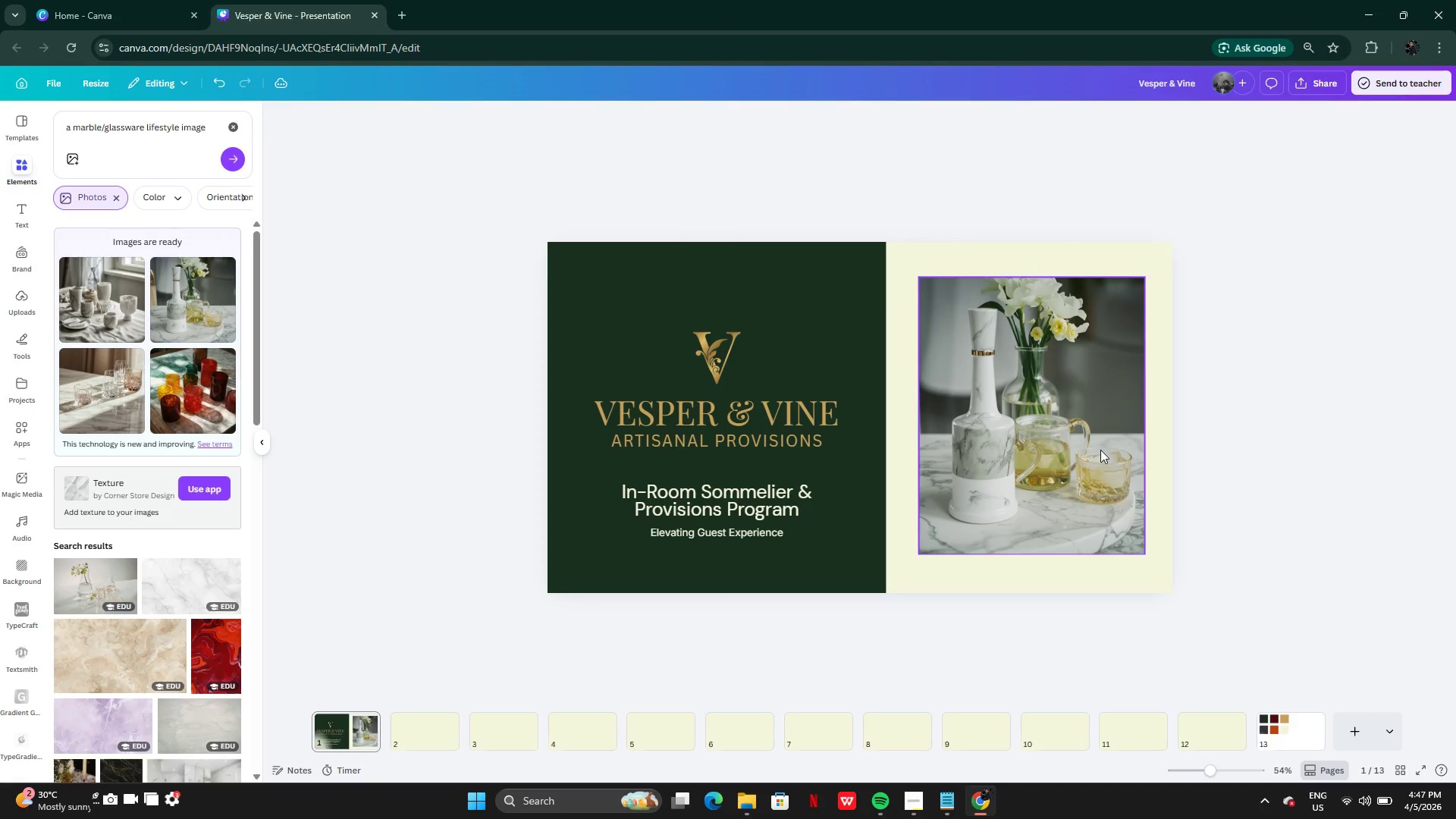 
left_click_drag(start_coordinate=[1100, 450], to_coordinate=[1095, 449])
 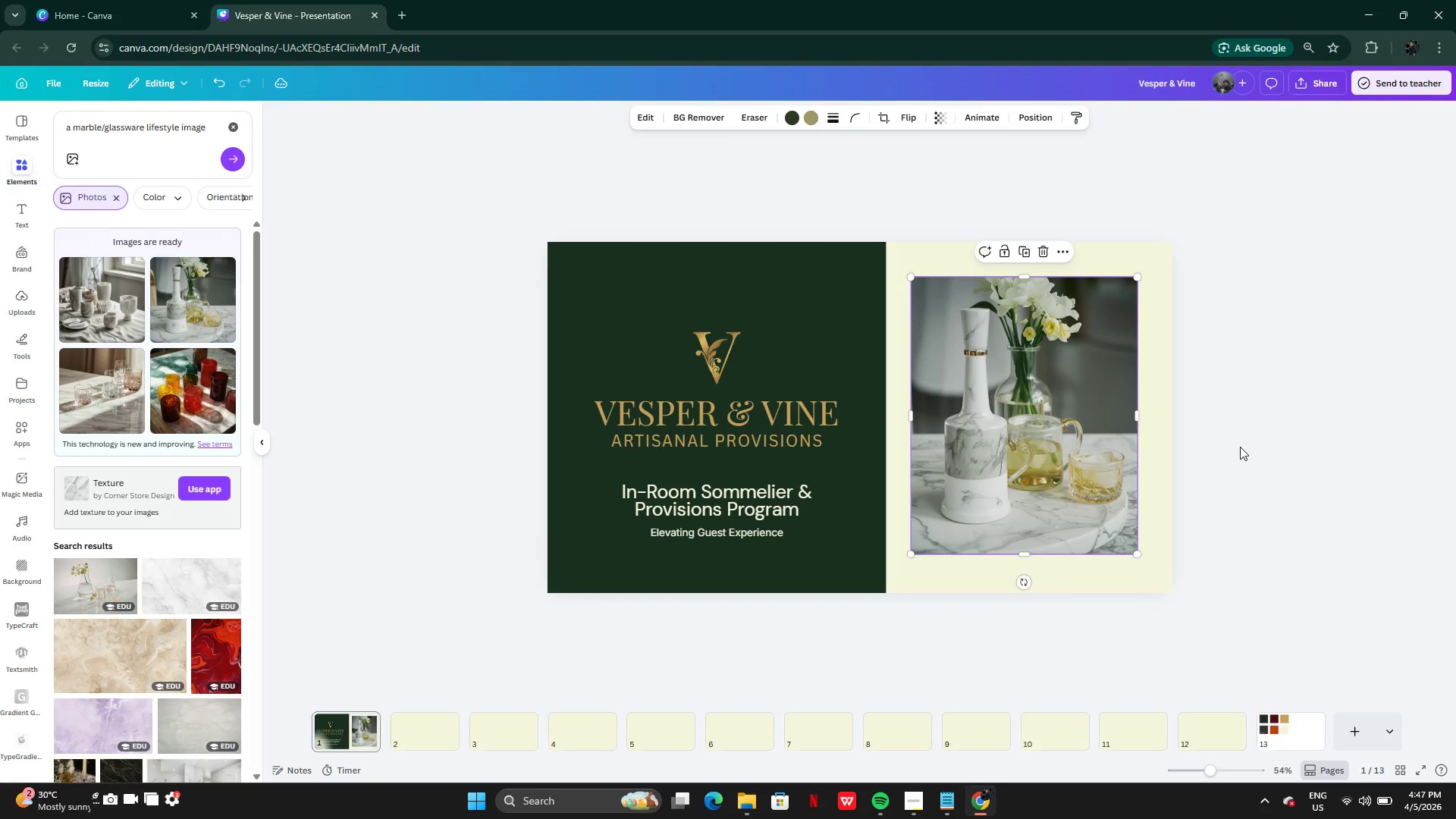 
left_click([1240, 447])
 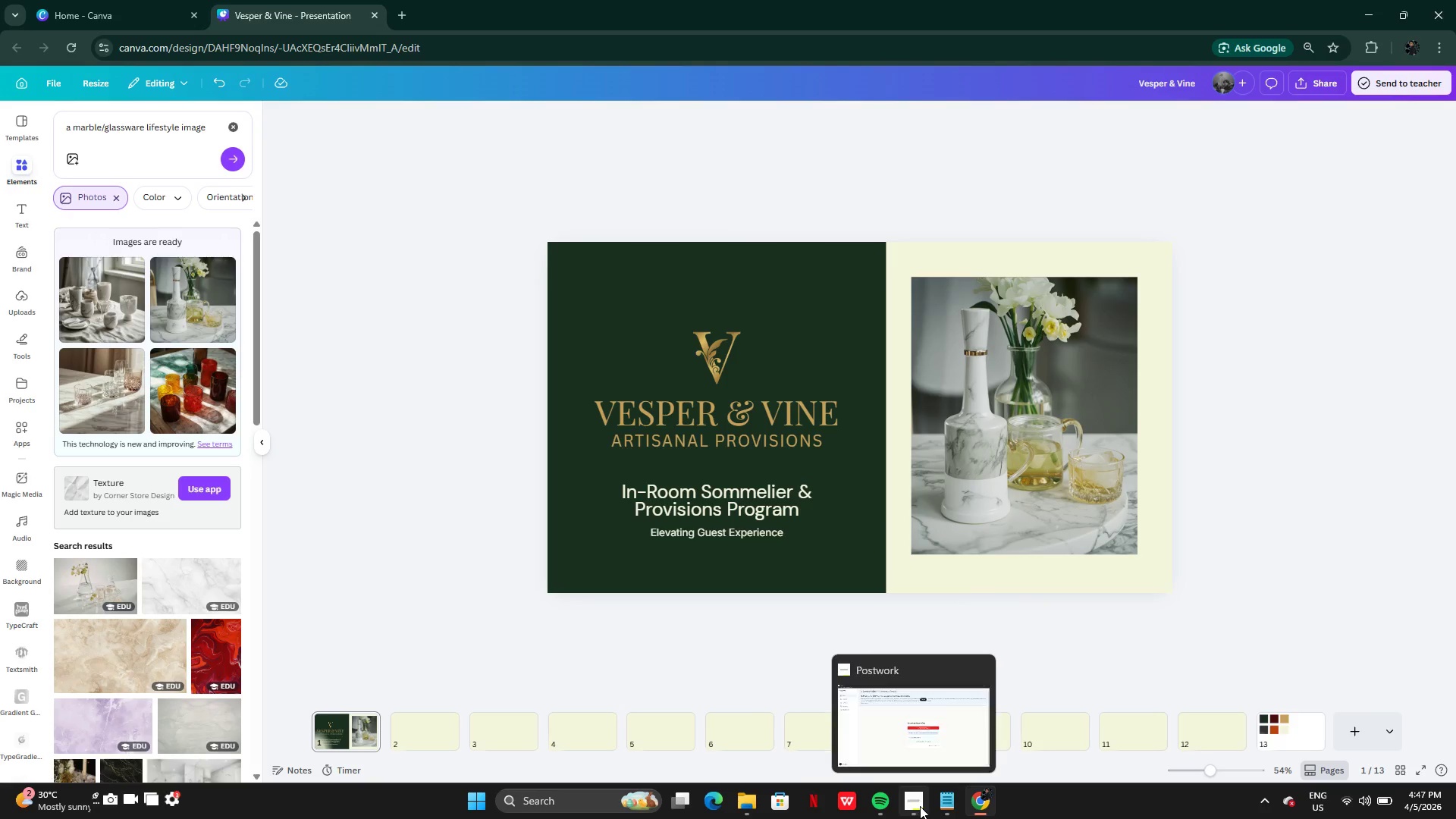 
left_click([992, 802])
 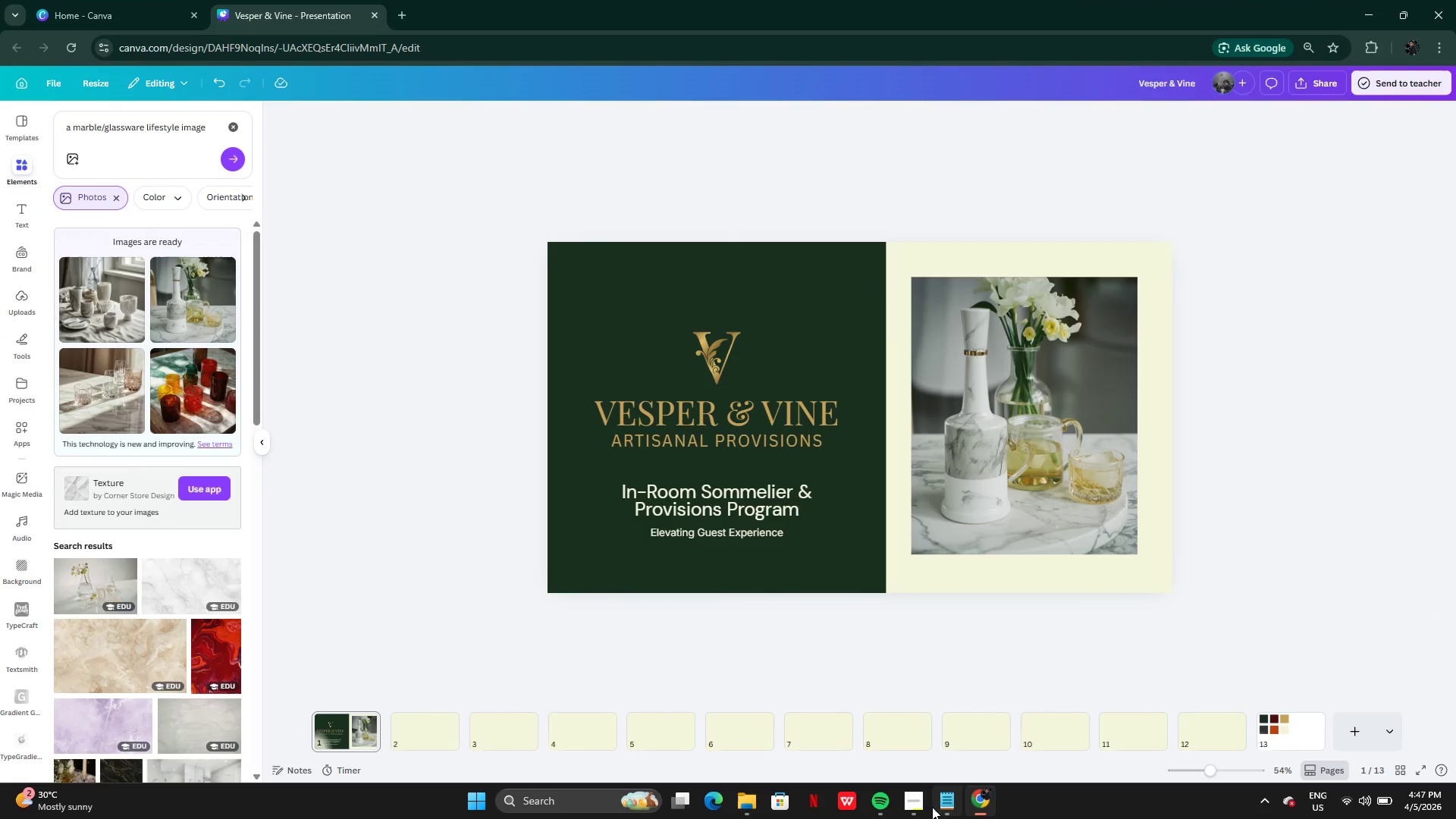 
left_click([910, 808])